 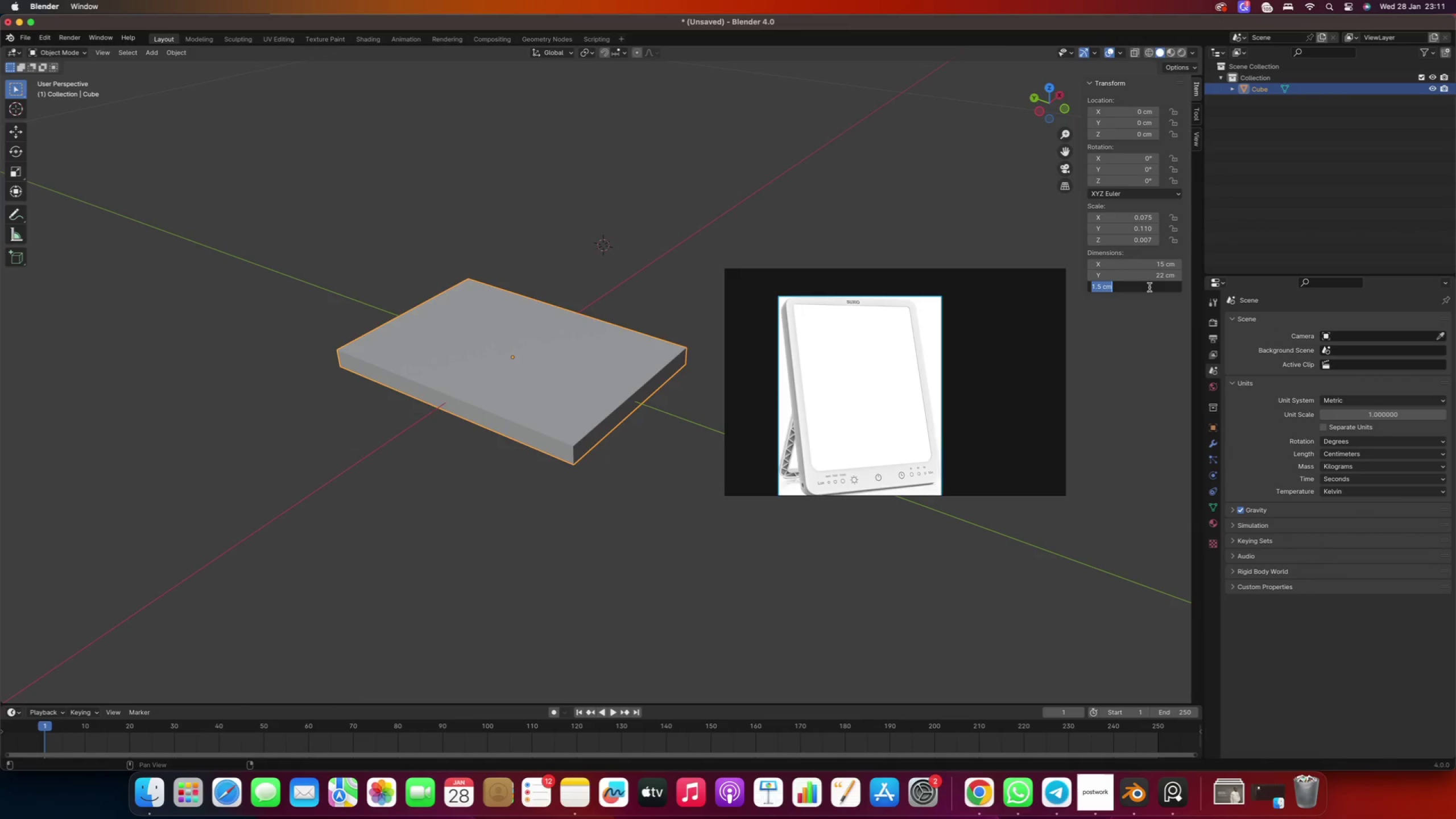 
key(1)
 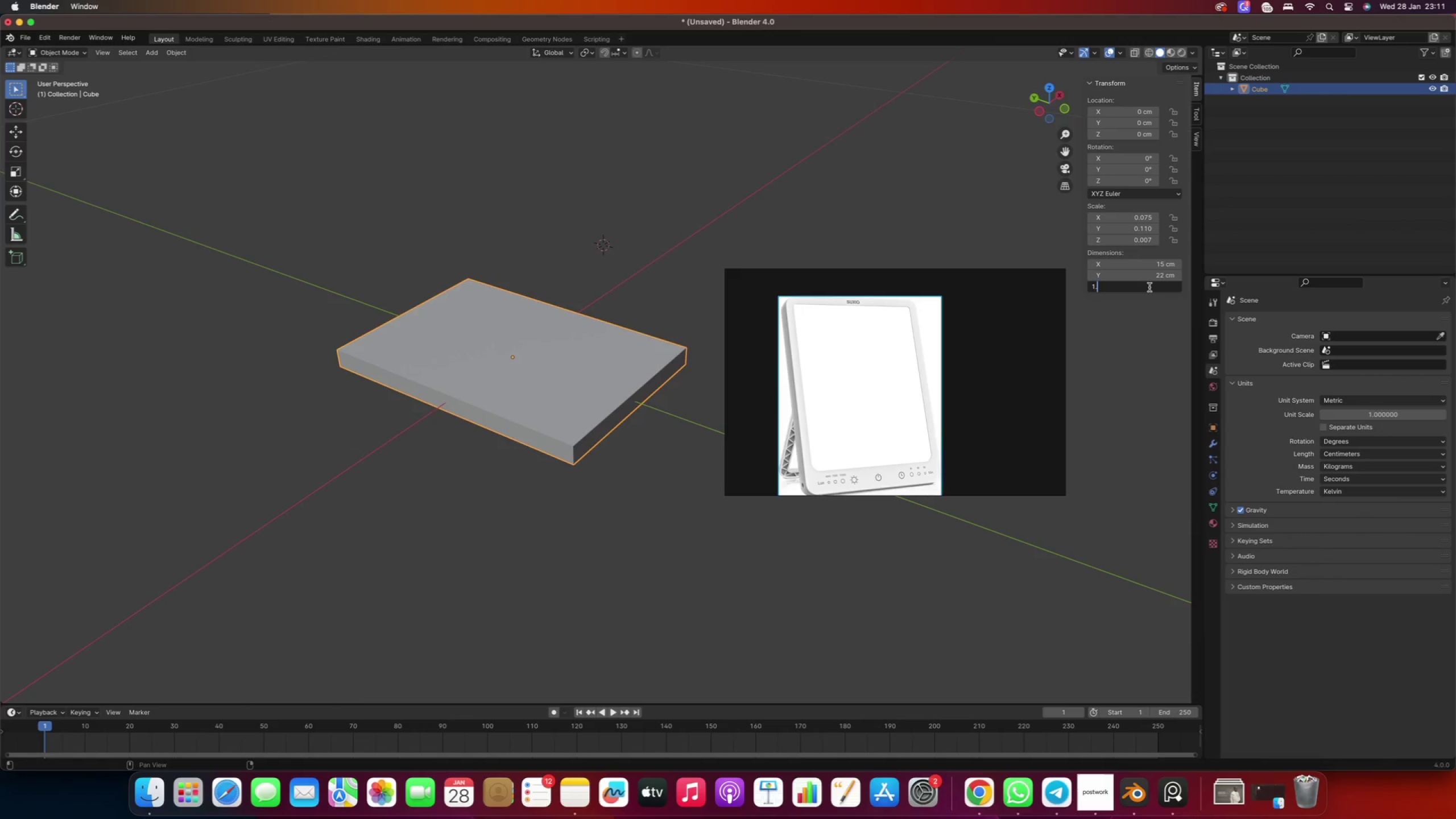 
key(Period)
 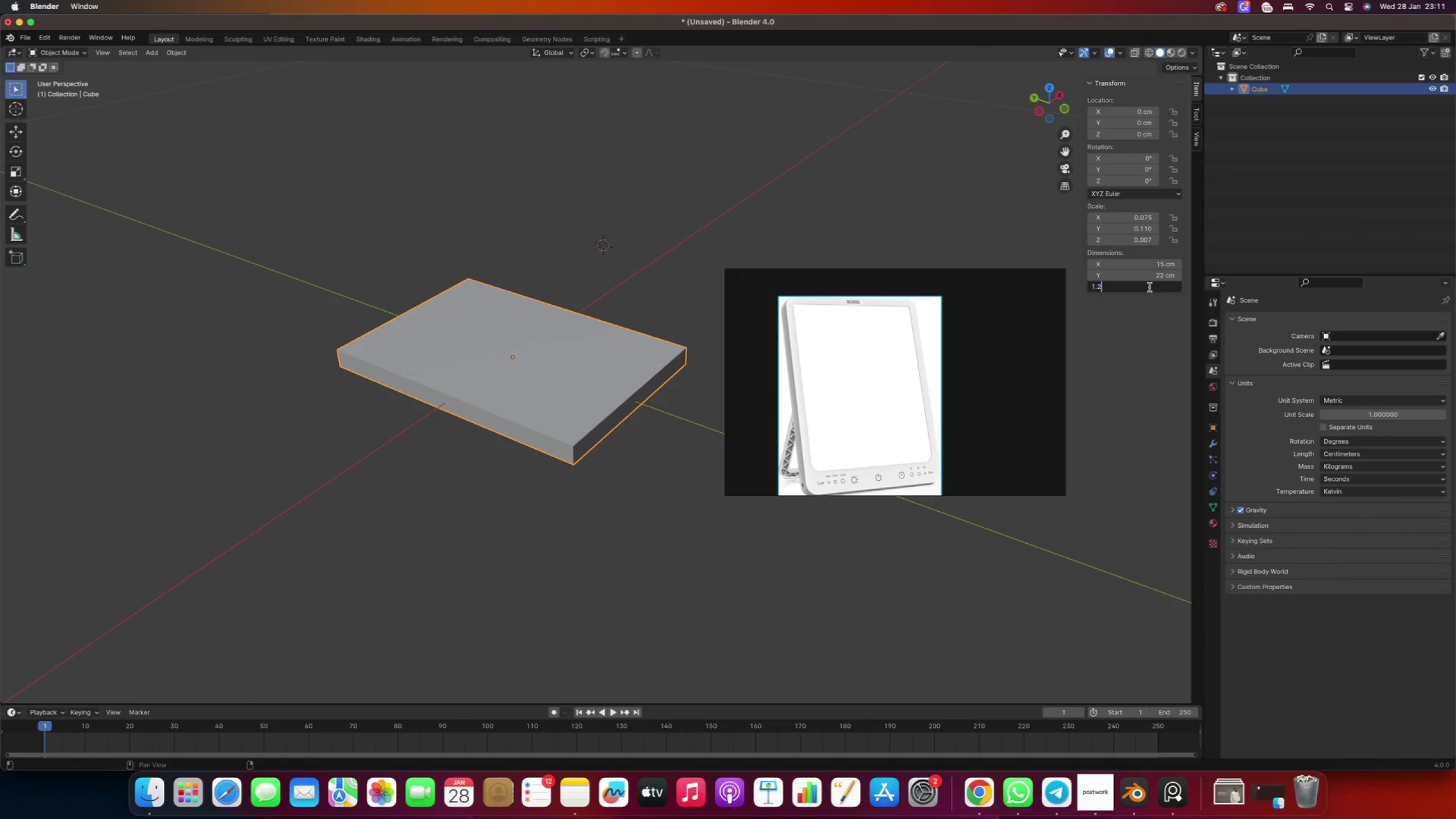 
key(2)
 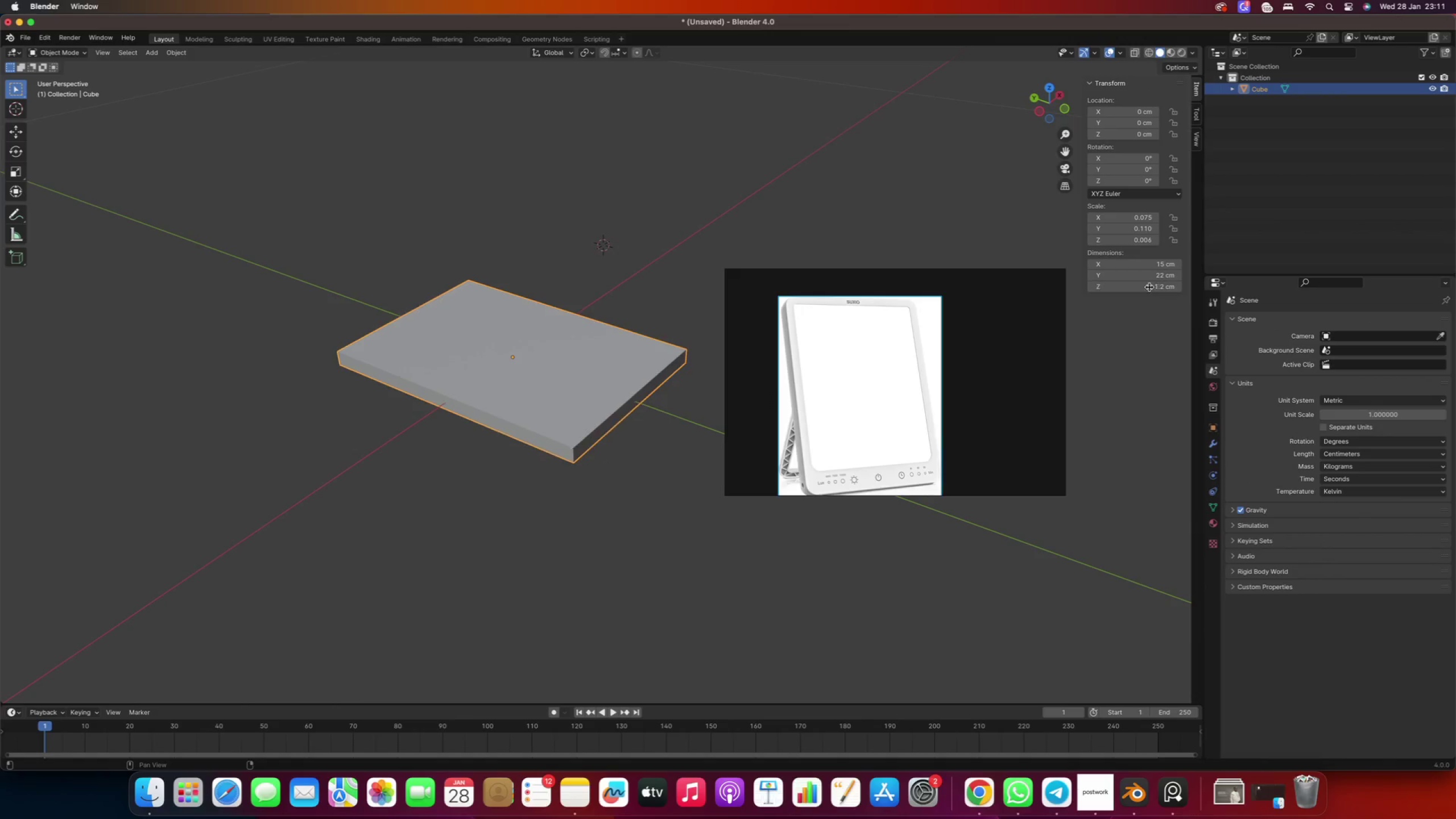 
key(Enter)
 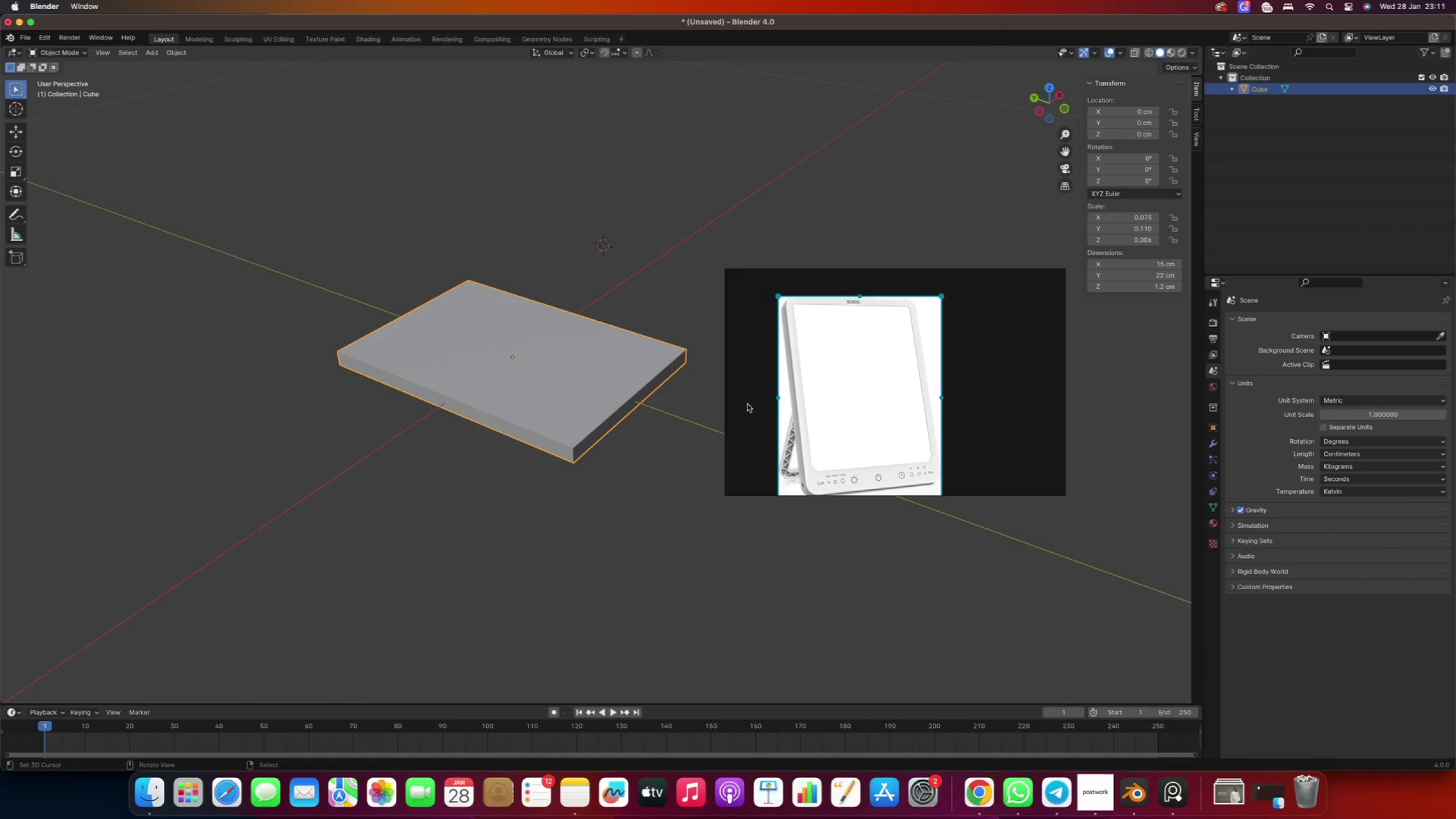 
hold_key(key=ShiftRight, duration=0.41)
 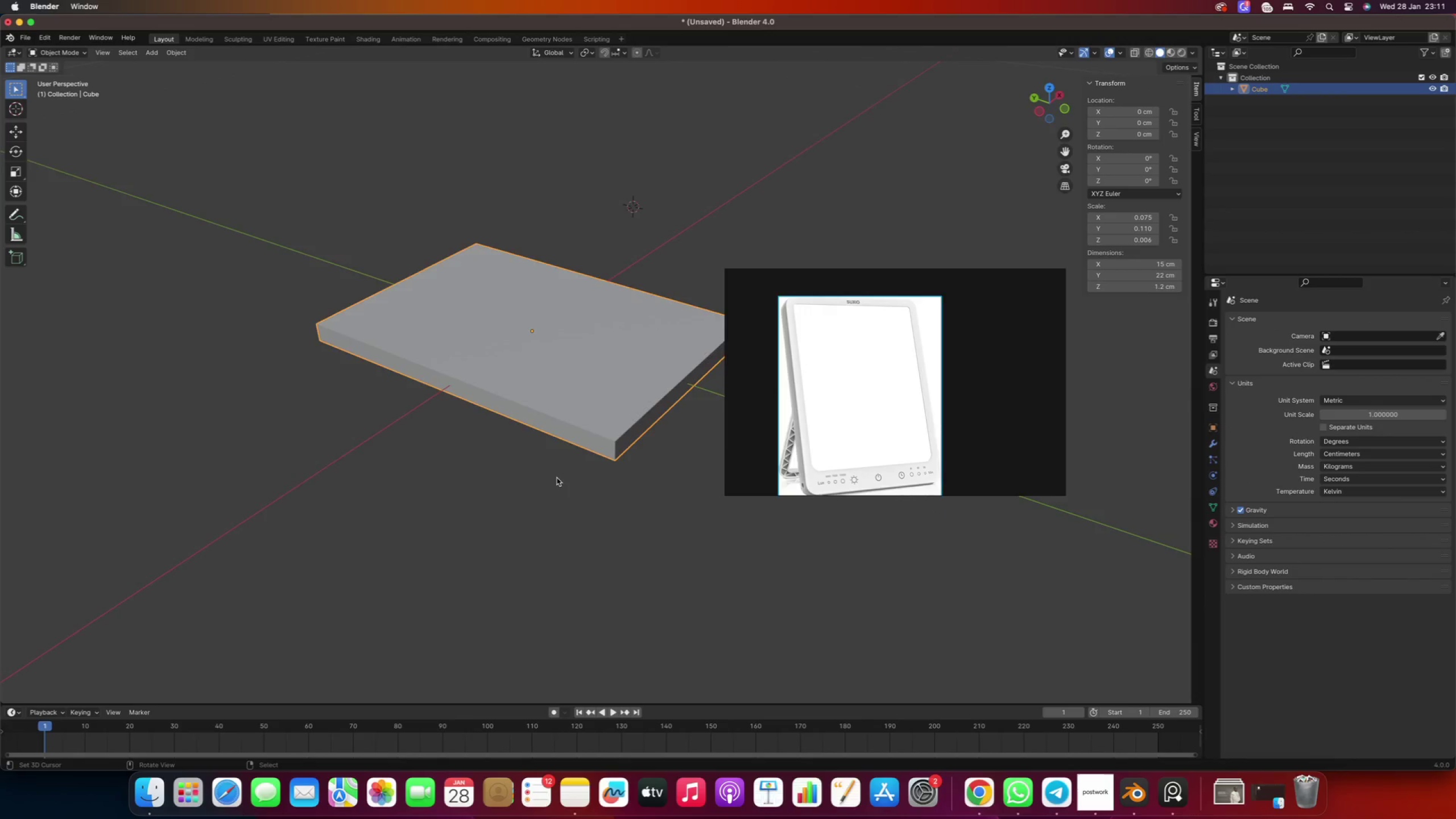 
scroll: coordinate [545, 450], scroll_direction: up, amount: 1.0
 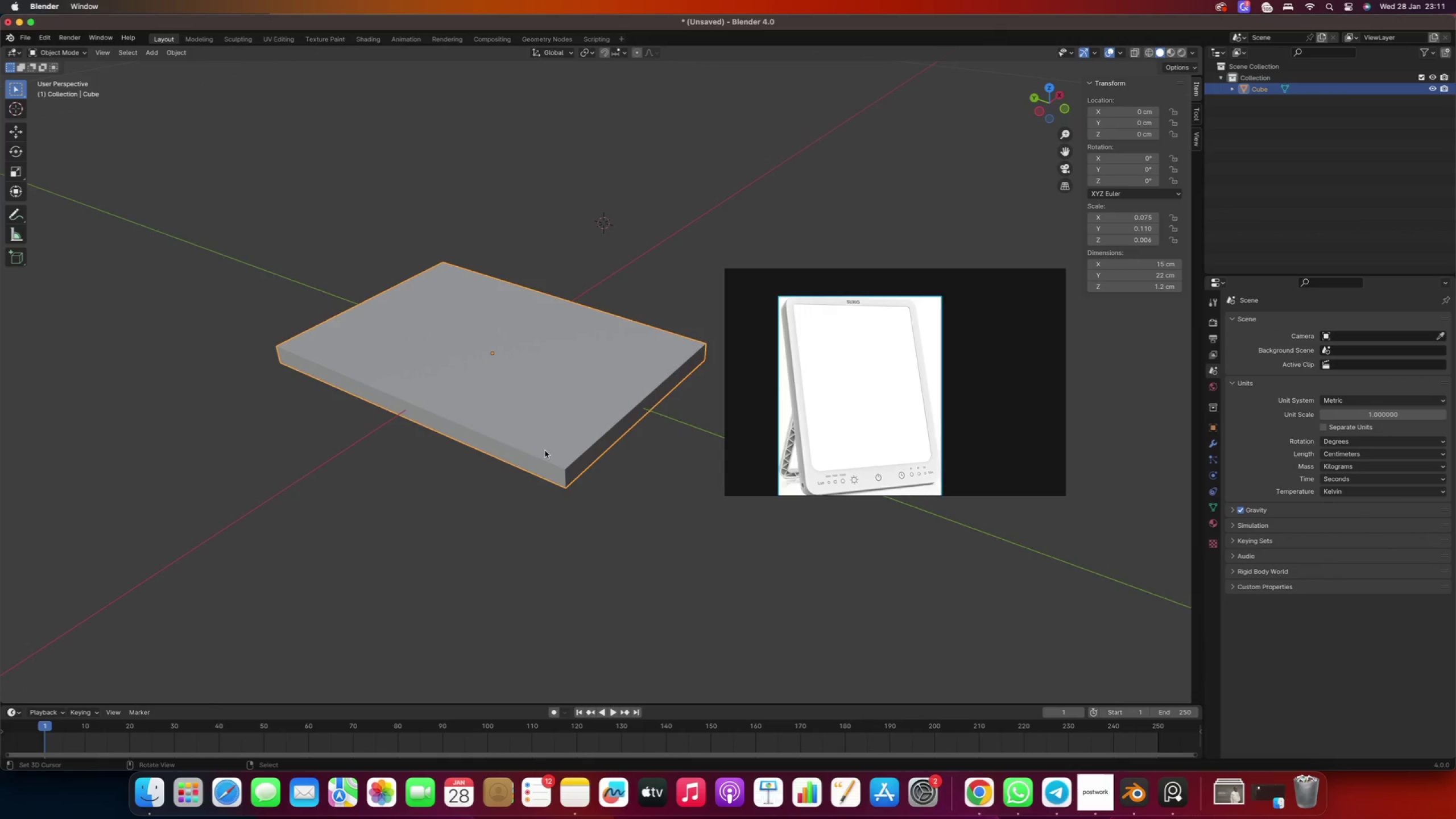 
key(Numpad7)
 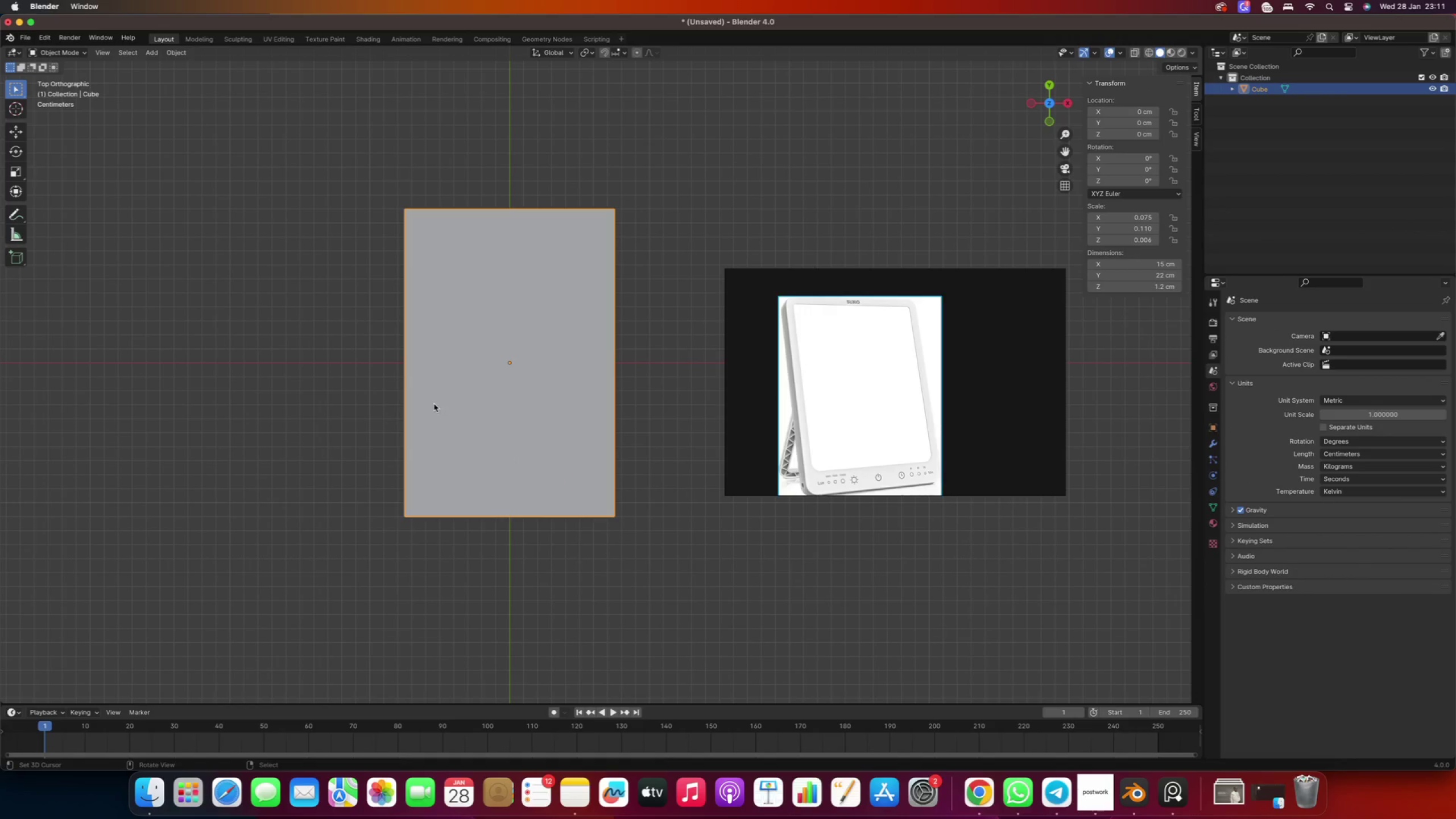 
key(Tab)
 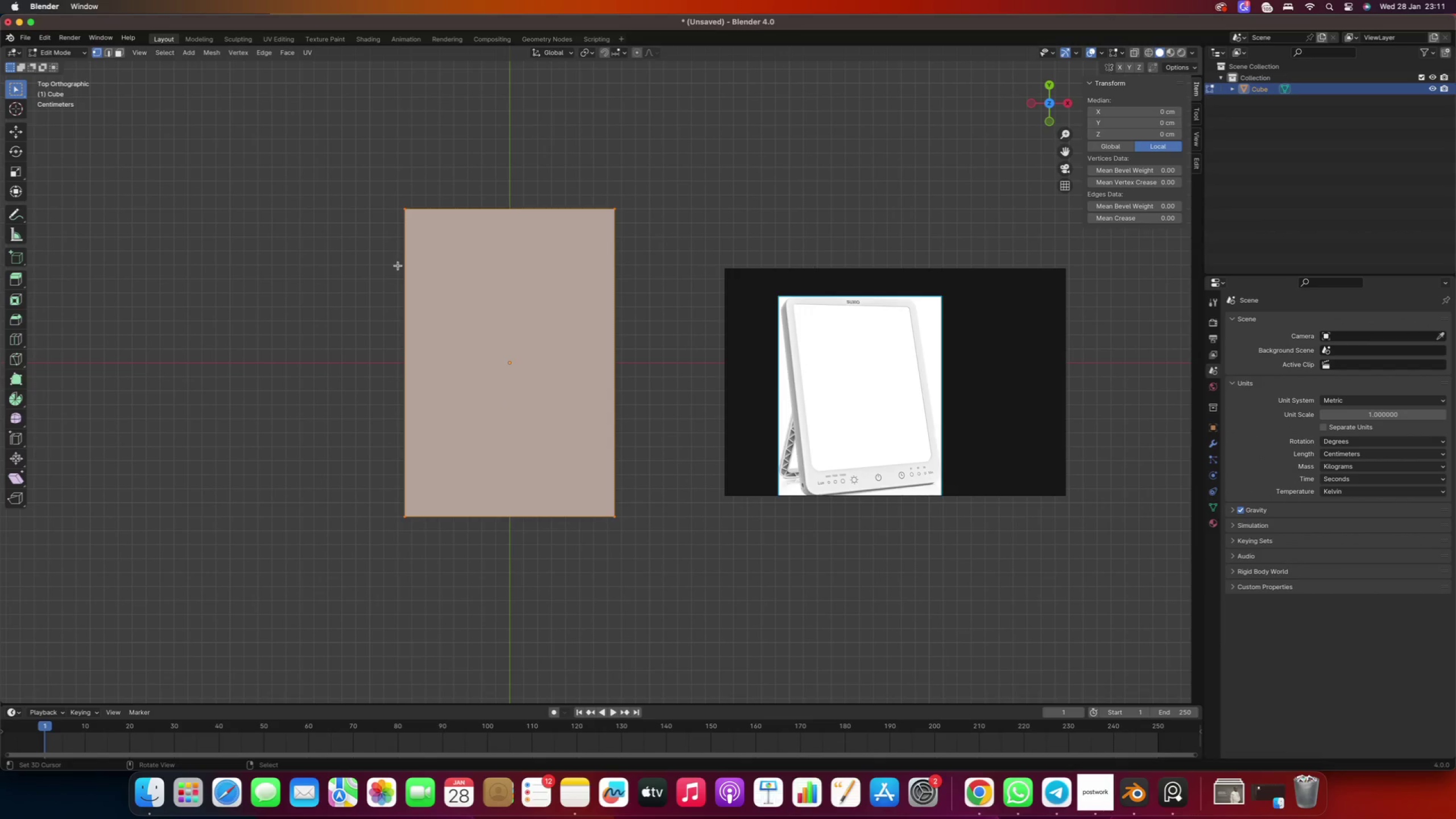 
scroll: coordinate [386, 279], scroll_direction: down, amount: 2.0
 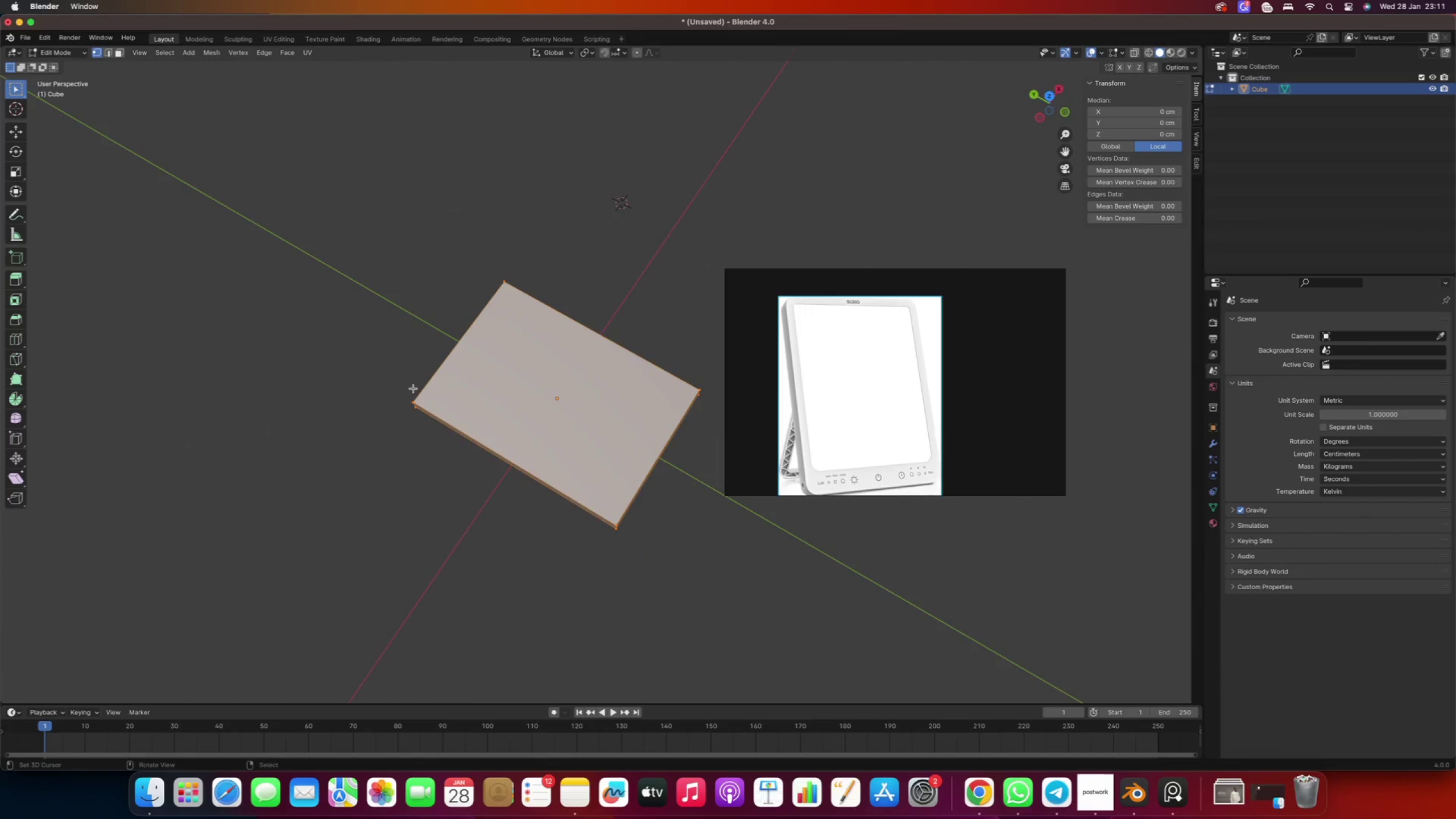 
key(2)
 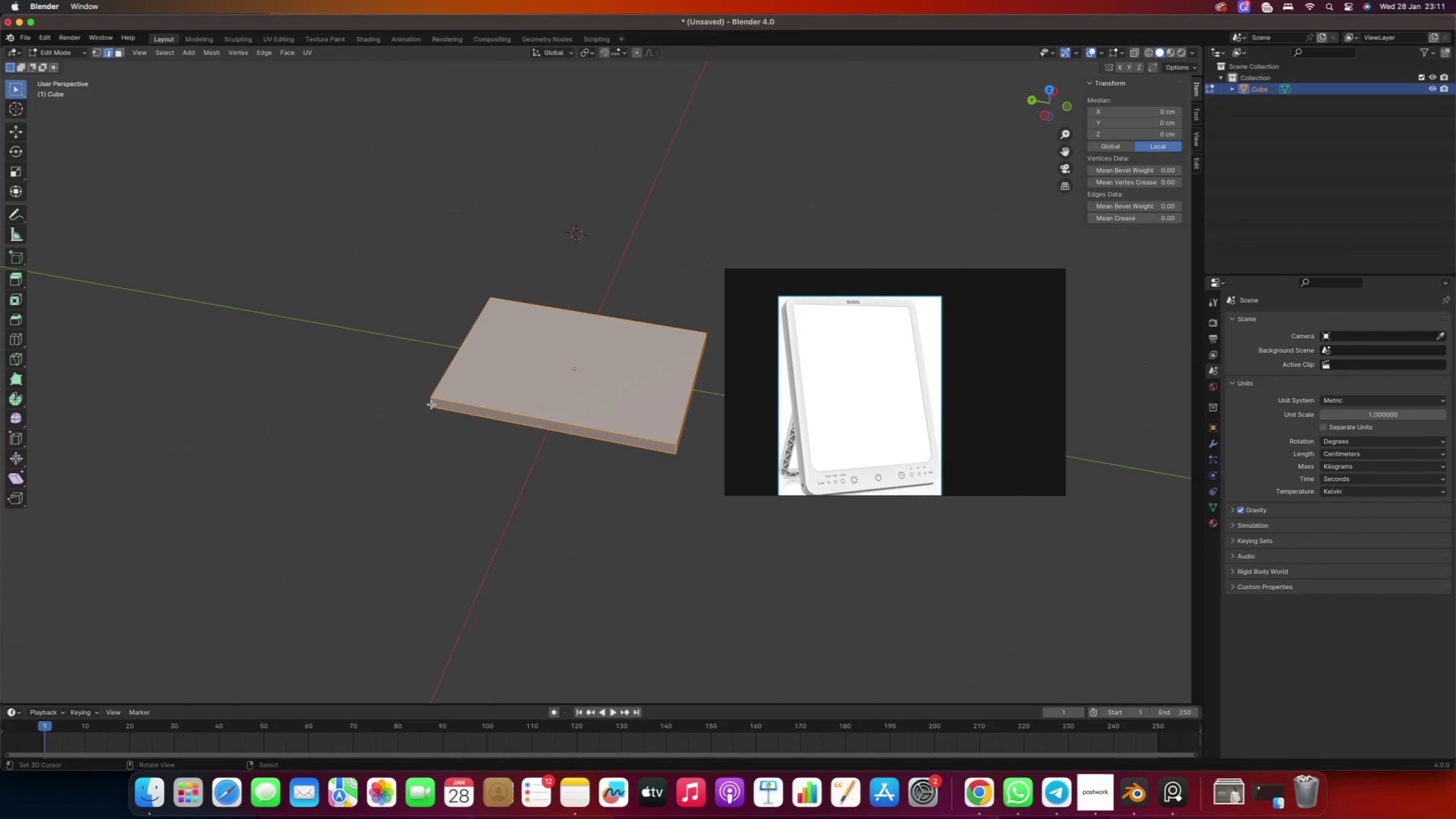 
right_click([431, 403])
 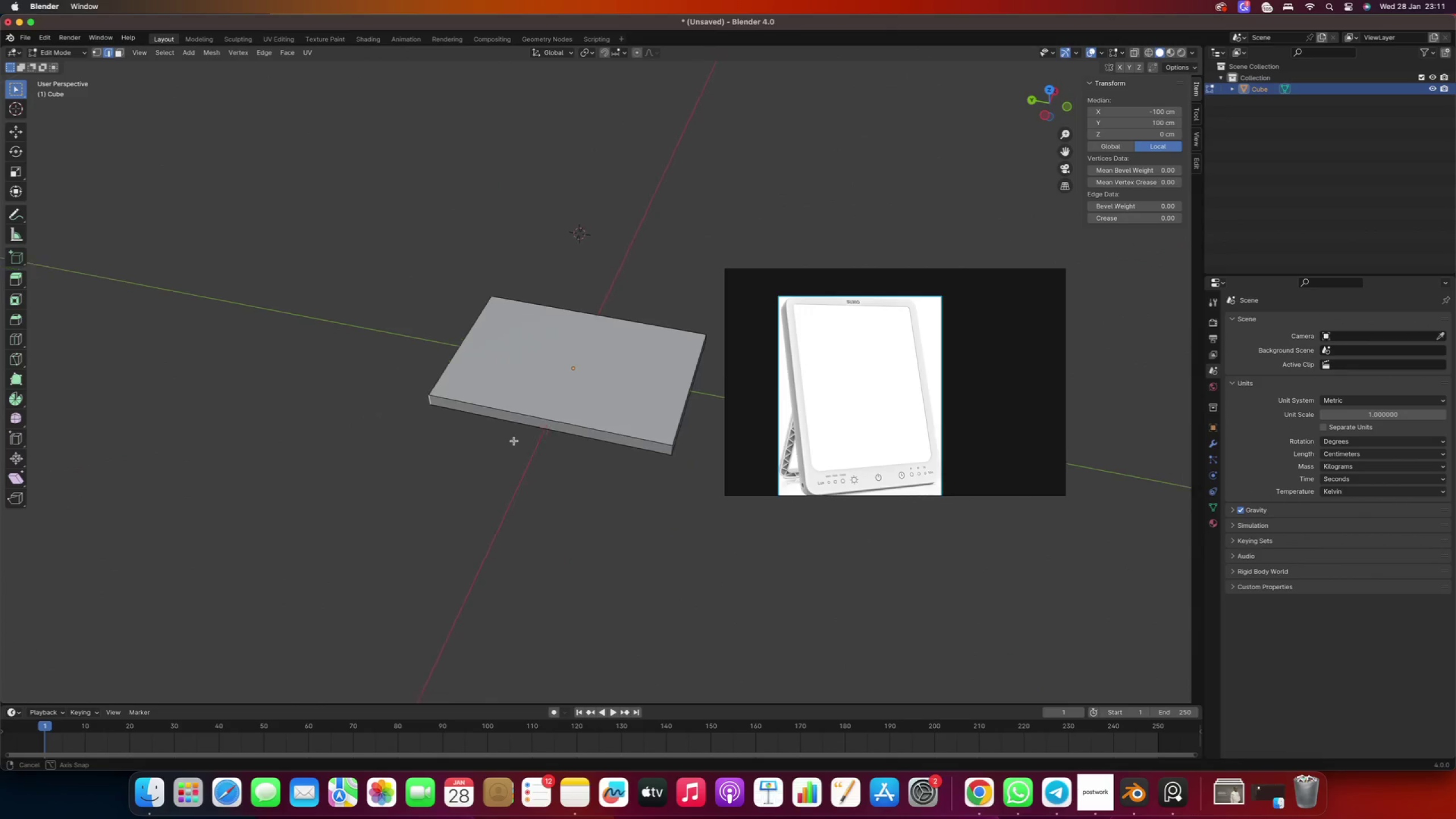 
hold_key(key=ShiftRight, duration=1.28)
right_click([583, 436])
 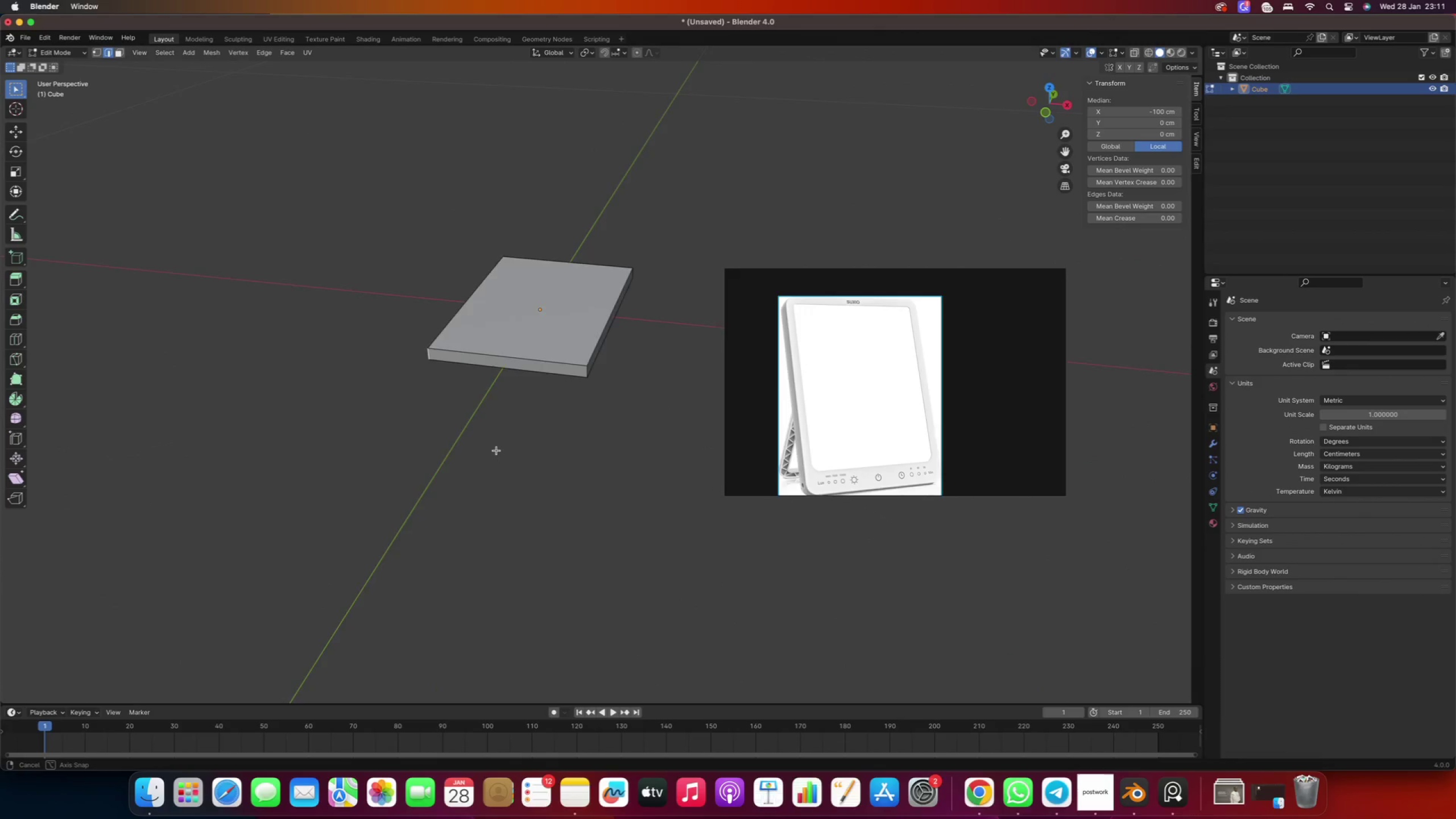 
hold_key(key=ShiftRight, duration=0.86)
right_click([566, 372])
 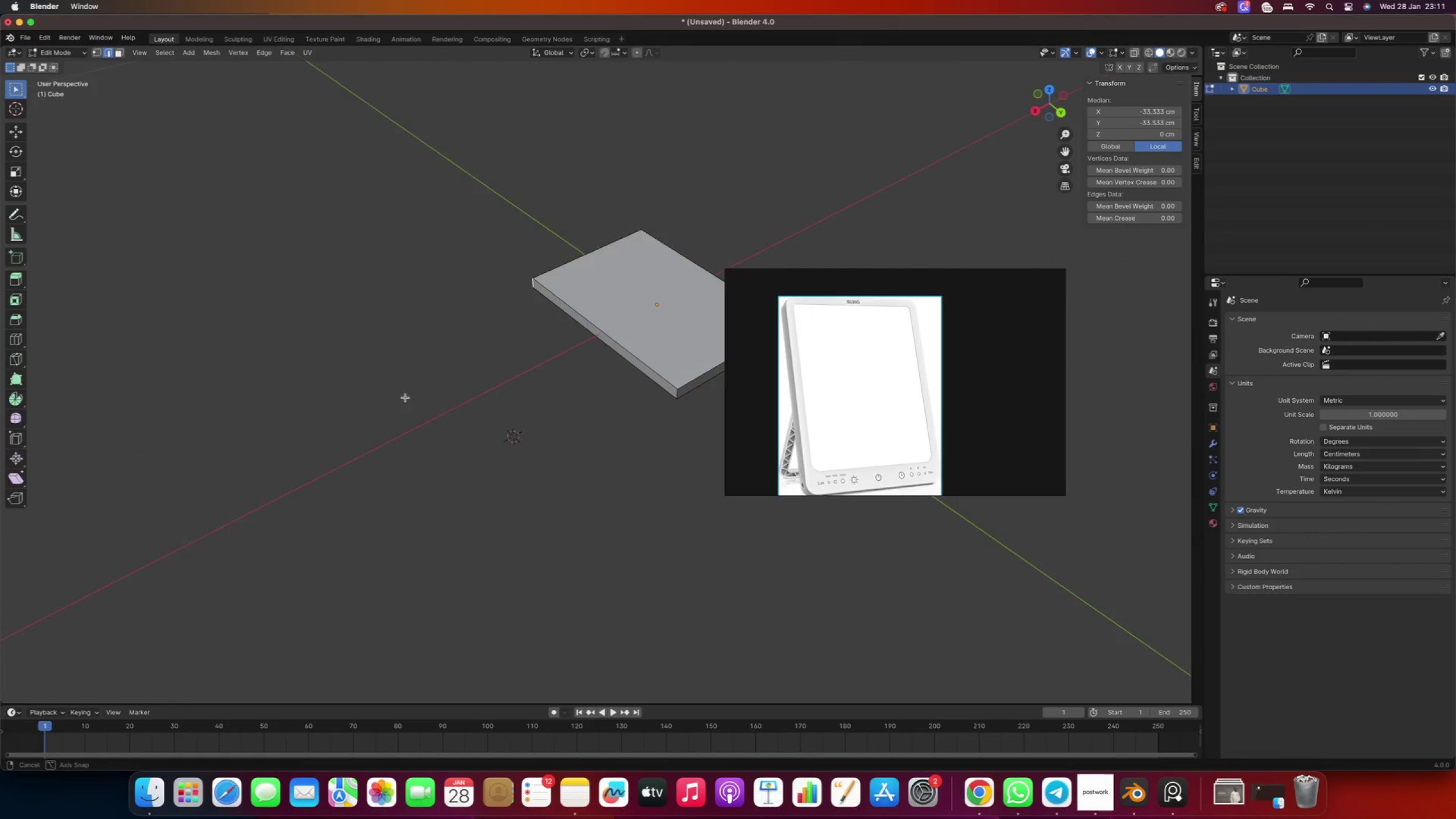 
hold_key(key=ShiftRight, duration=0.99)
right_click([653, 349])
 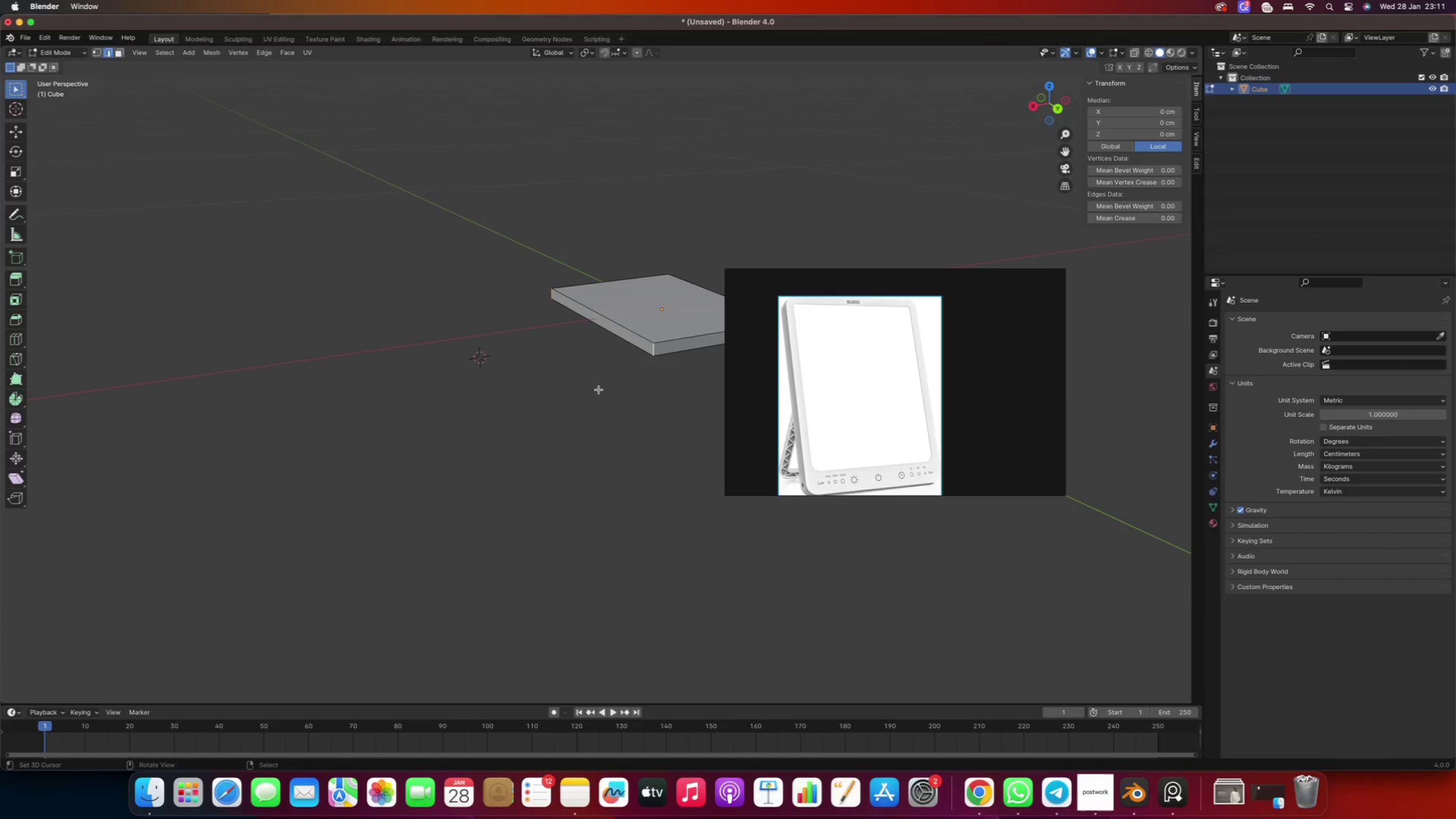 
key(Numpad7)
 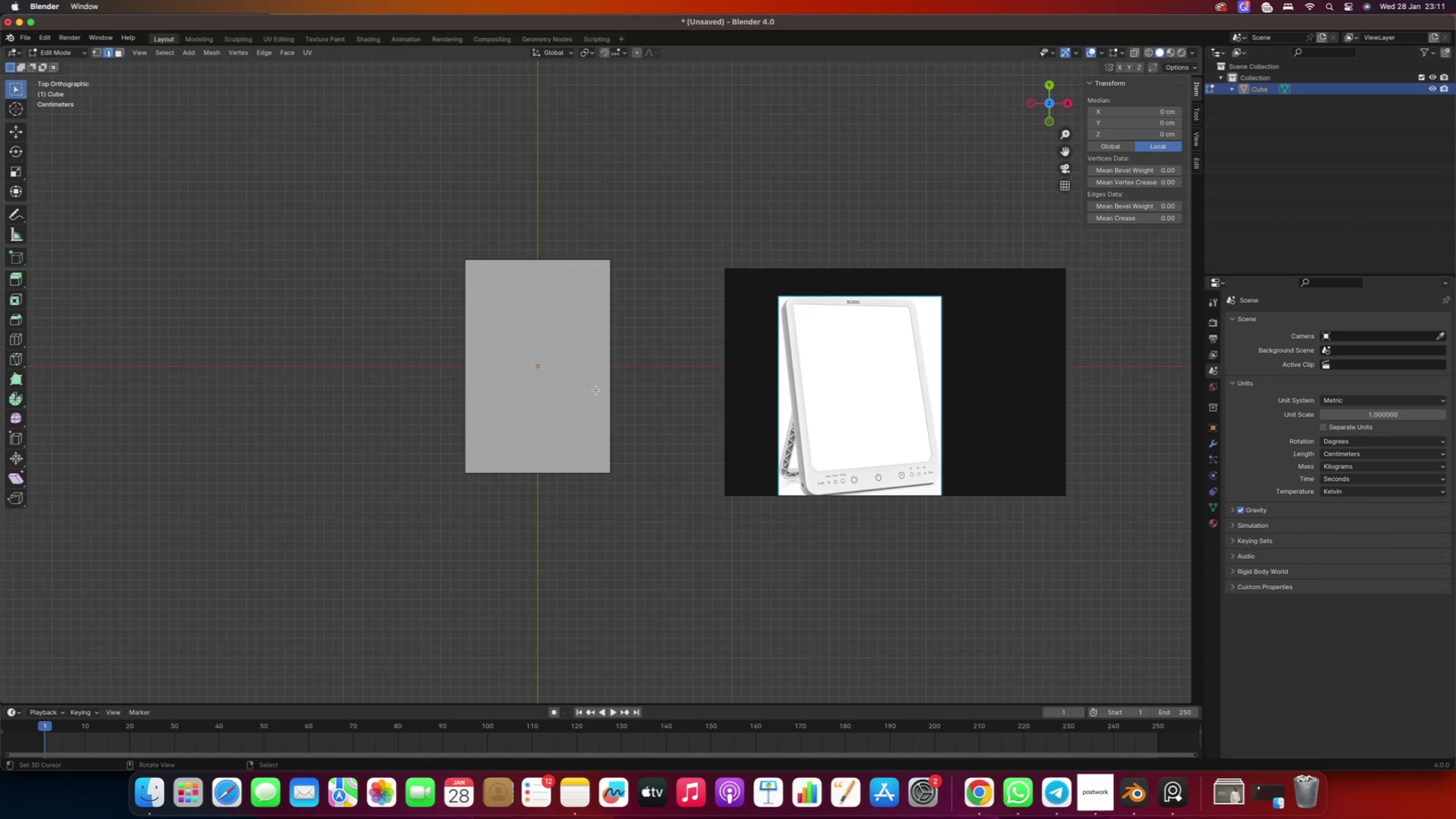 
hold_key(key=ShiftRight, duration=0.46)
 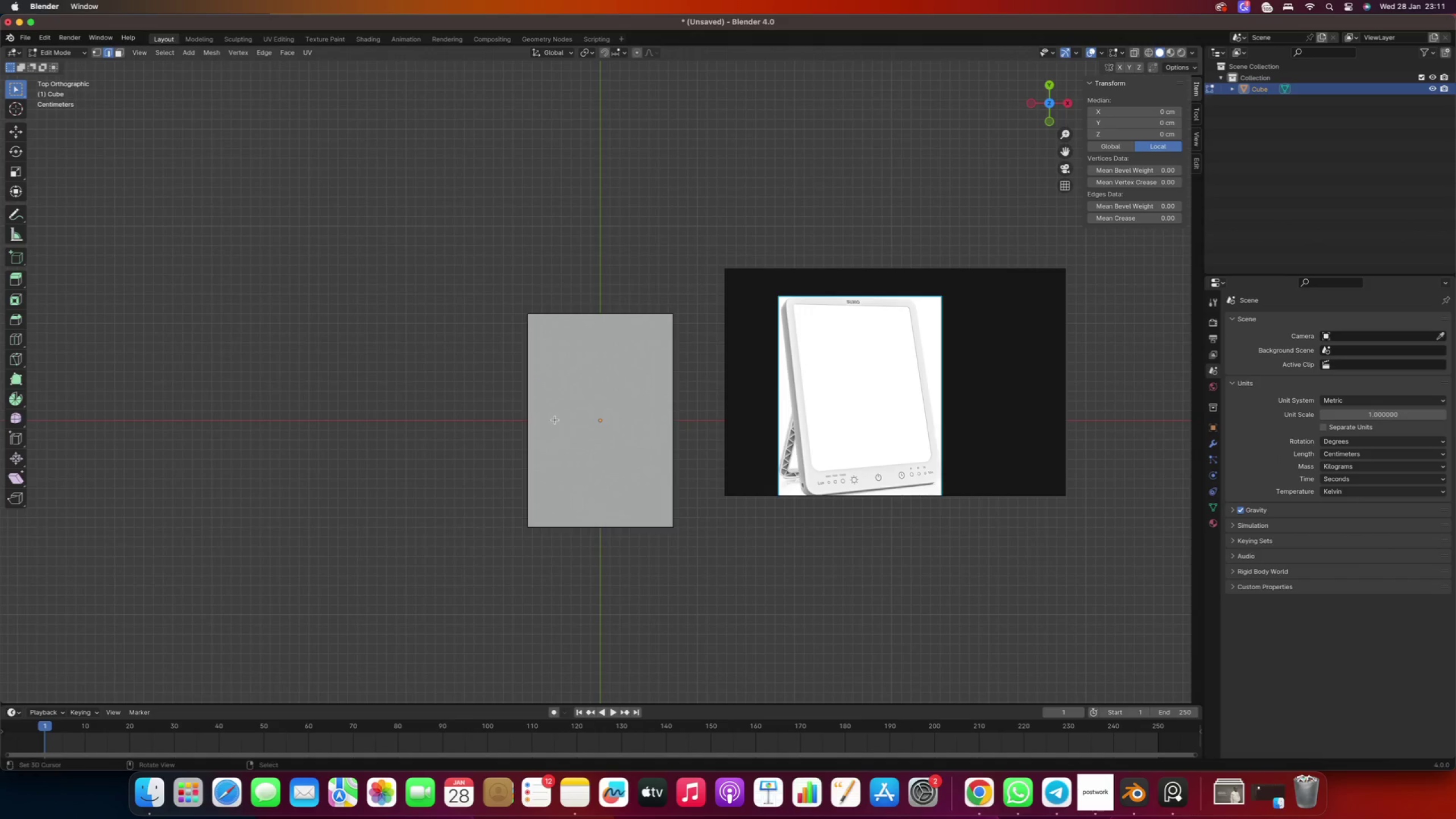 
scroll: coordinate [534, 362], scroll_direction: up, amount: 1.0
 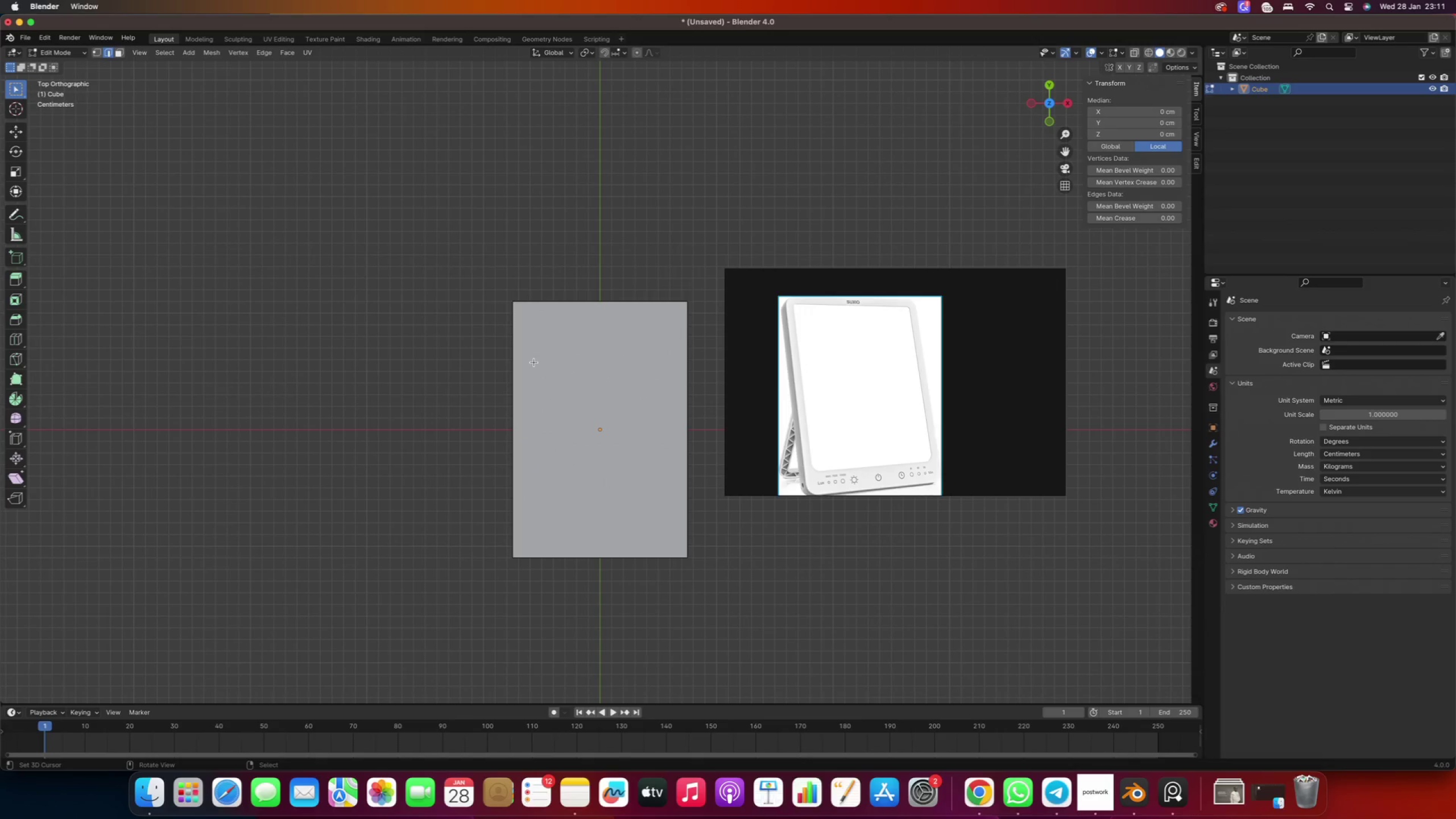 
key(Control+ControlLeft)
 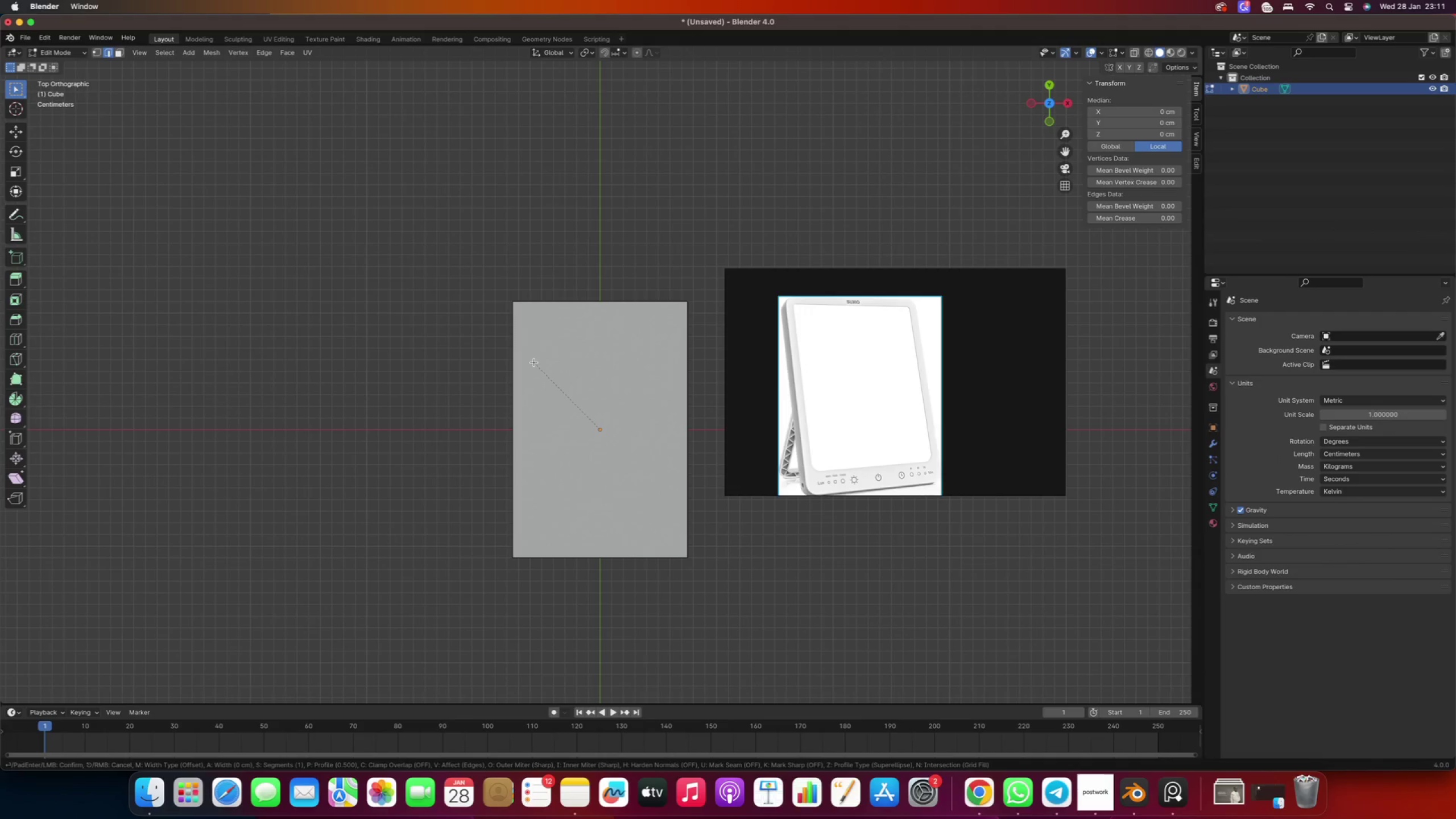 
key(Control+B)
 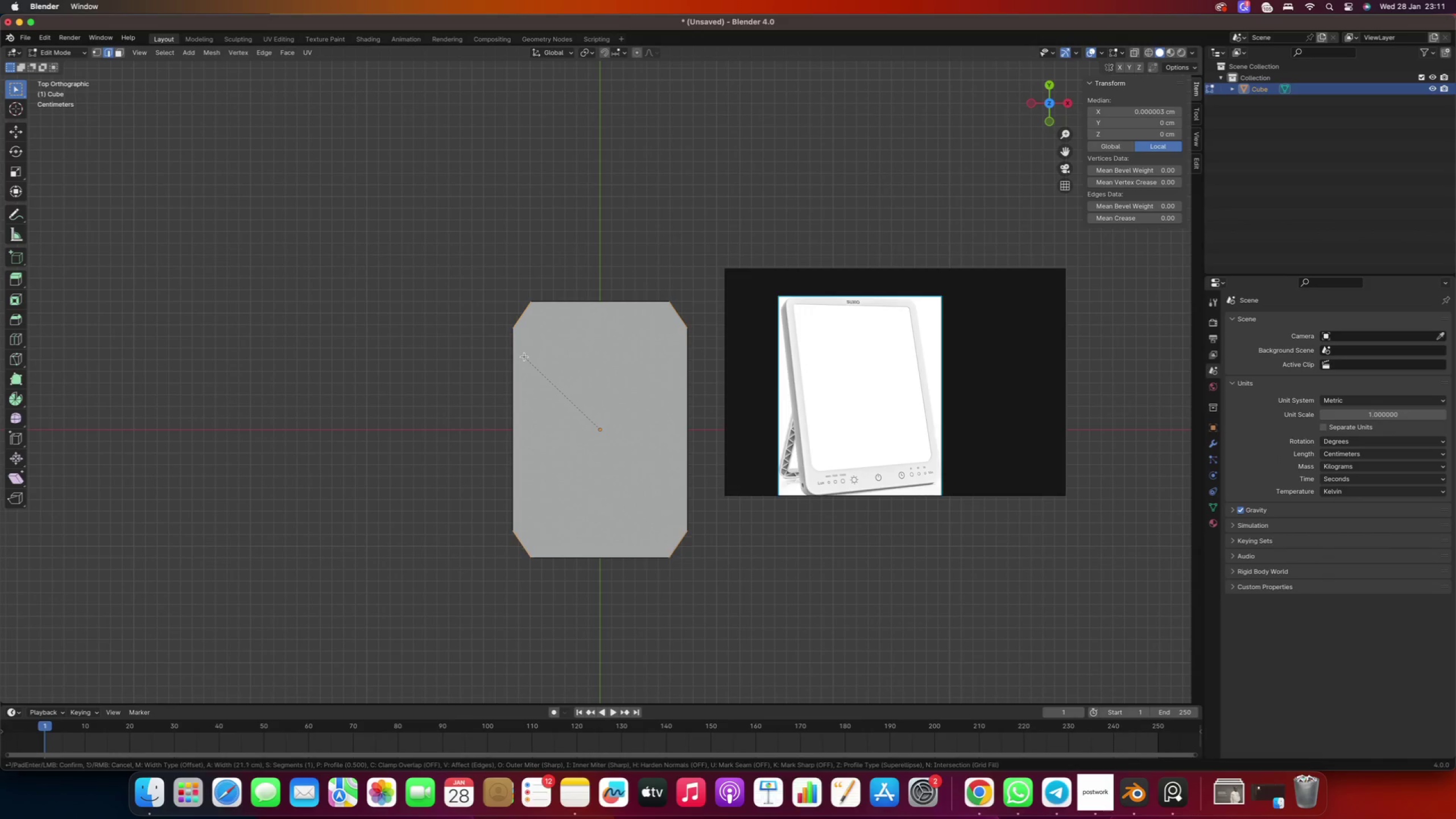 
scroll: coordinate [524, 357], scroll_direction: up, amount: 1.0
 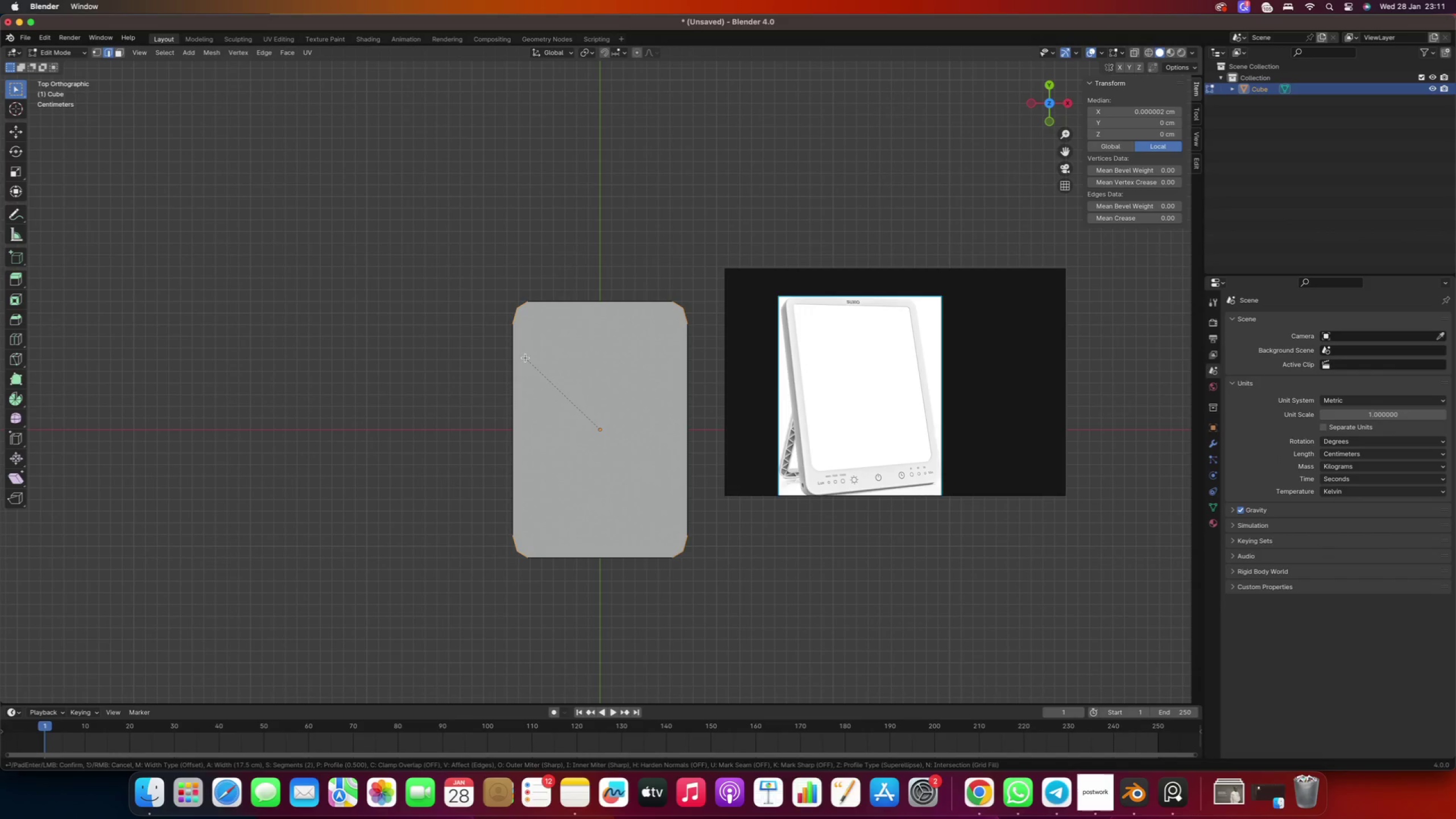 
right_click([526, 358])
 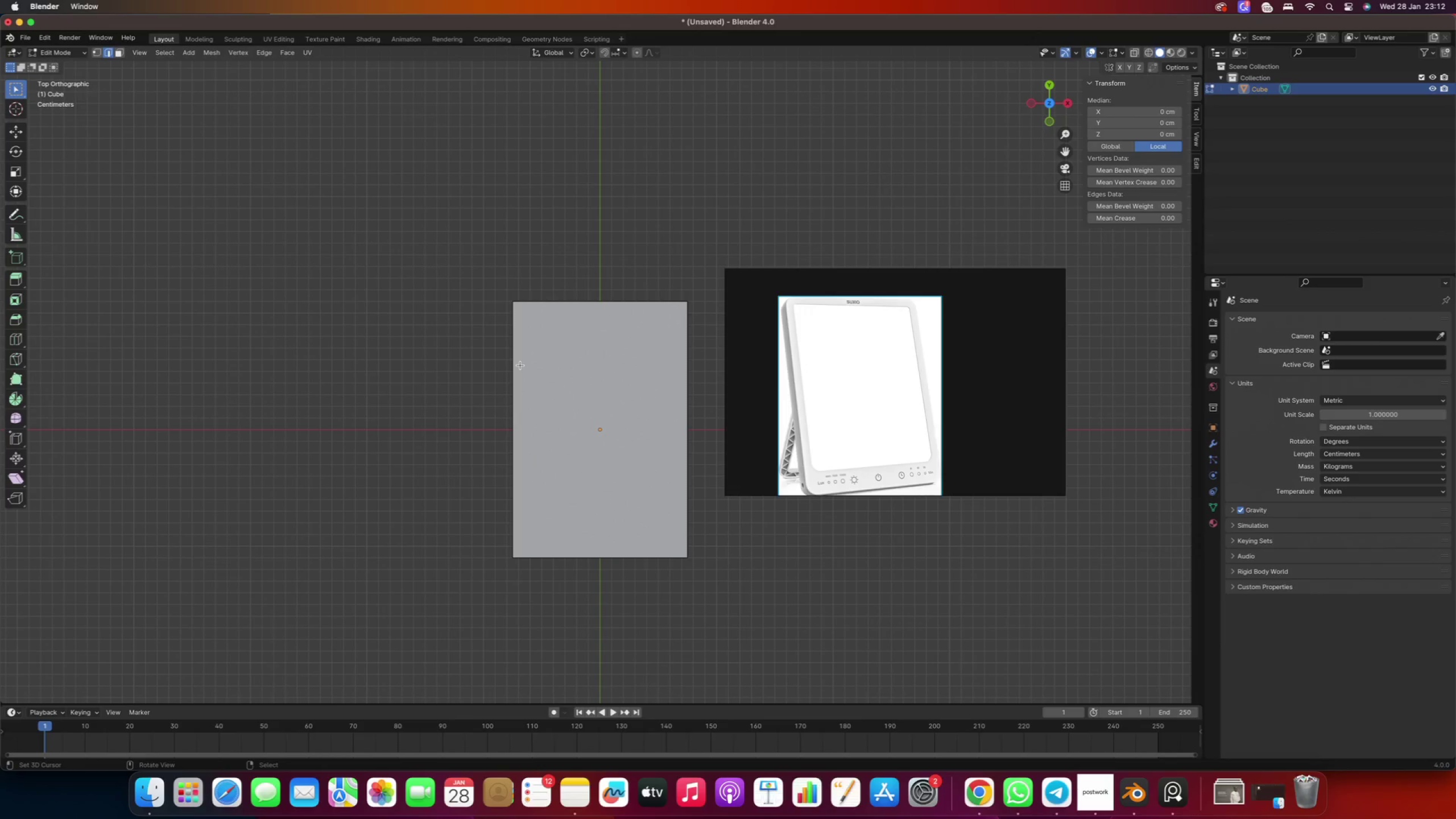 
key(Control+ControlLeft)
 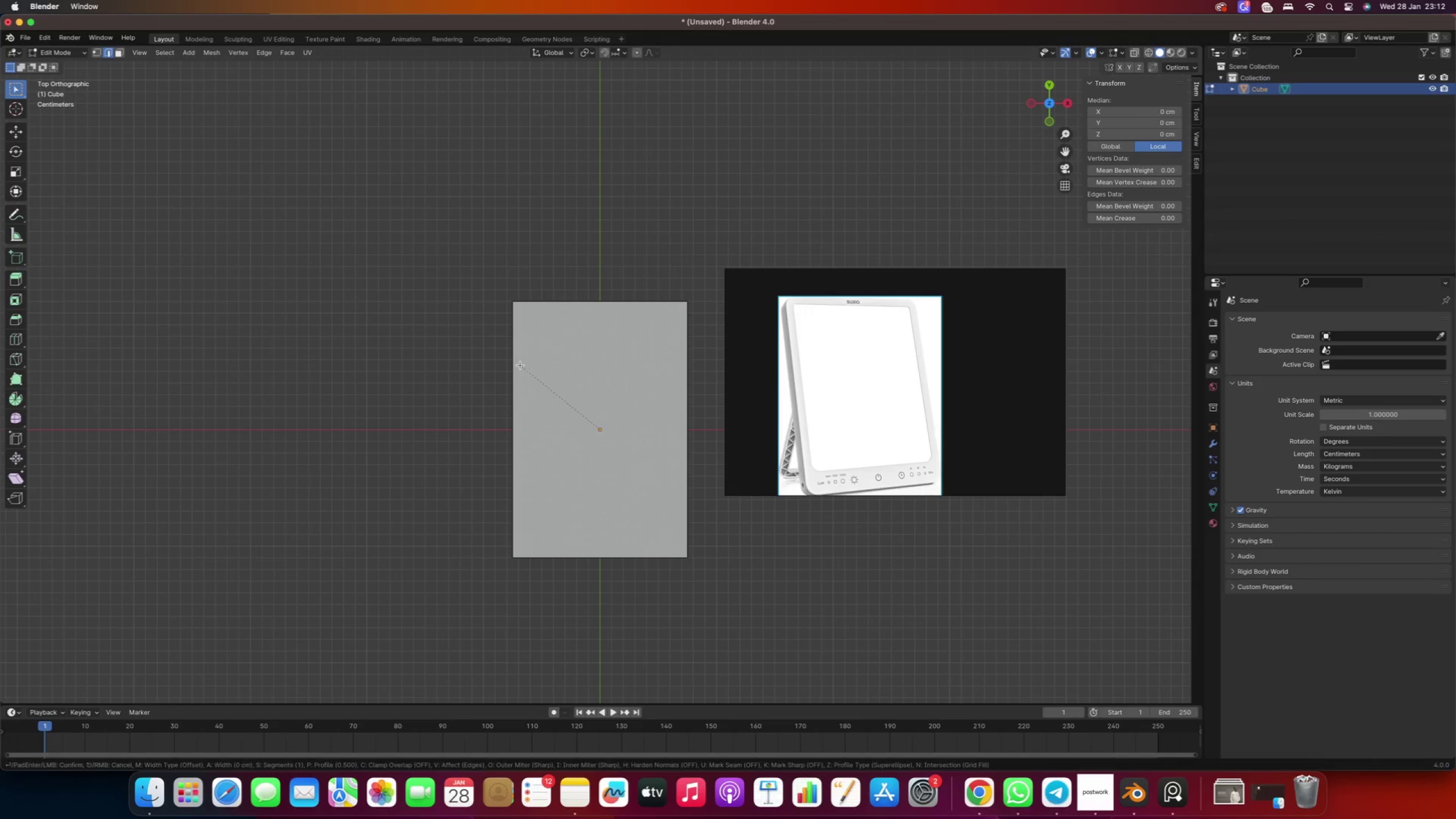 
key(Control+B)
 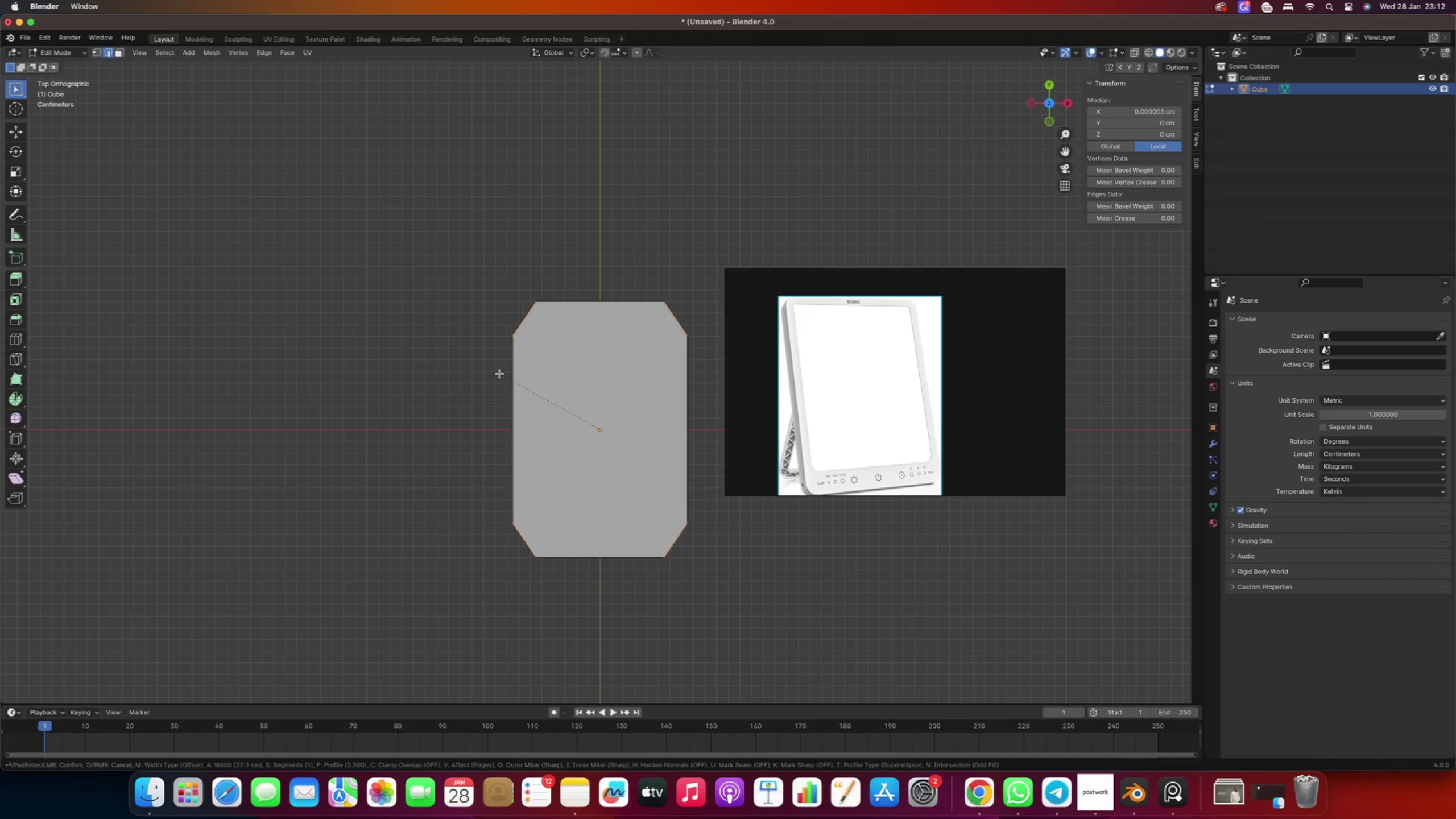 
right_click([500, 374])
 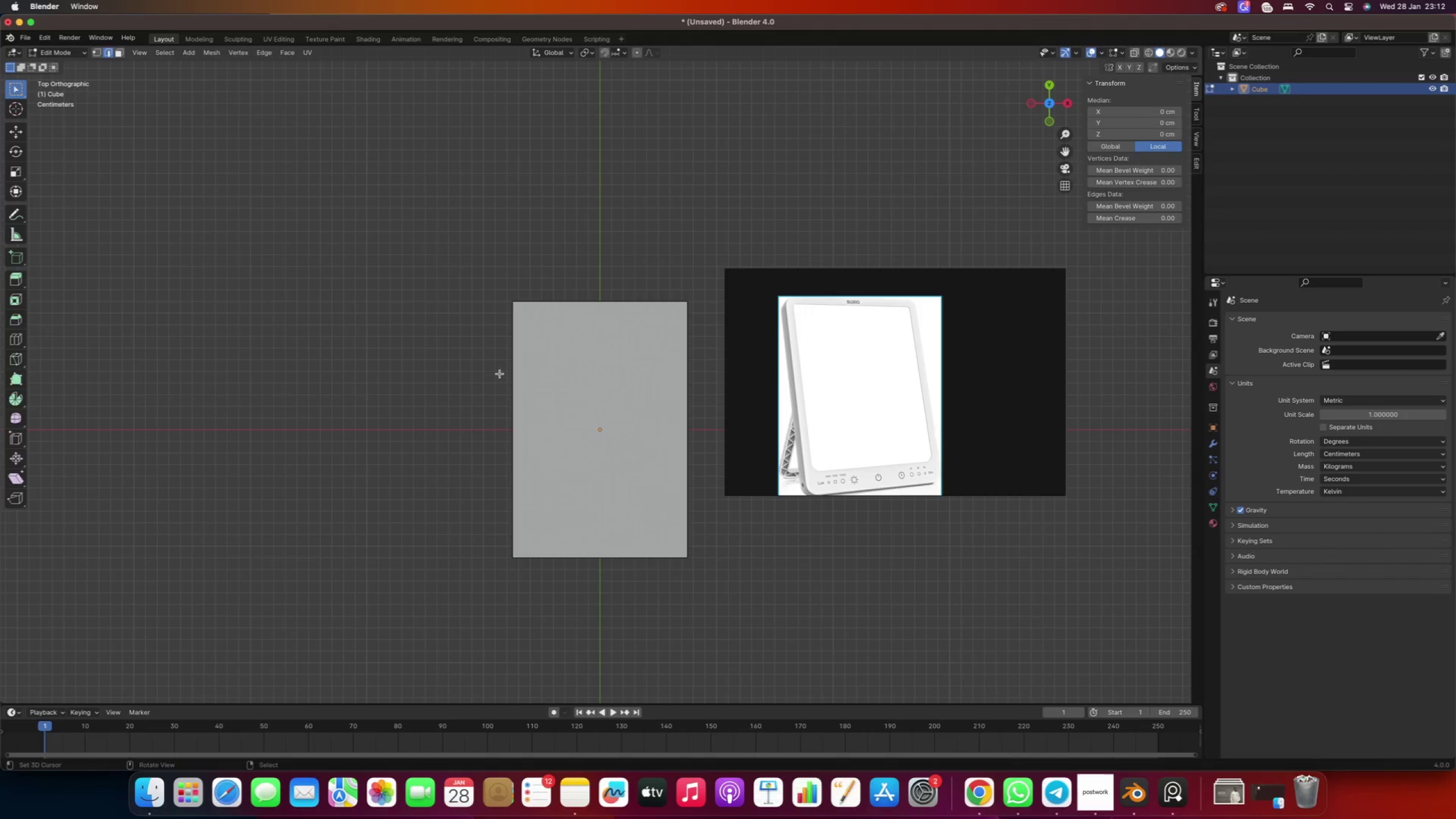 
key(Tab)
 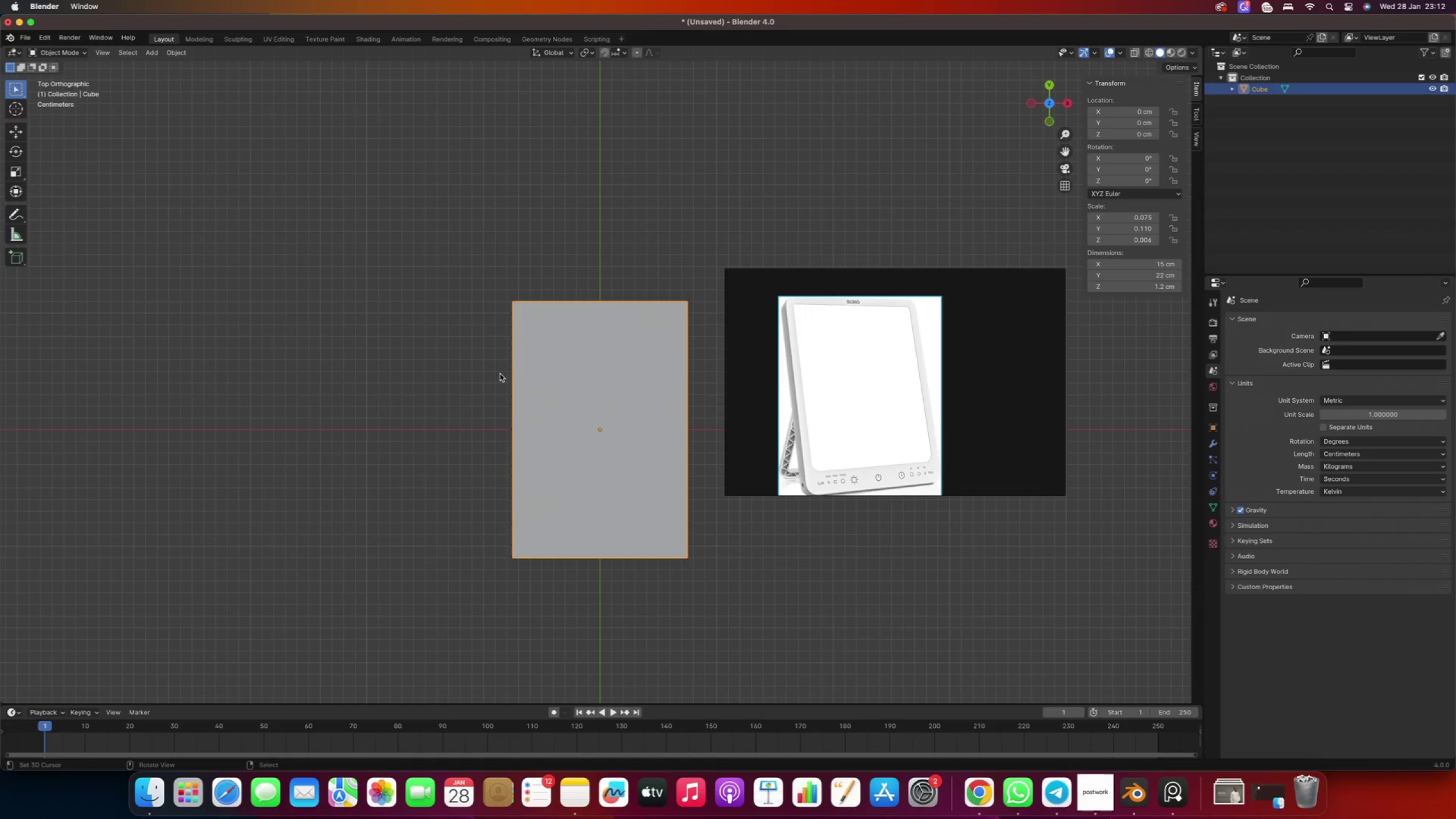 
key(Shift+ShiftLeft)
 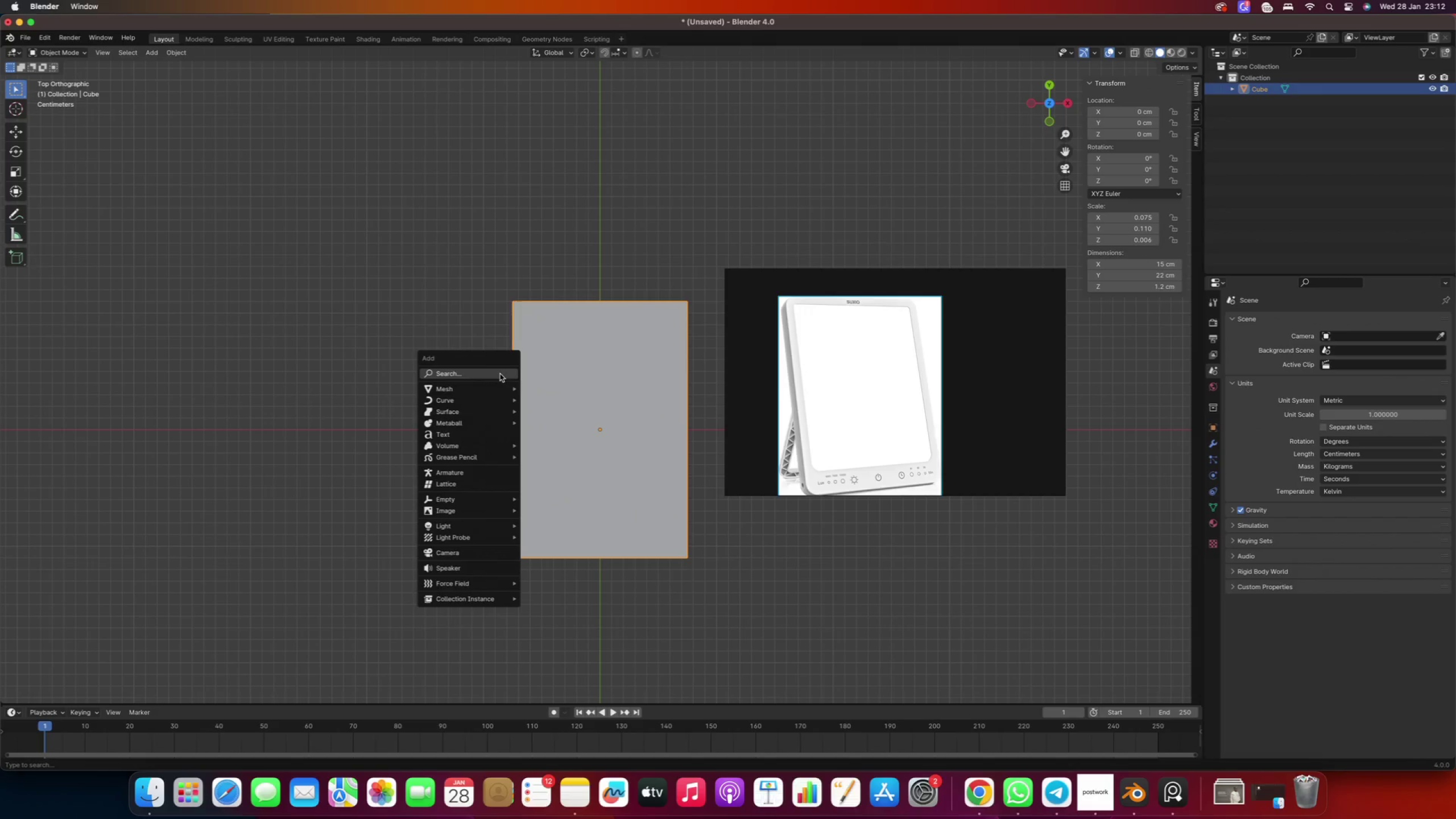 
key(Shift+A)
 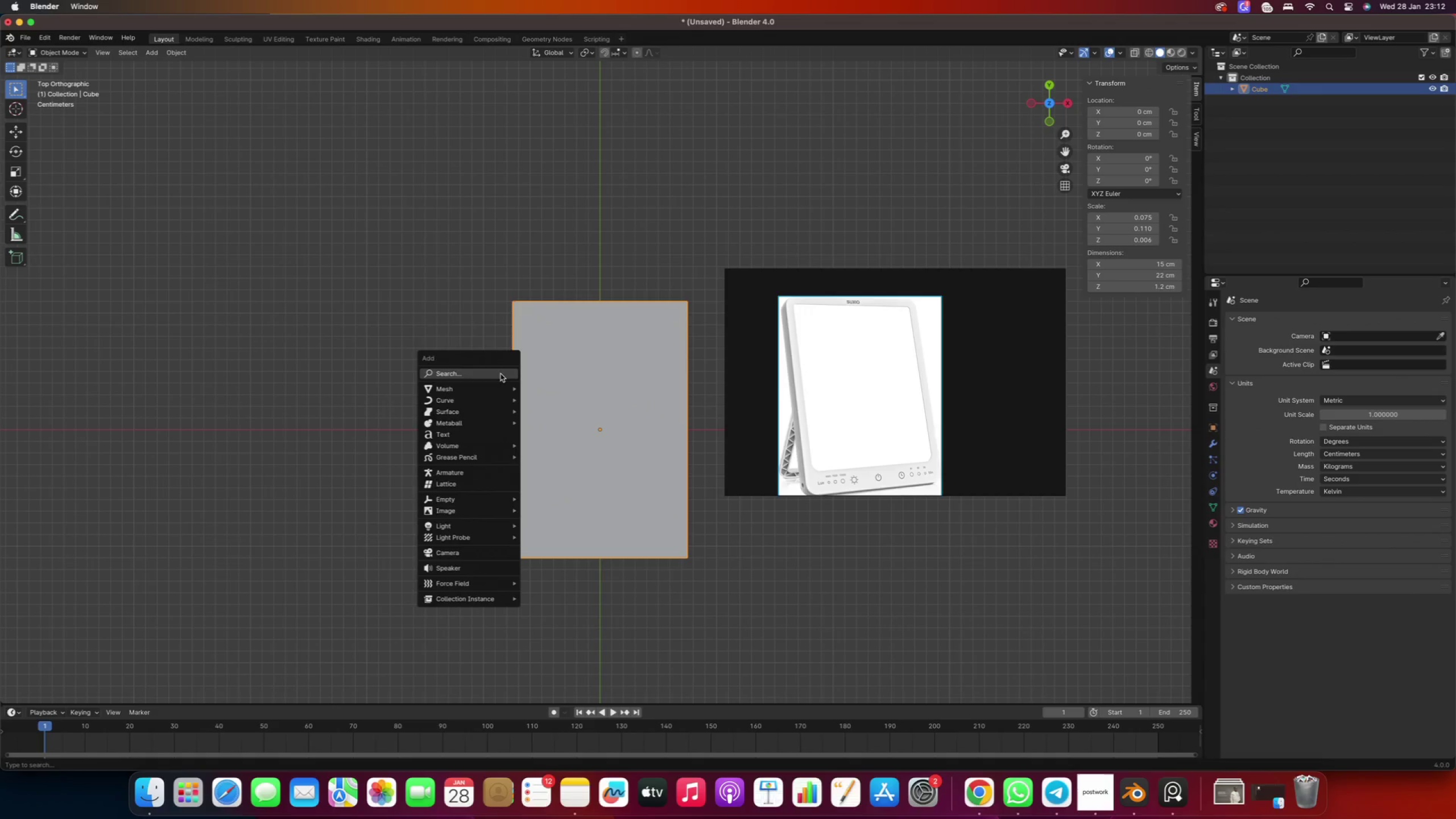 
right_click([475, 315])
 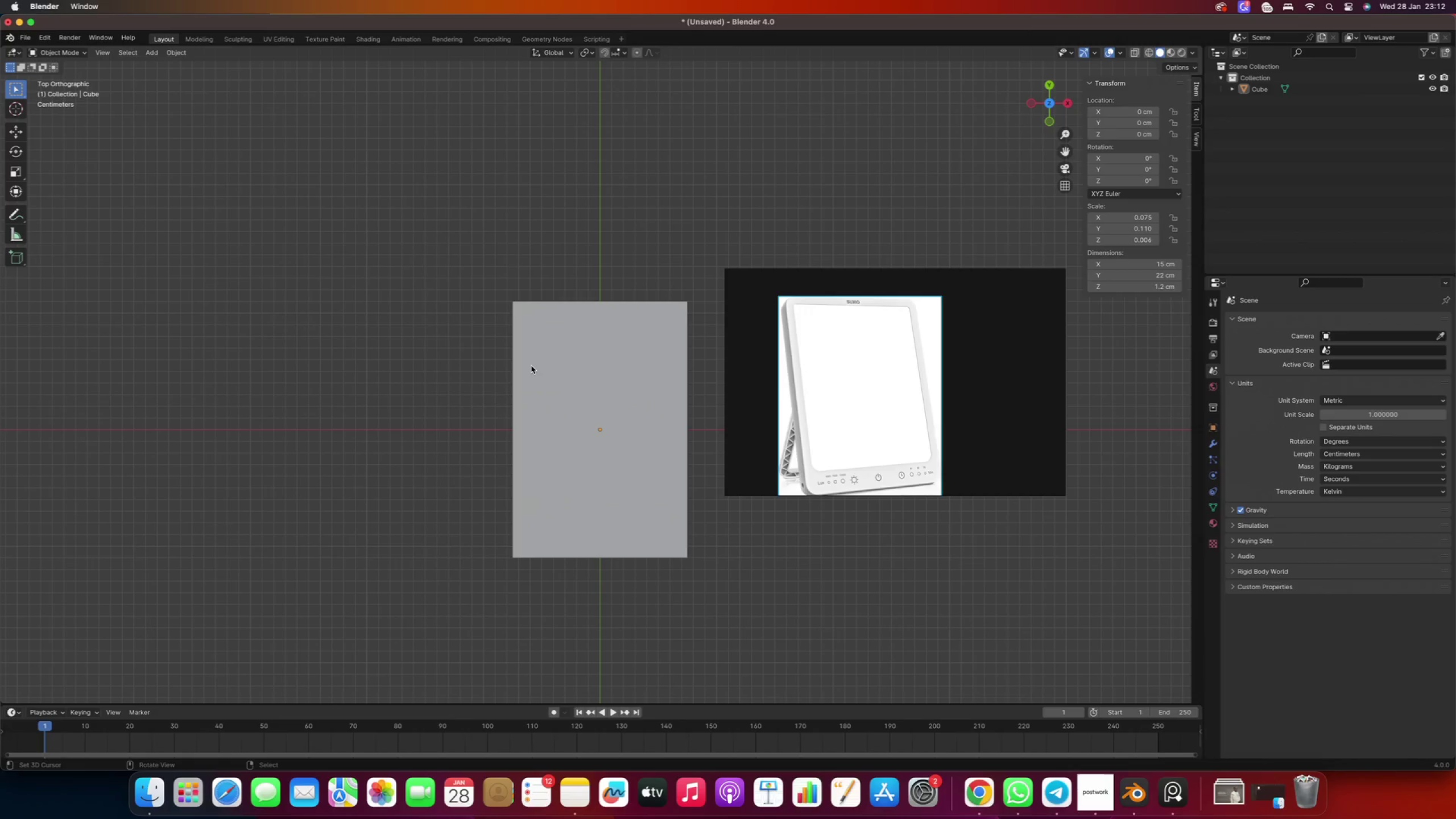 
right_click([537, 367])
 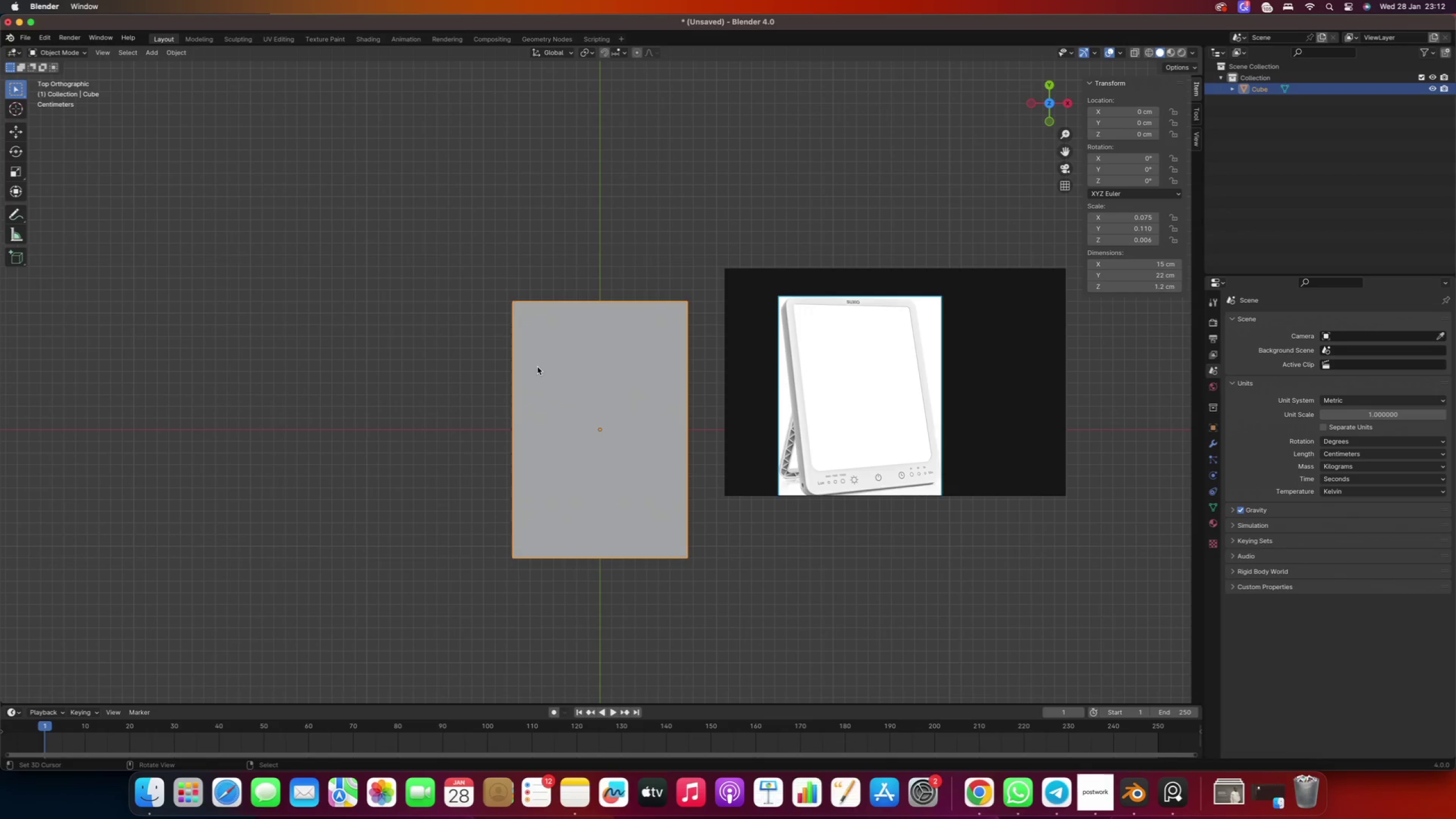 
key(A)
 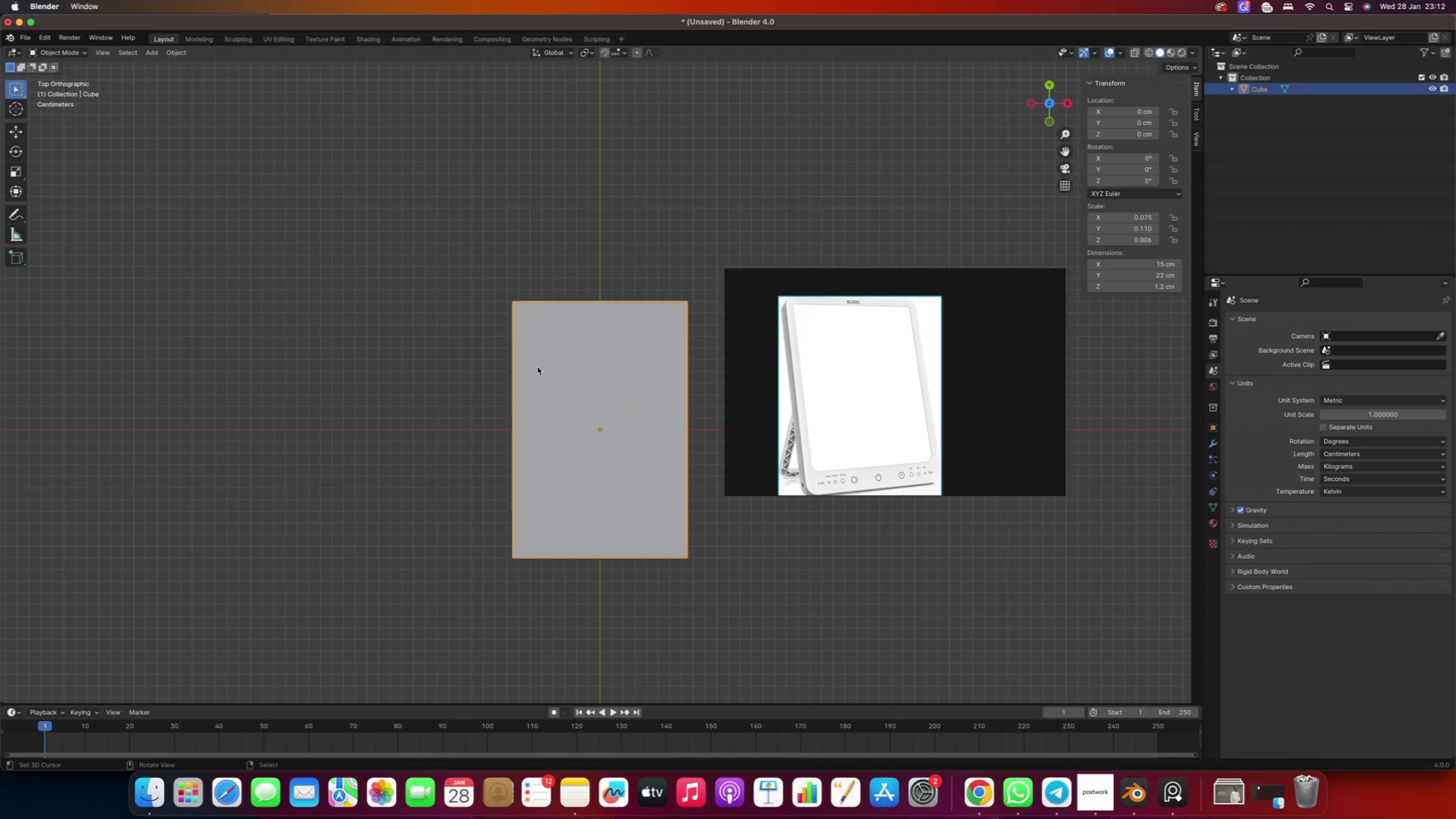 
key(Space)
 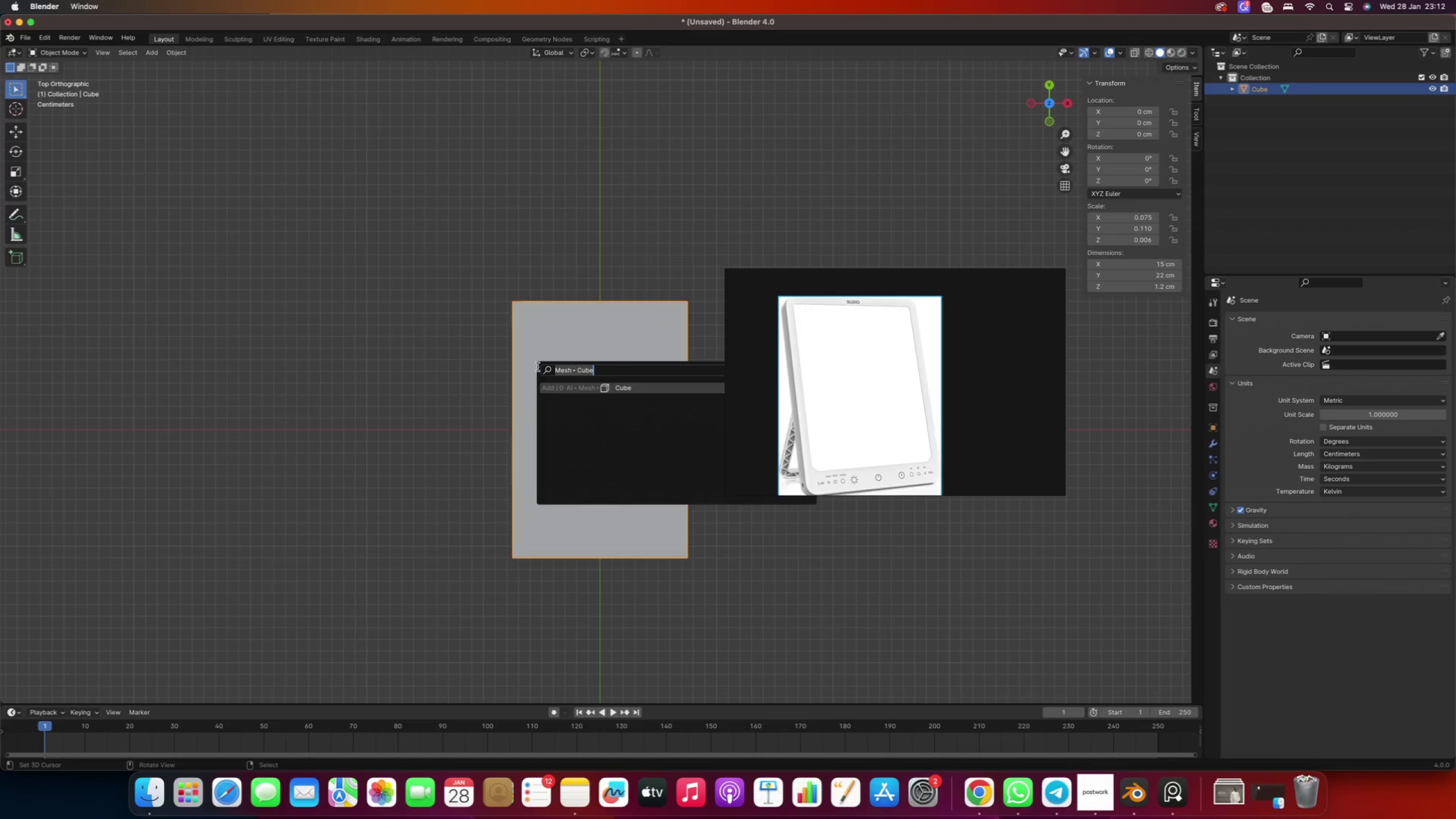 
type(sca)
 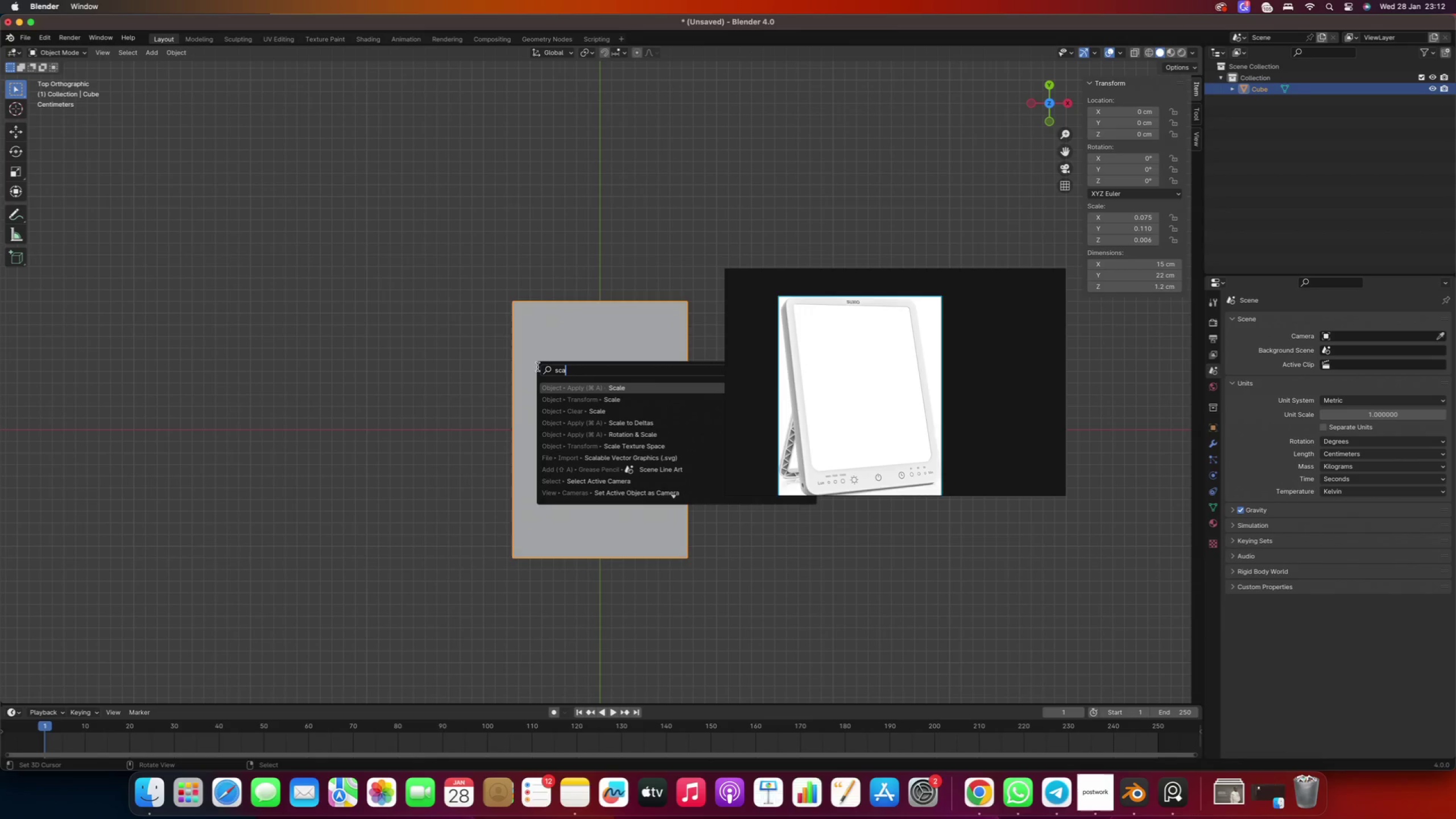 
key(Enter)
 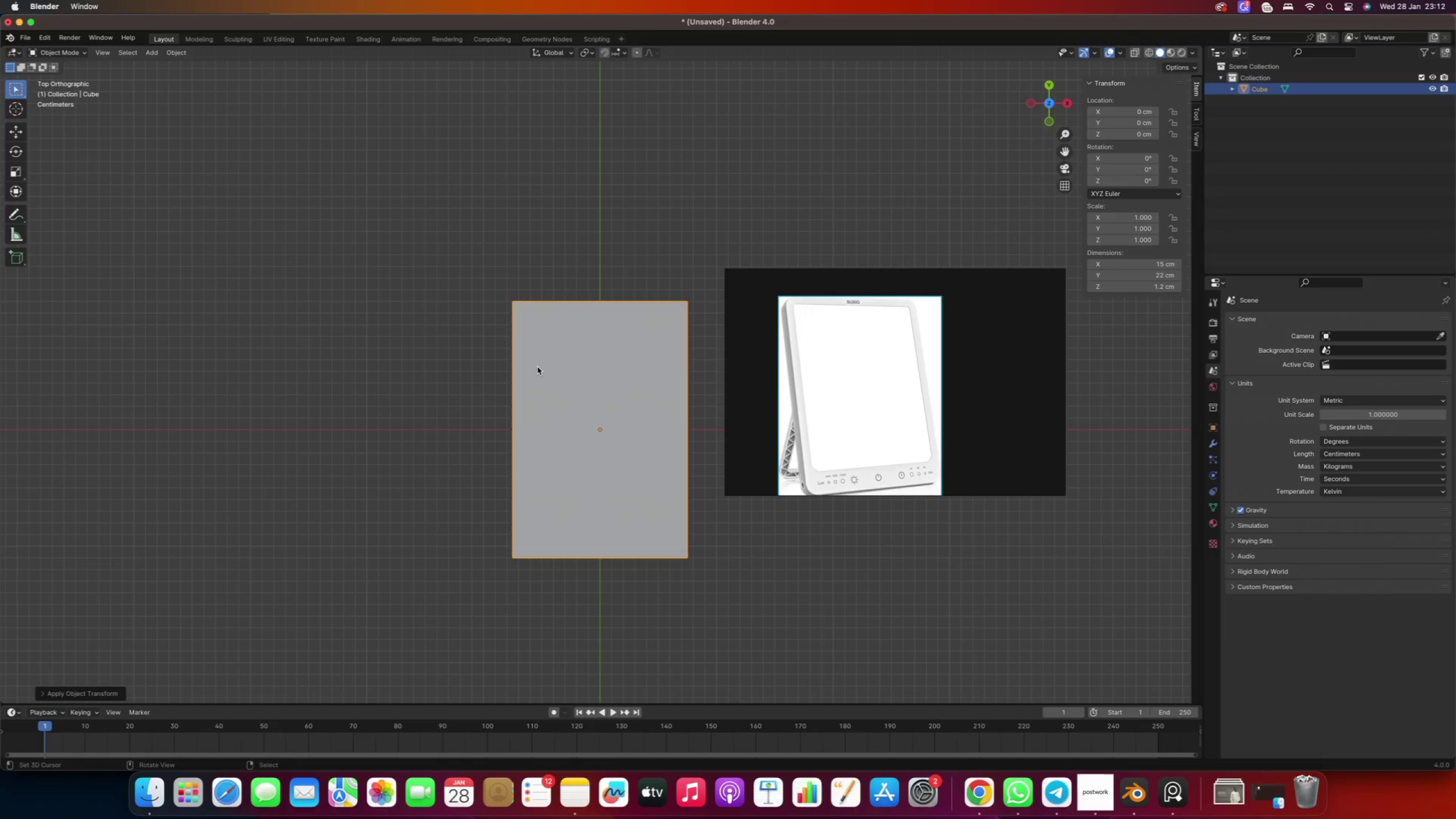 
key(Tab)
 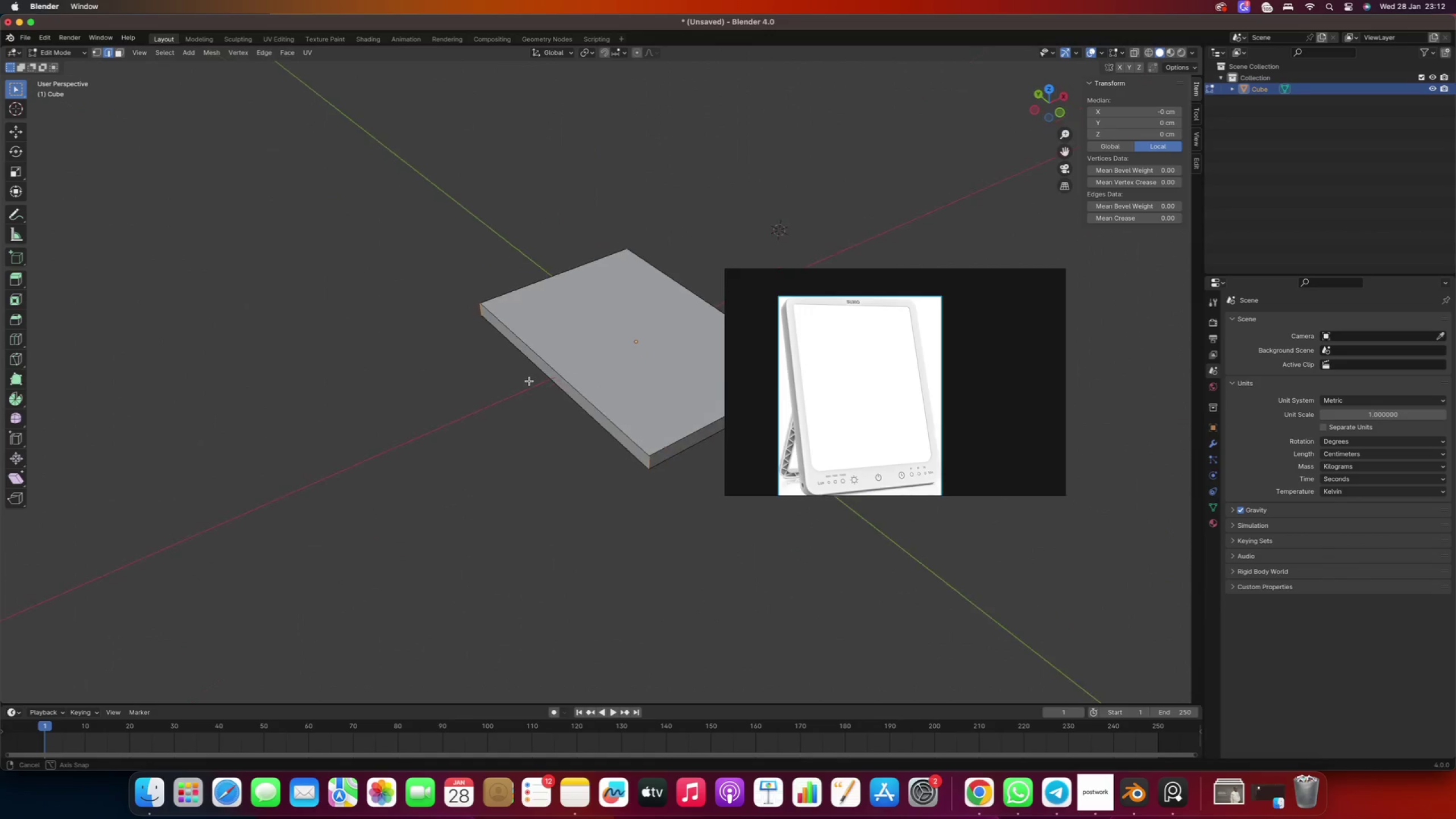 
key(Numpad7)
 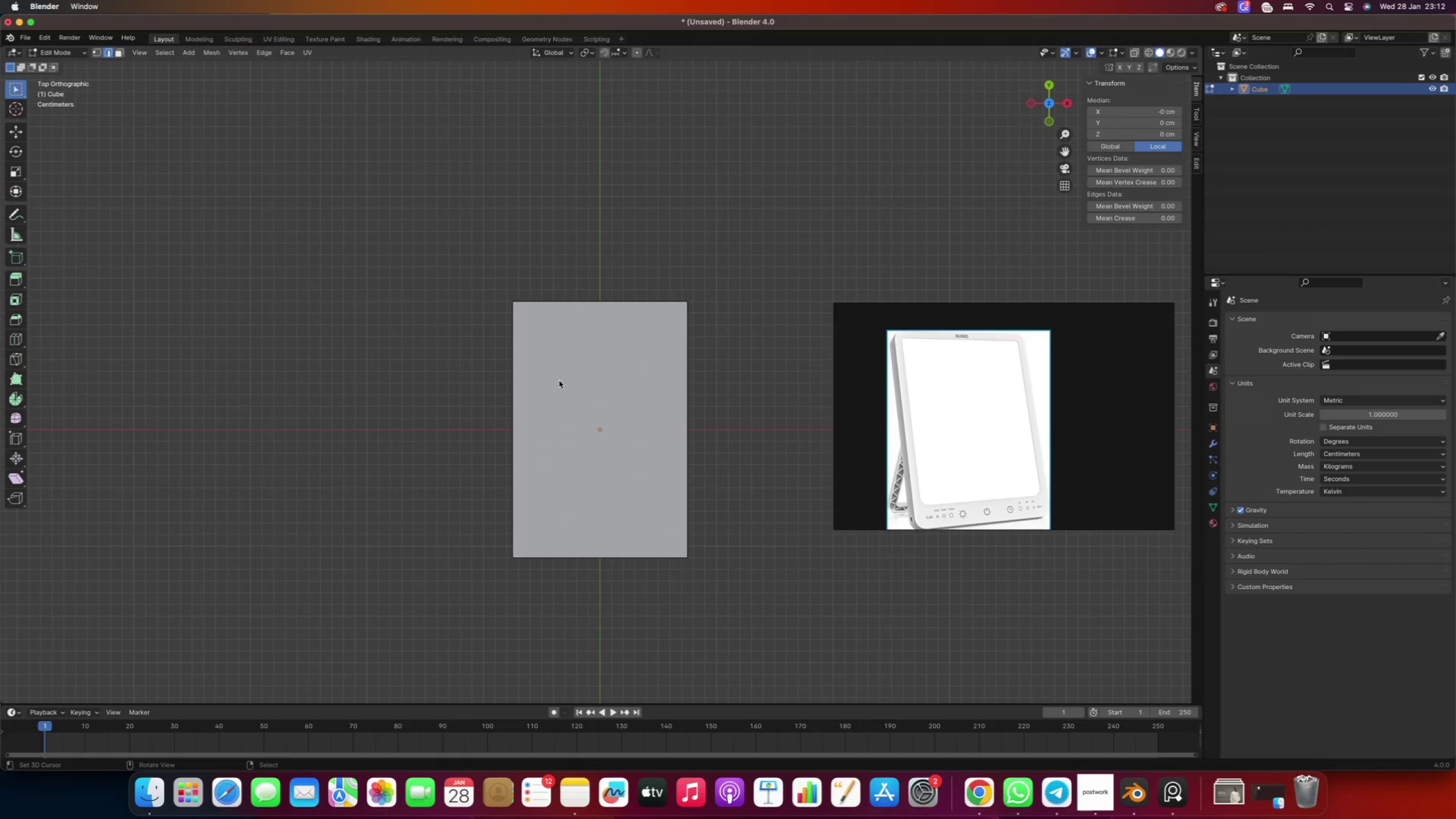 
key(Control+B)
 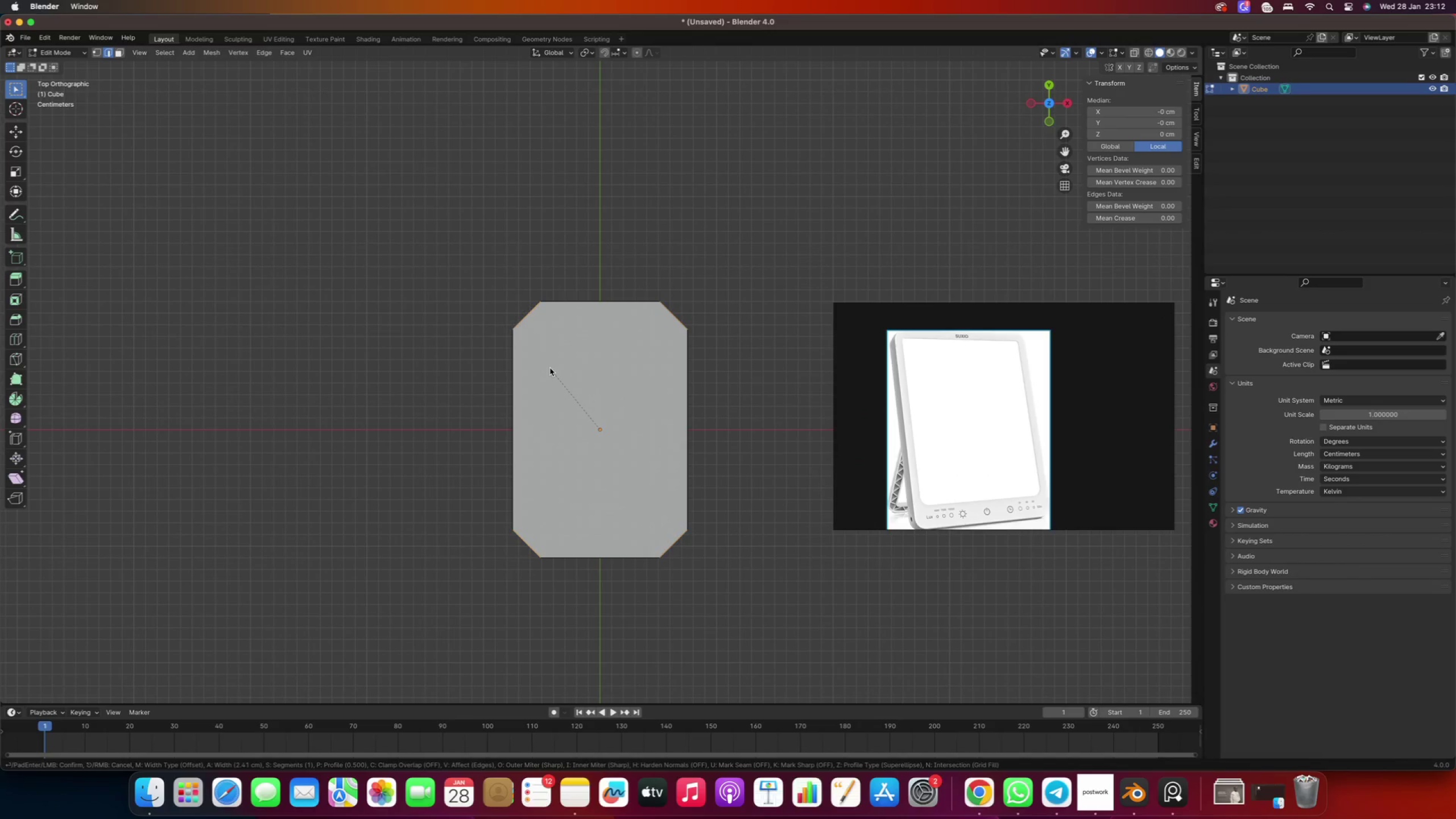 
scroll: coordinate [550, 368], scroll_direction: up, amount: 5.0
 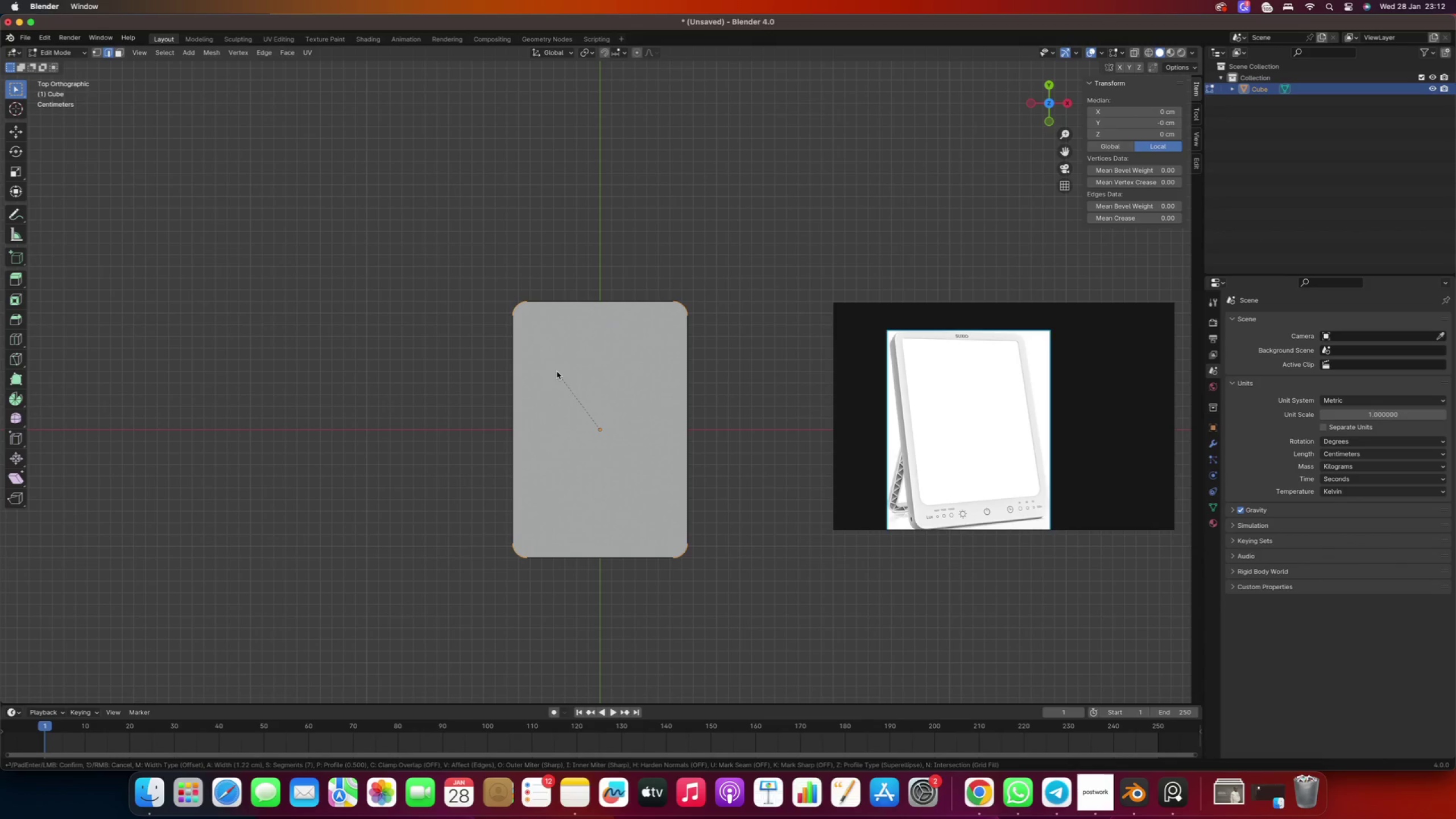 
left_click([557, 371])
 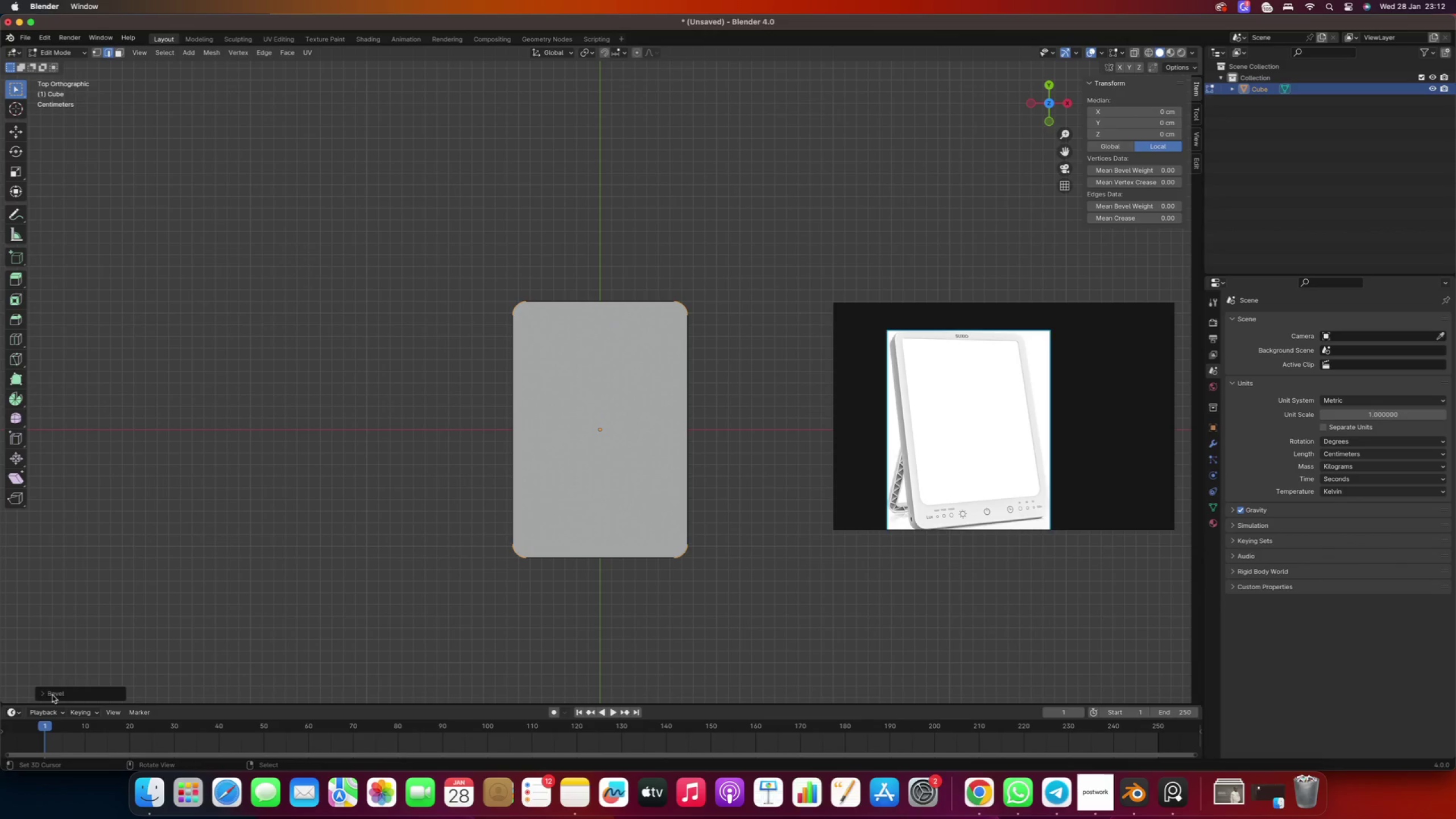 
left_click([42, 694])
 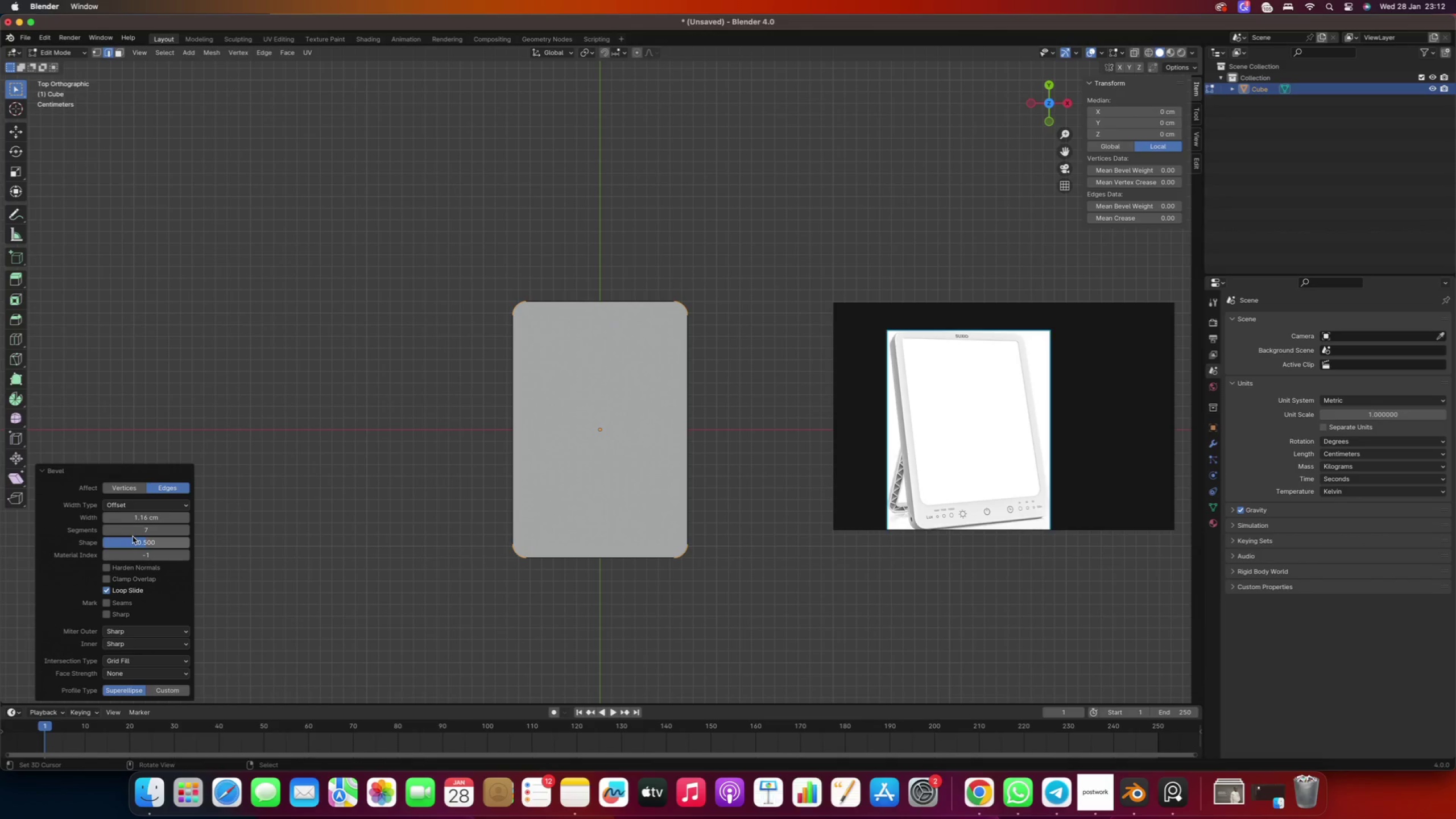 
left_click_drag(start_coordinate=[139, 533], to_coordinate=[129, 534])
 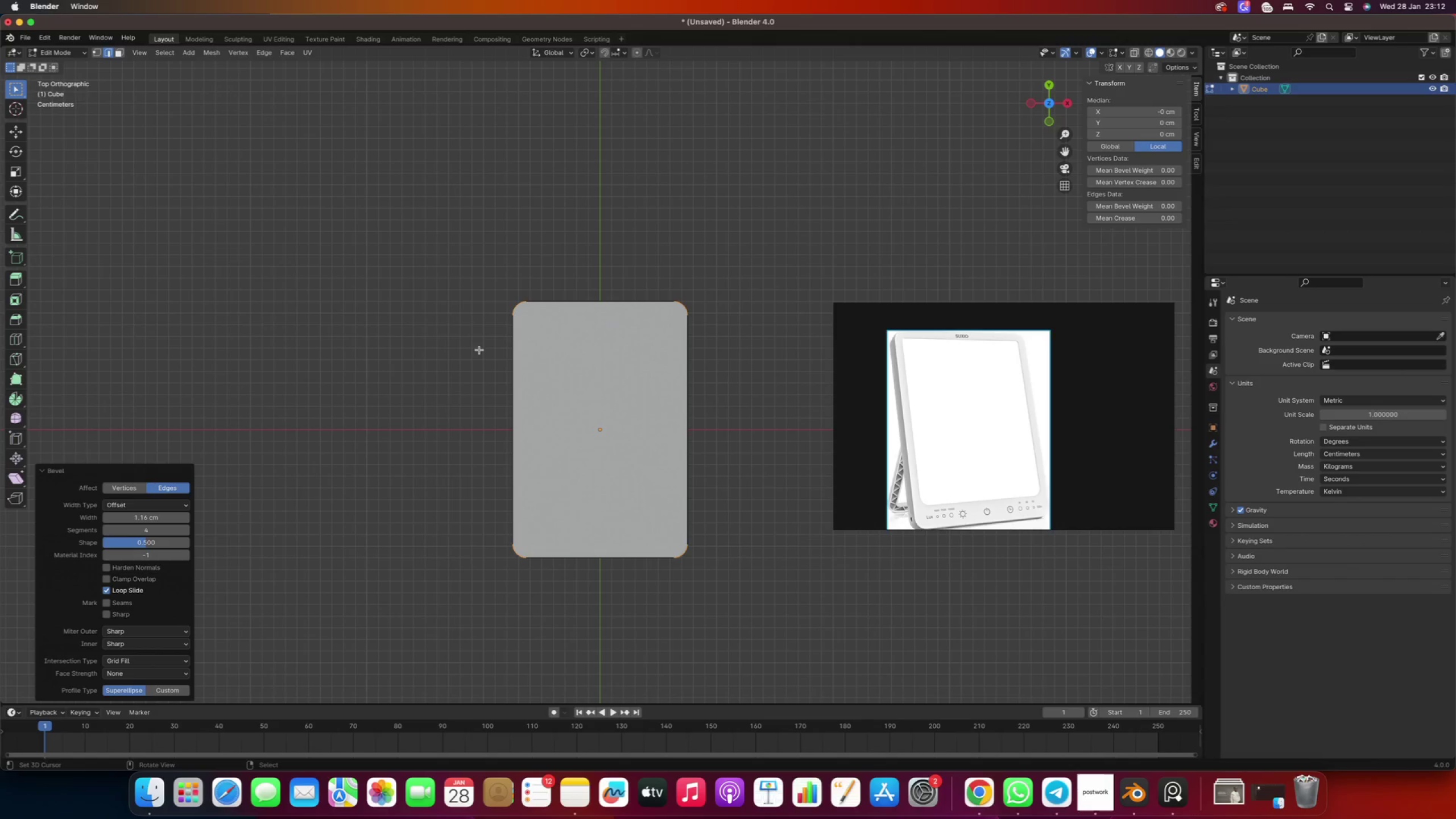 
scroll: coordinate [544, 307], scroll_direction: up, amount: 5.0
 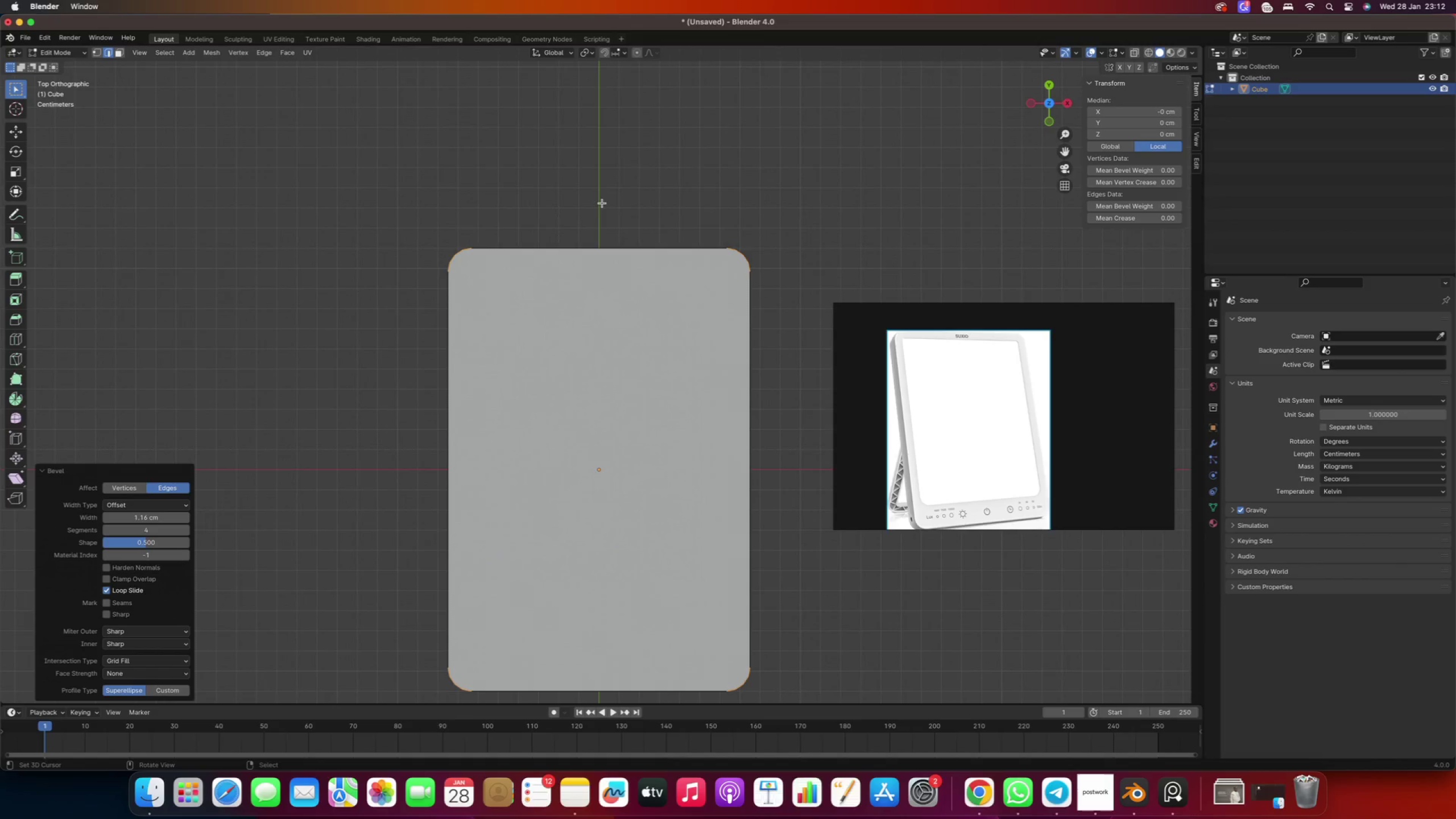 
left_click([602, 203])
 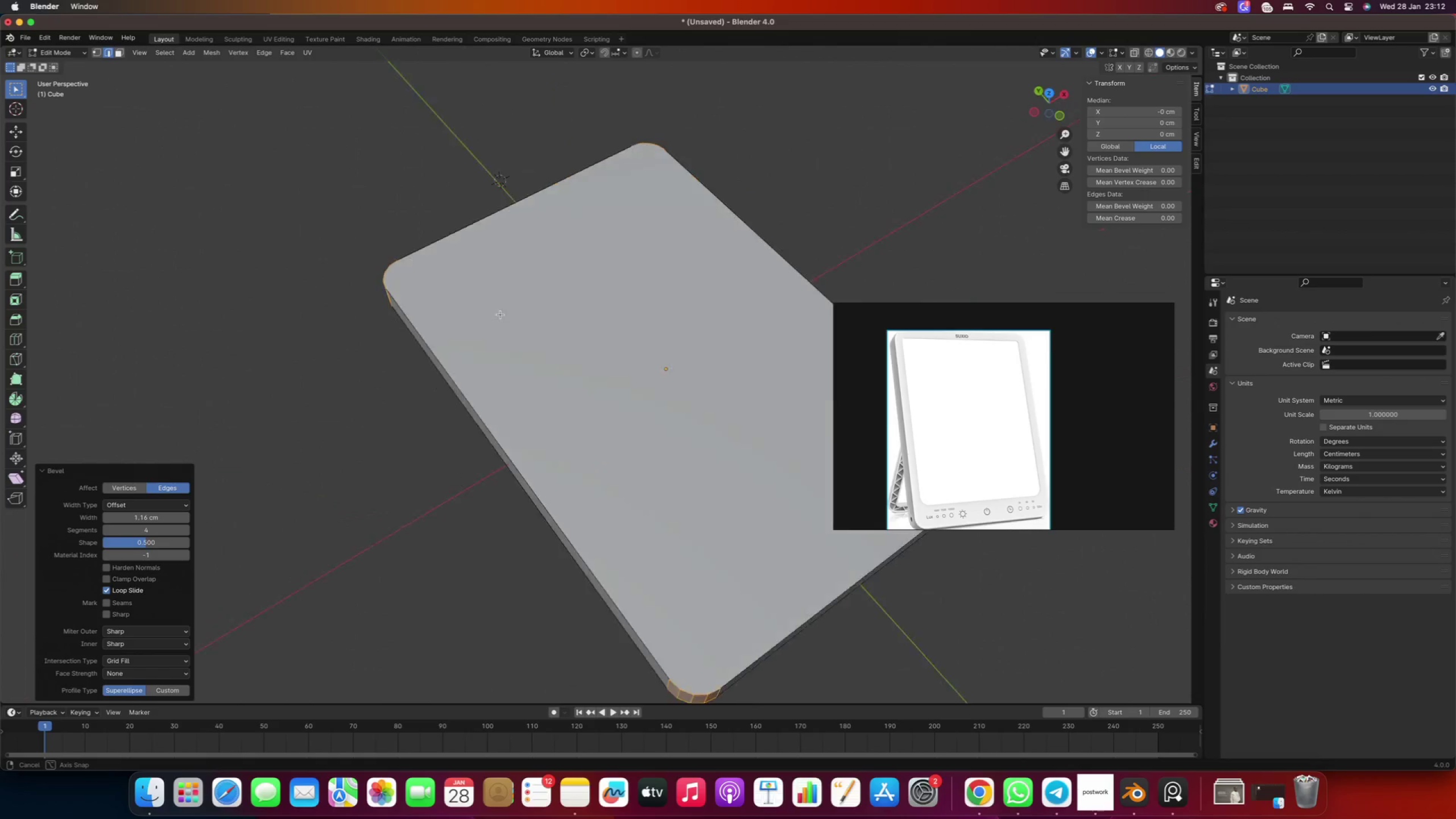 
wait(5.82)
 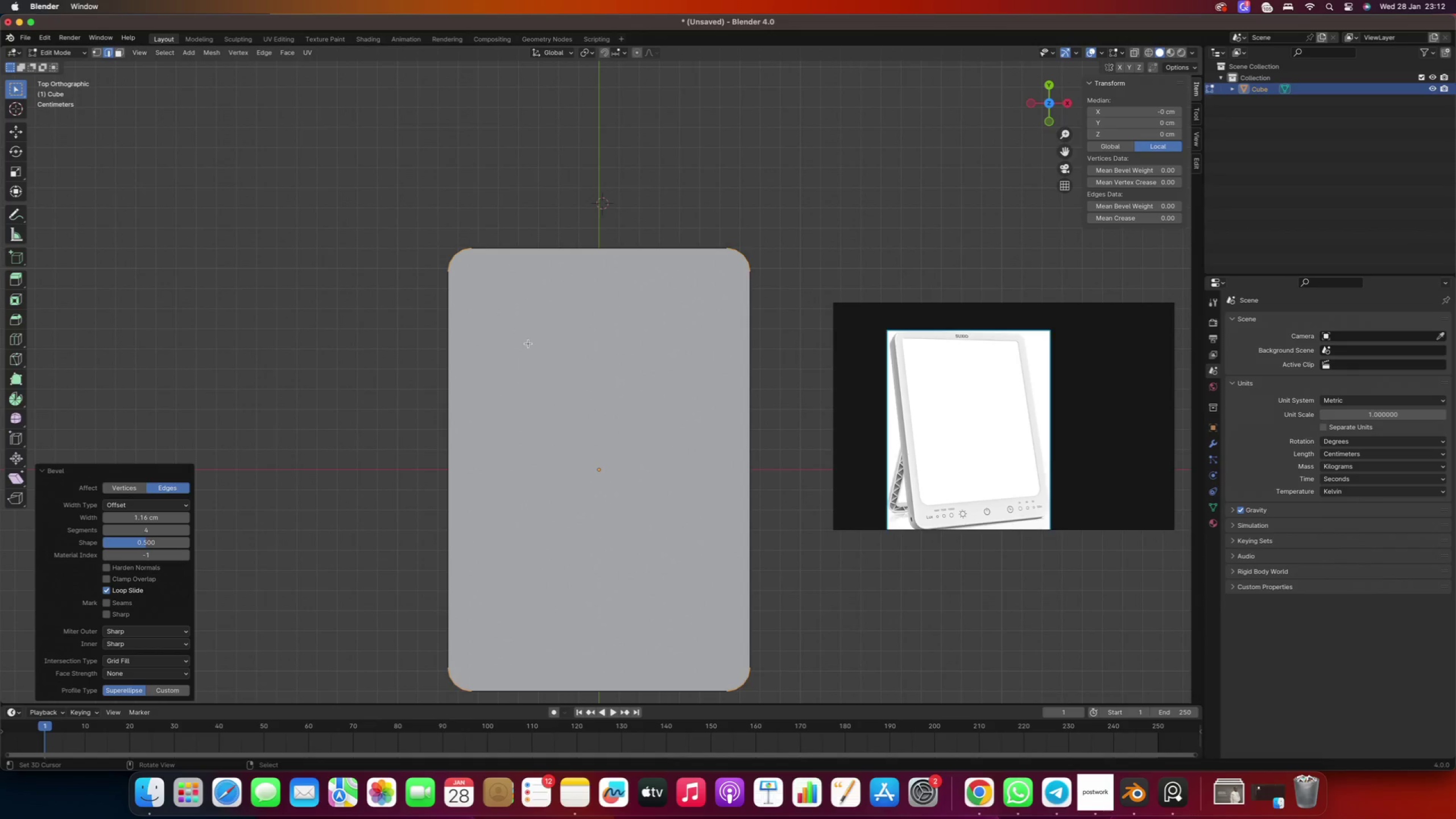 
right_click([589, 382])
 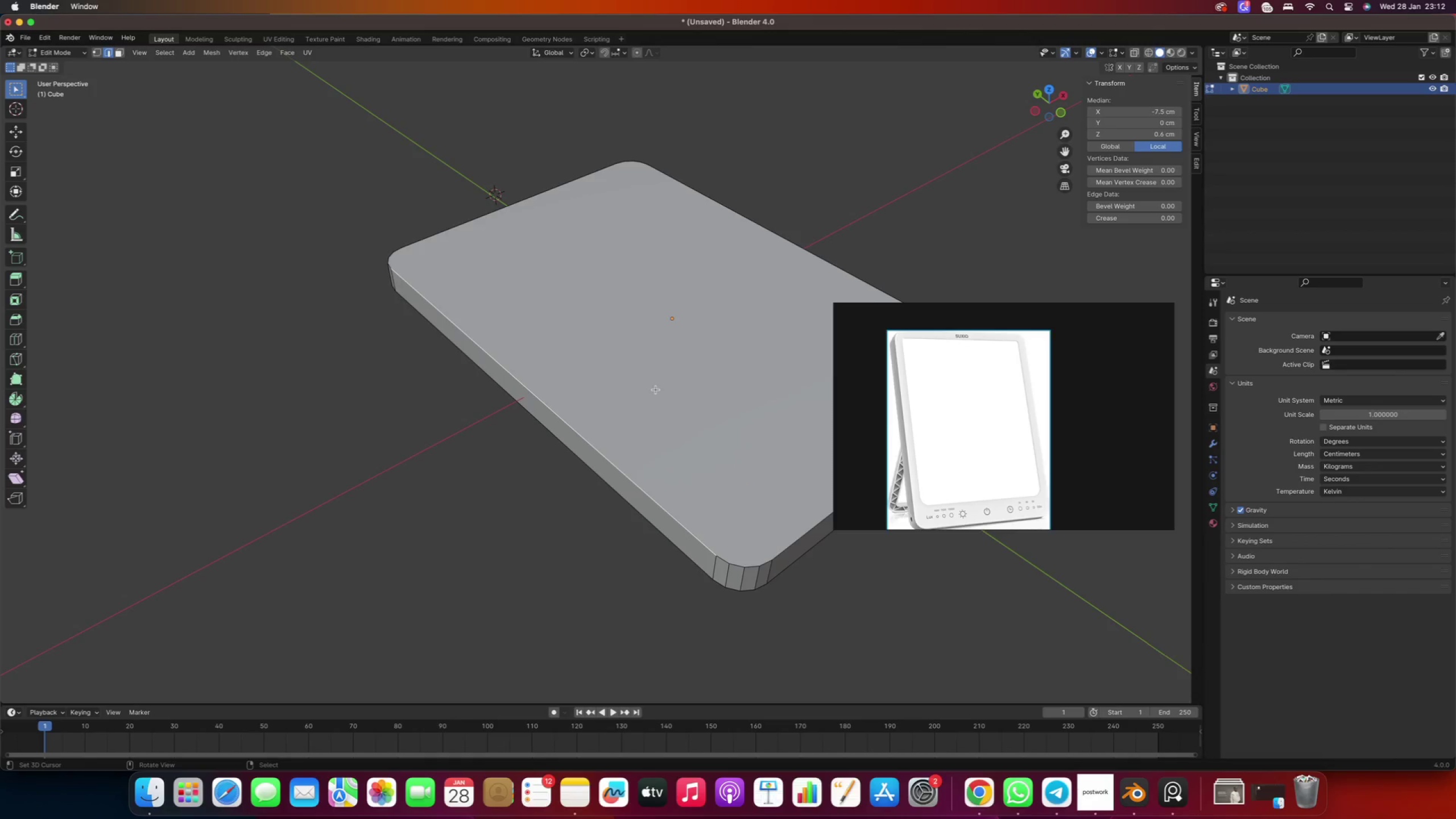 
right_click([656, 390])
 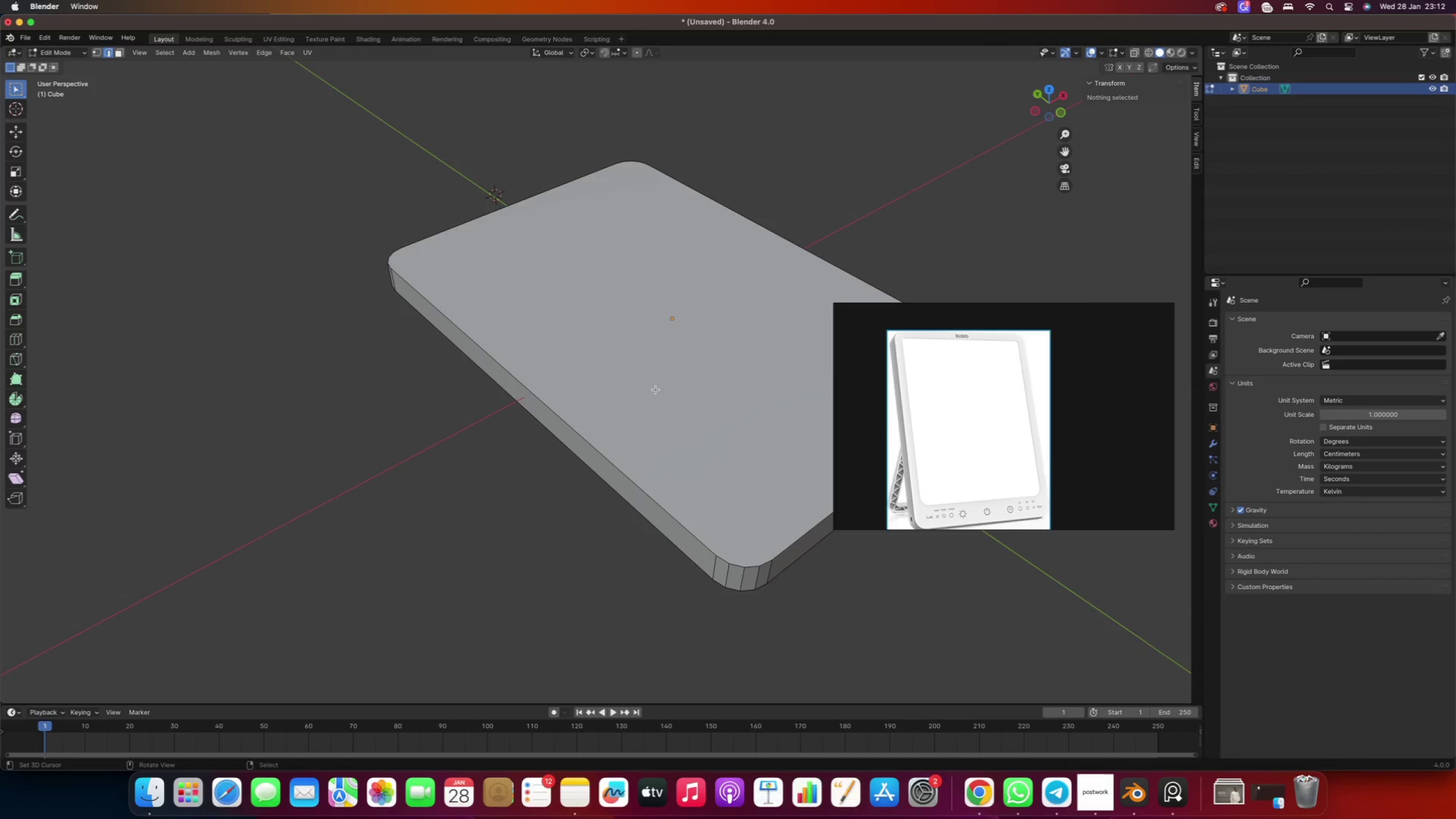 
key(3)
 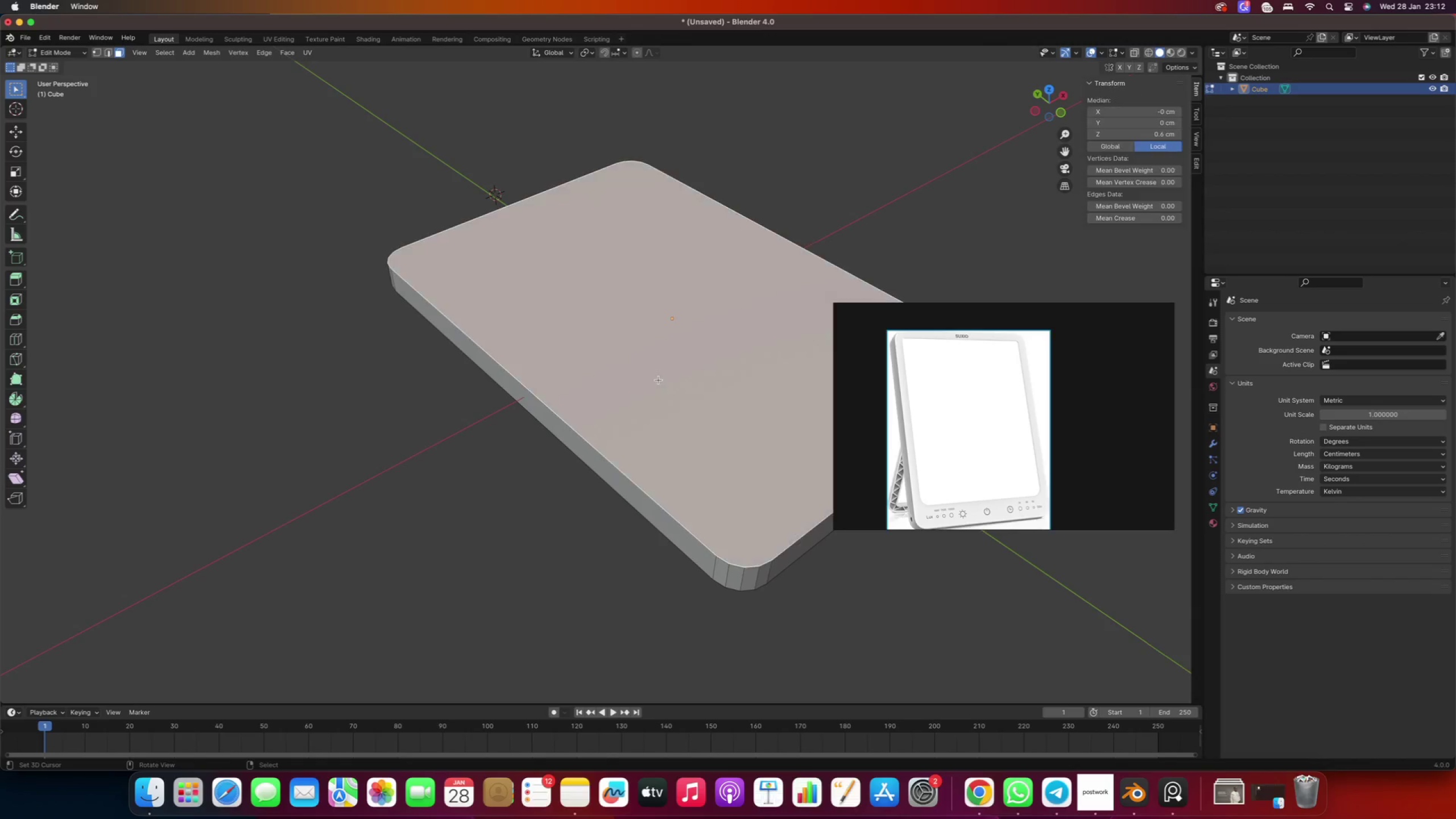 
right_click([659, 380])
 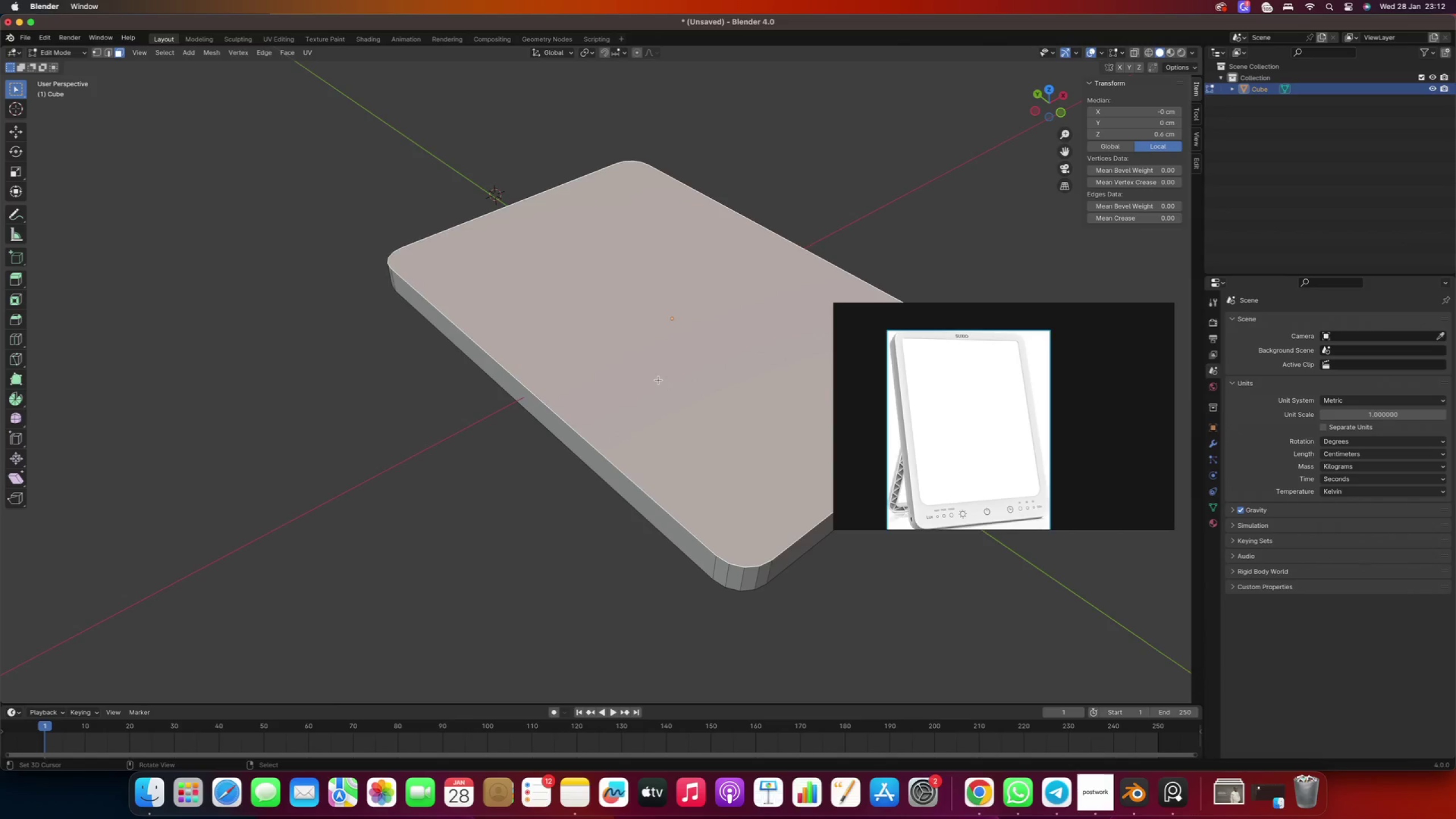 
key(Numpad7)
 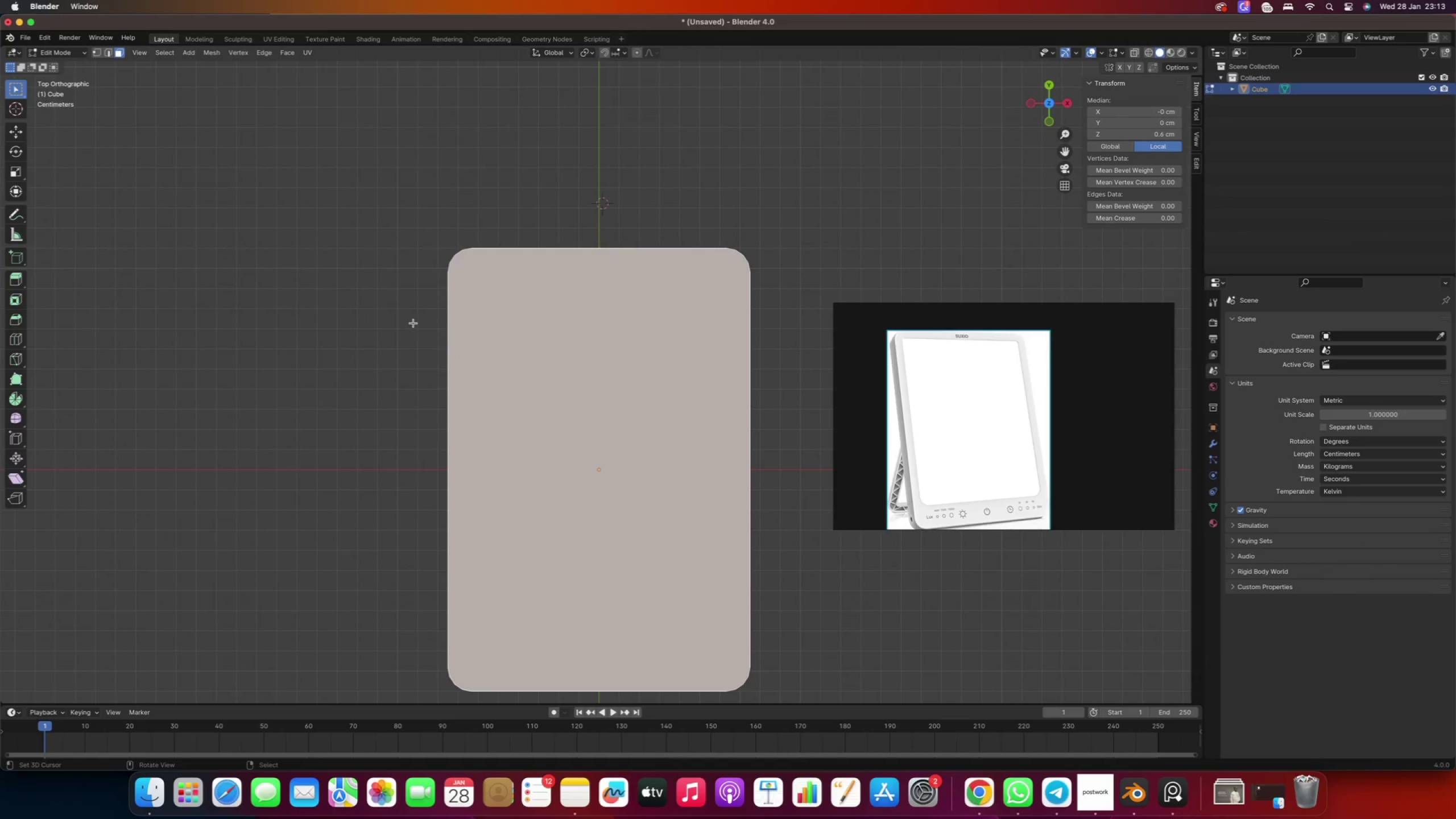 
key(I)
 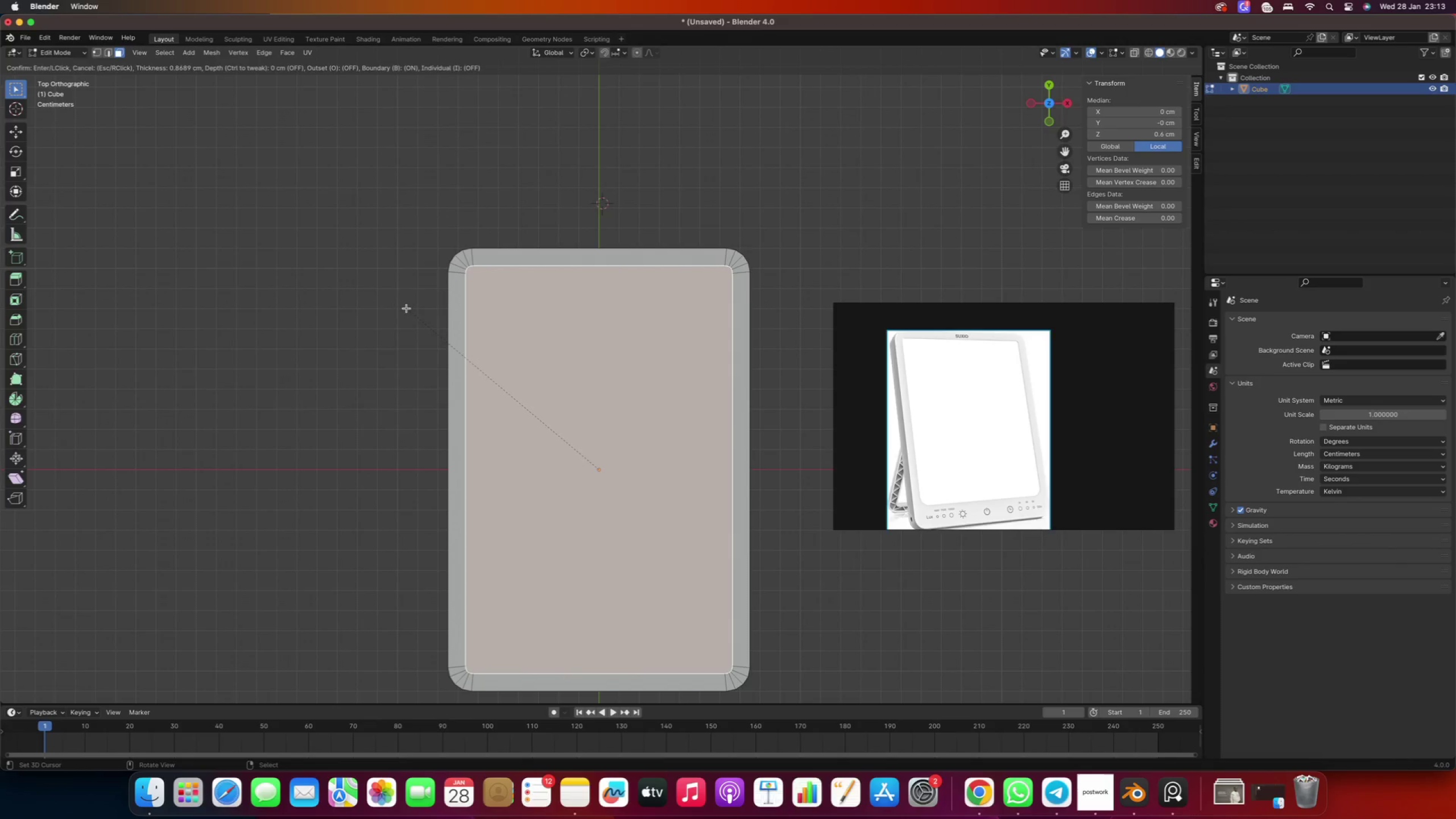 
wait(12.36)
 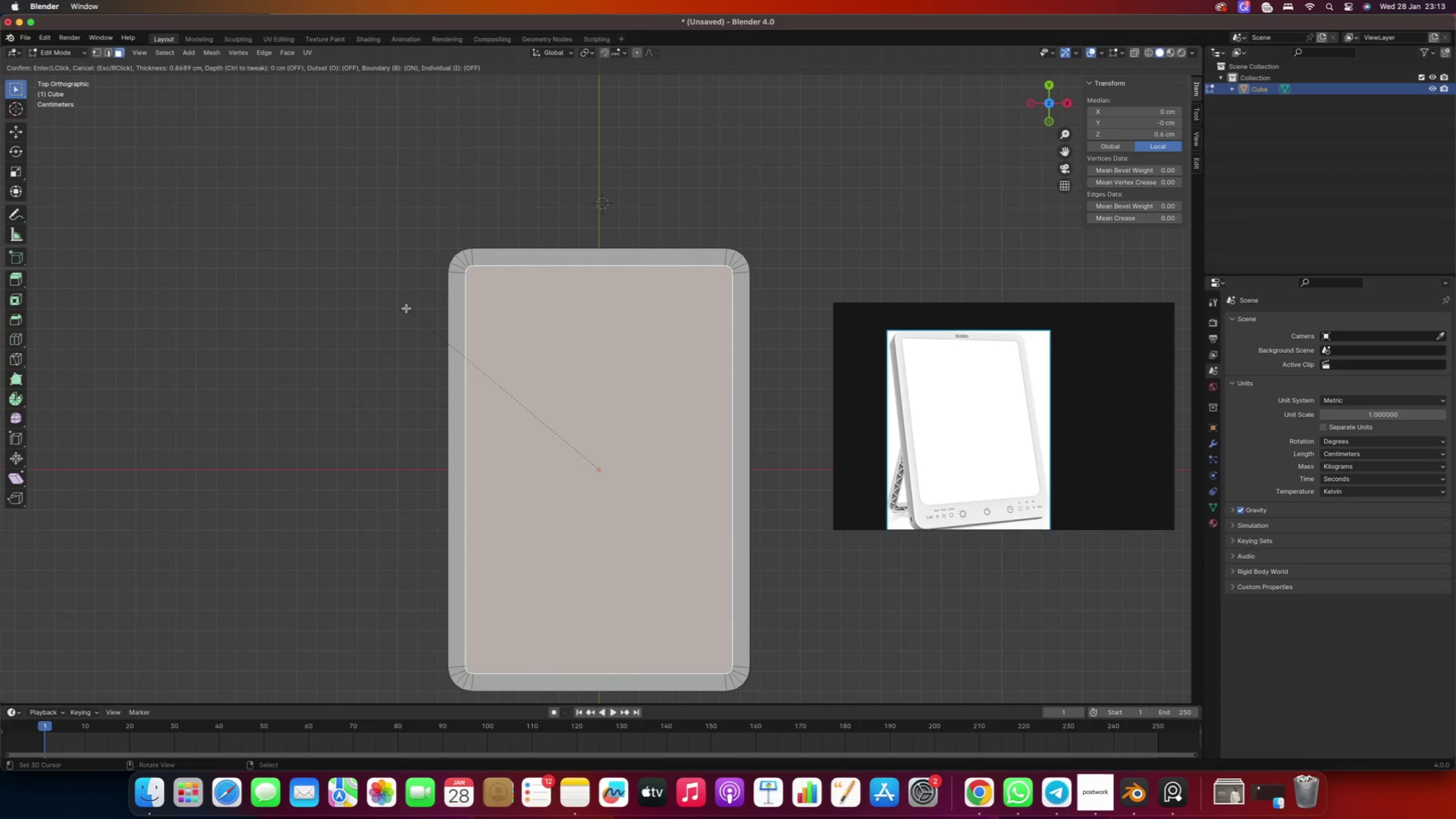 
hold_key(key=ShiftRight, duration=0.52)
 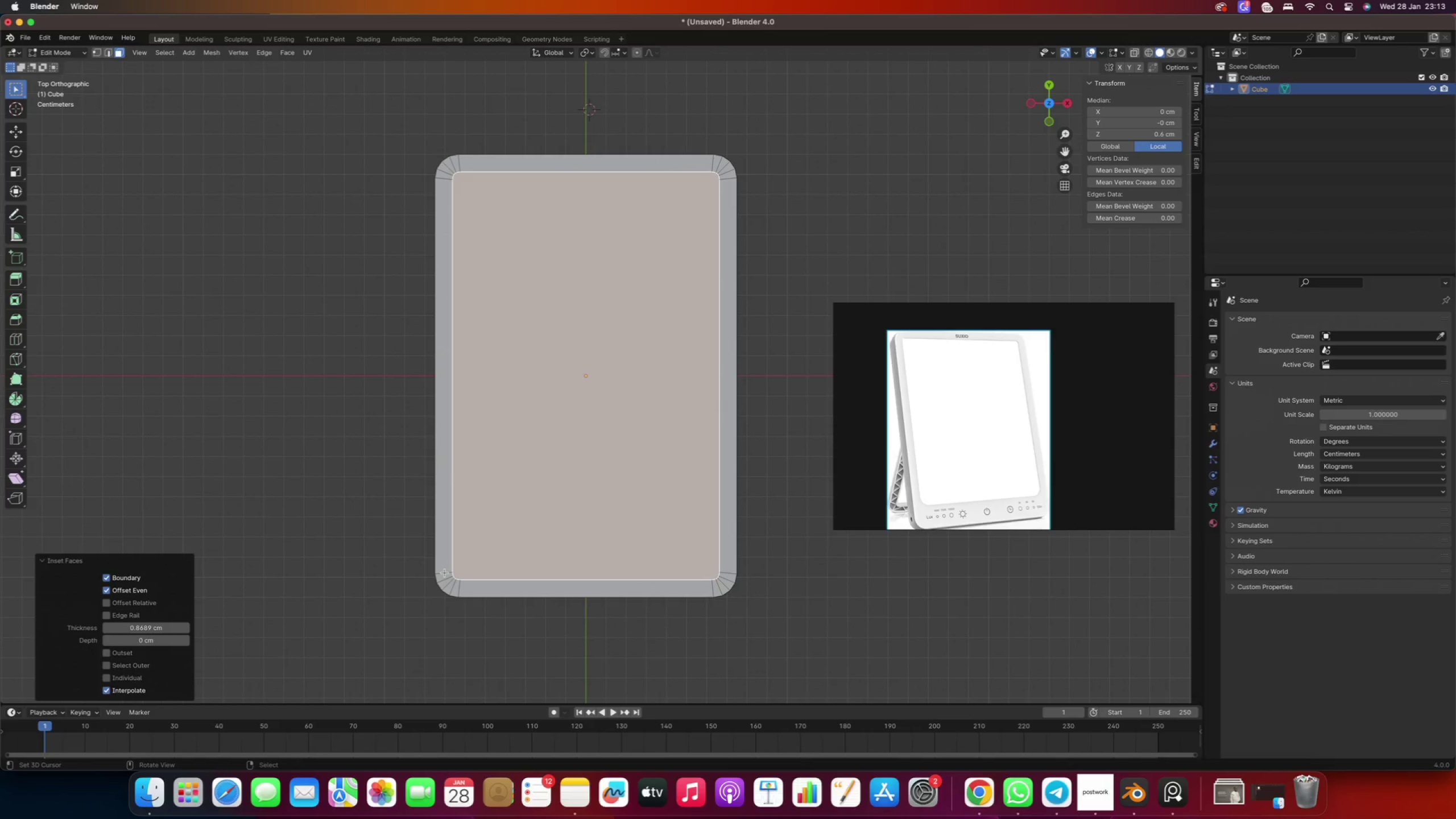 
key(3)
 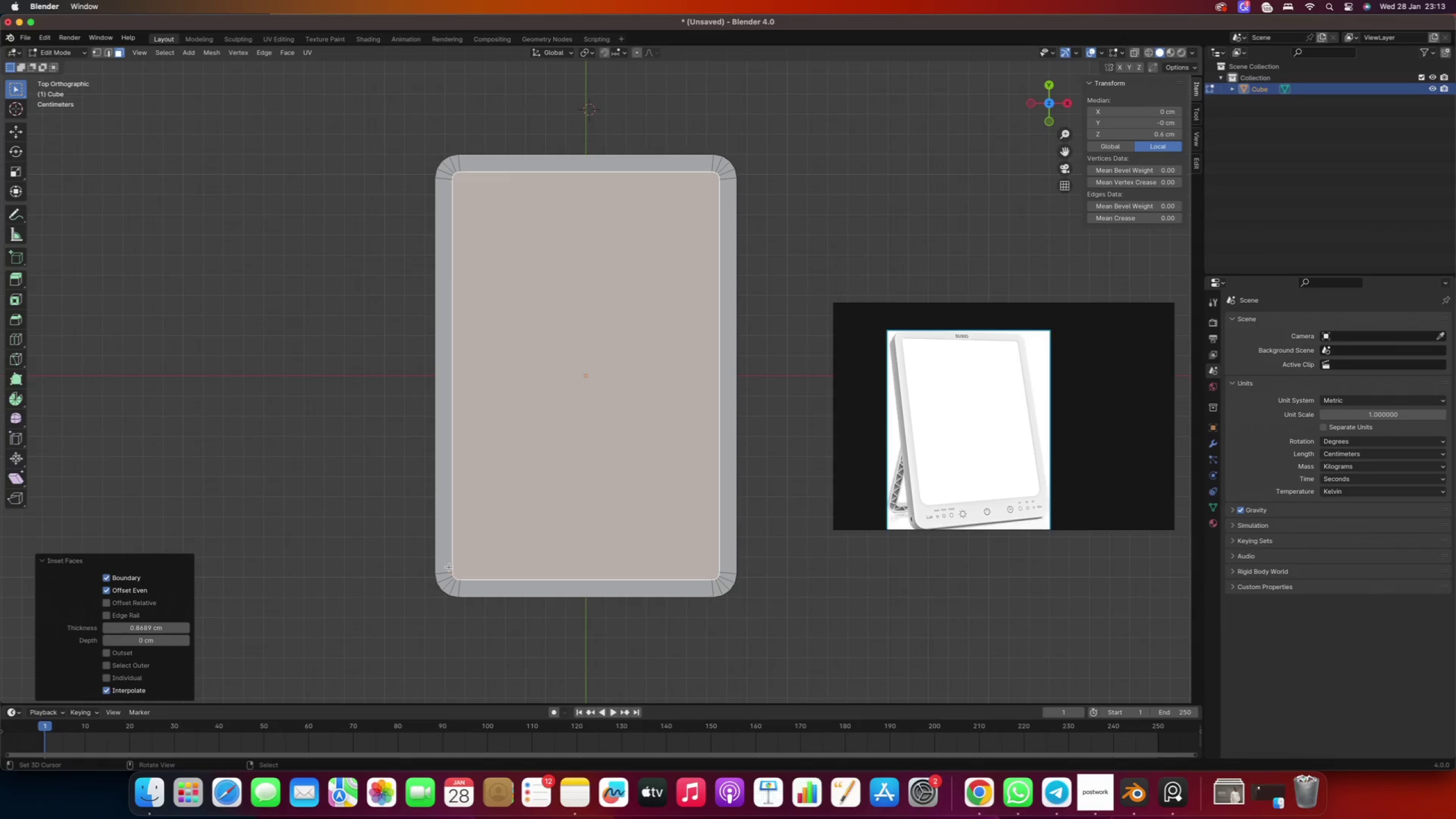 
right_click([449, 567])
 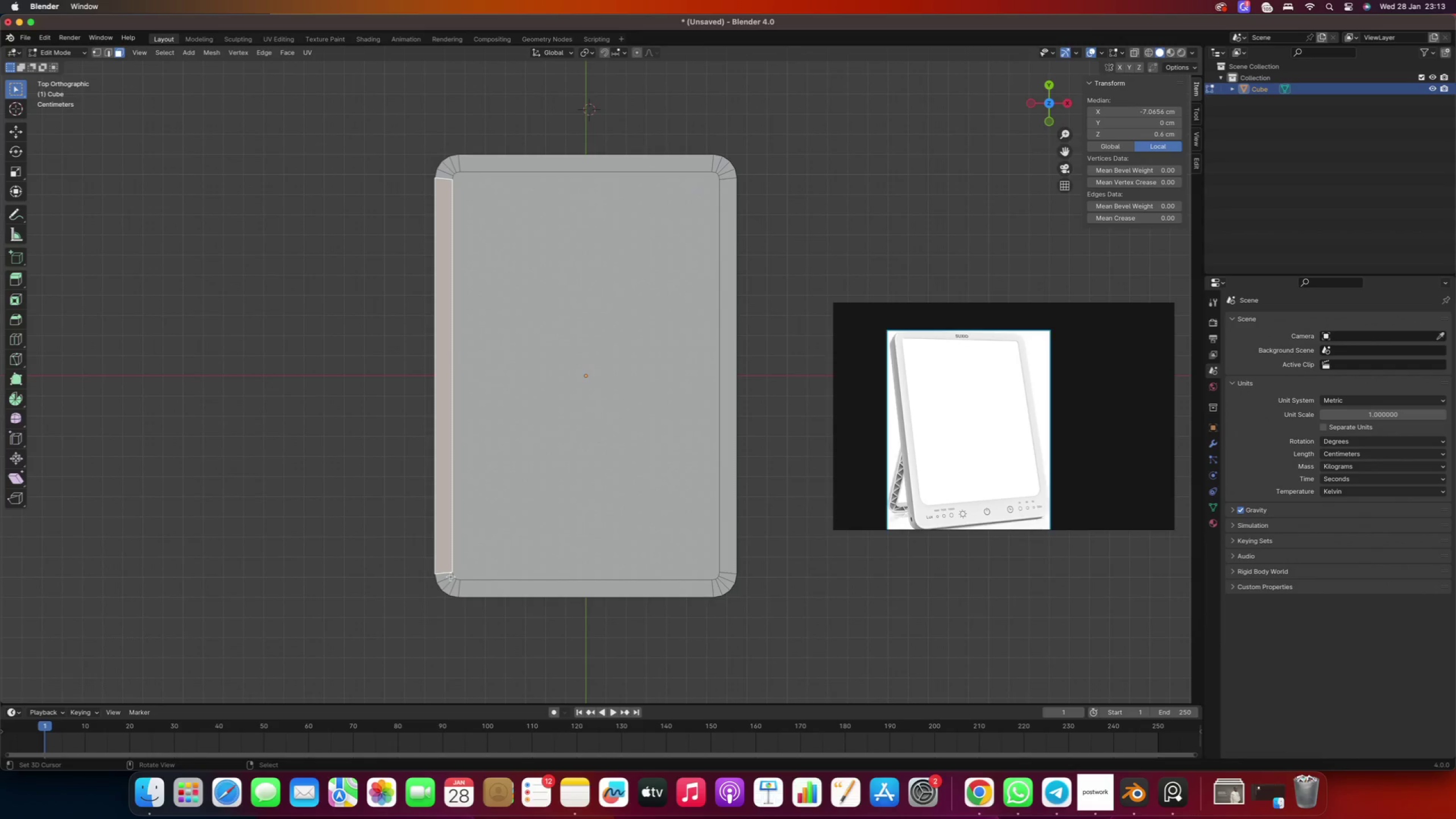 
type(21)
 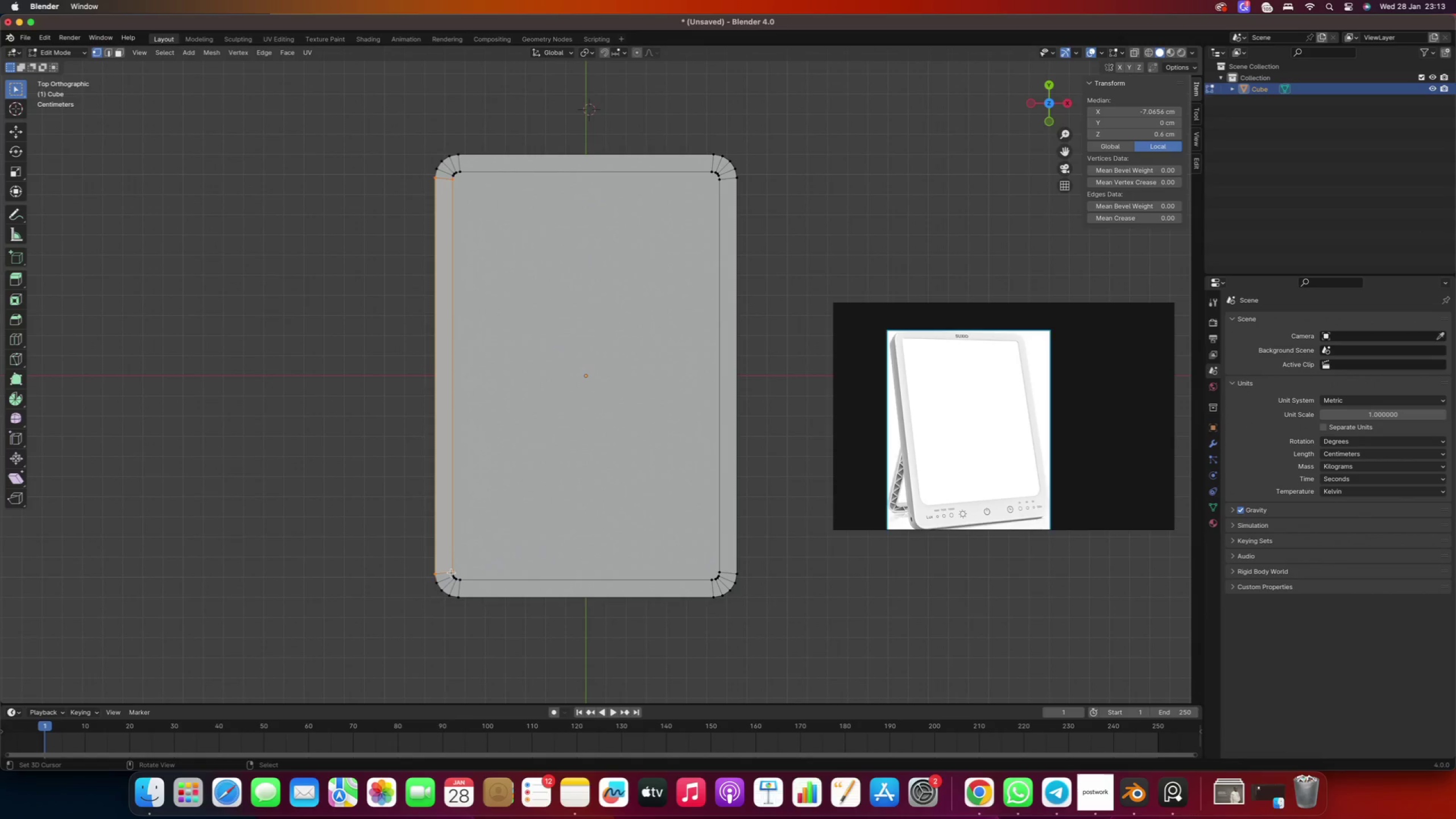 
right_click([452, 573])
 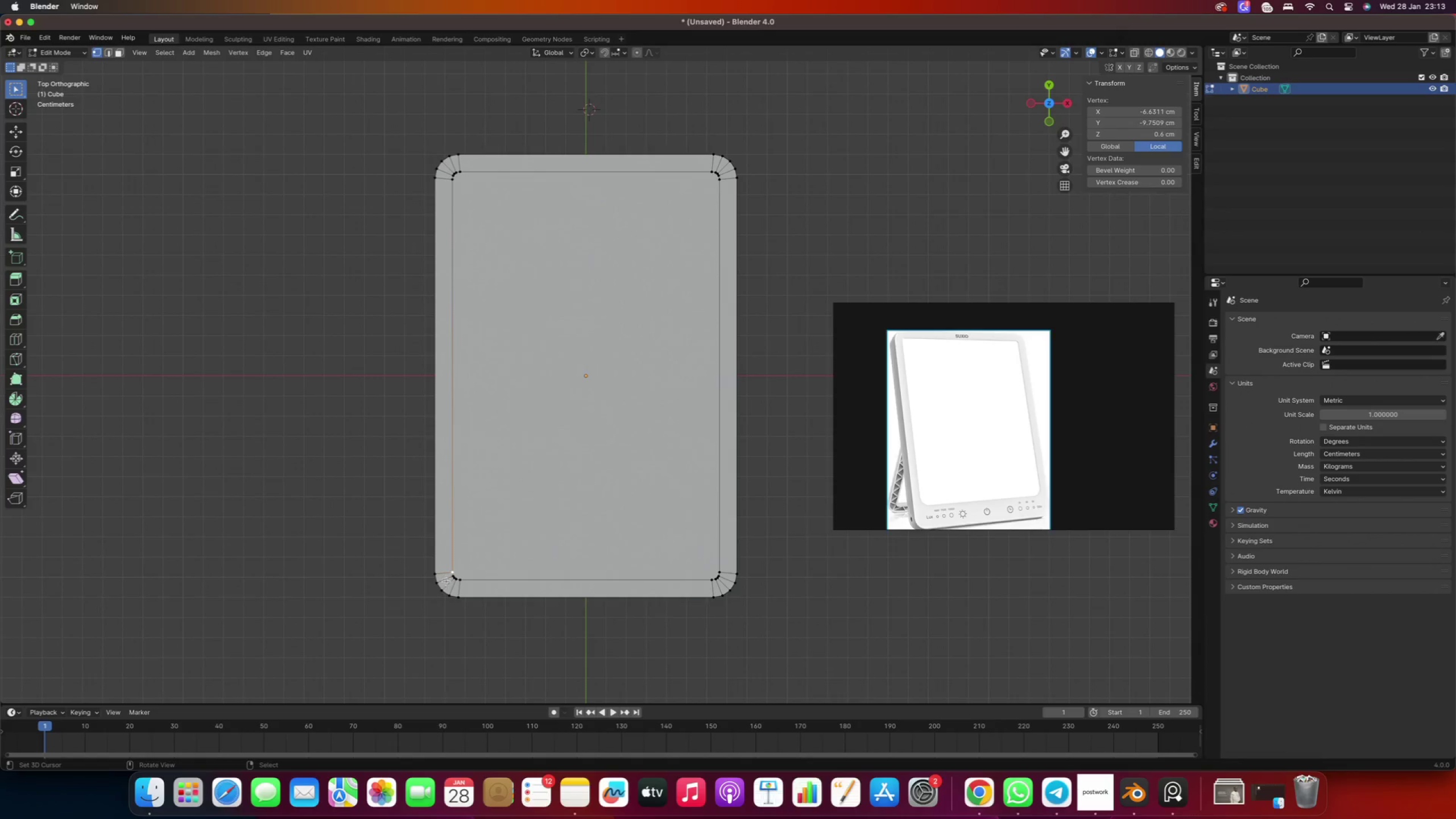 
hold_key(key=ShiftRight, duration=0.39)
 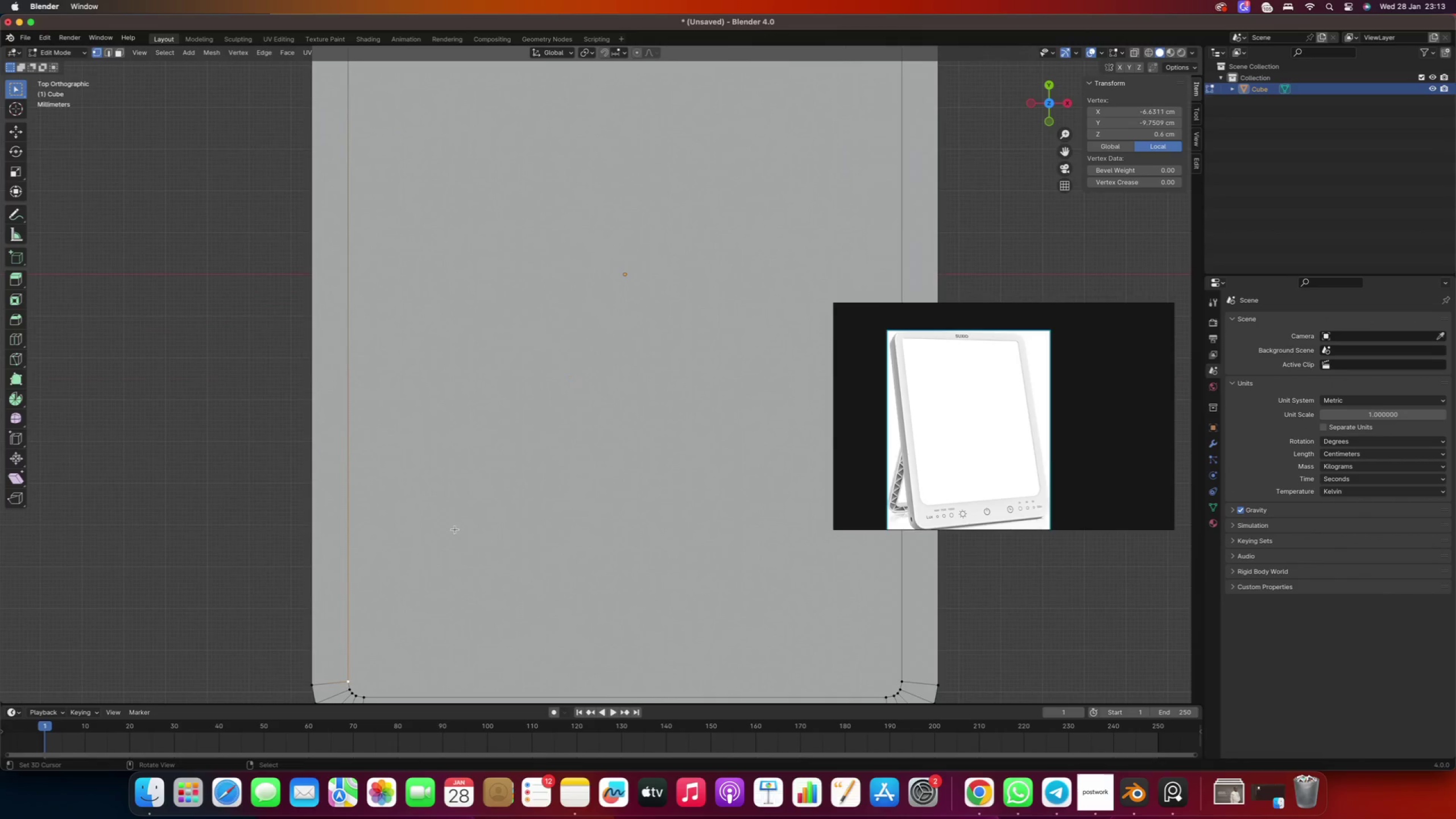 
scroll: coordinate [449, 576], scroll_direction: up, amount: 9.0
 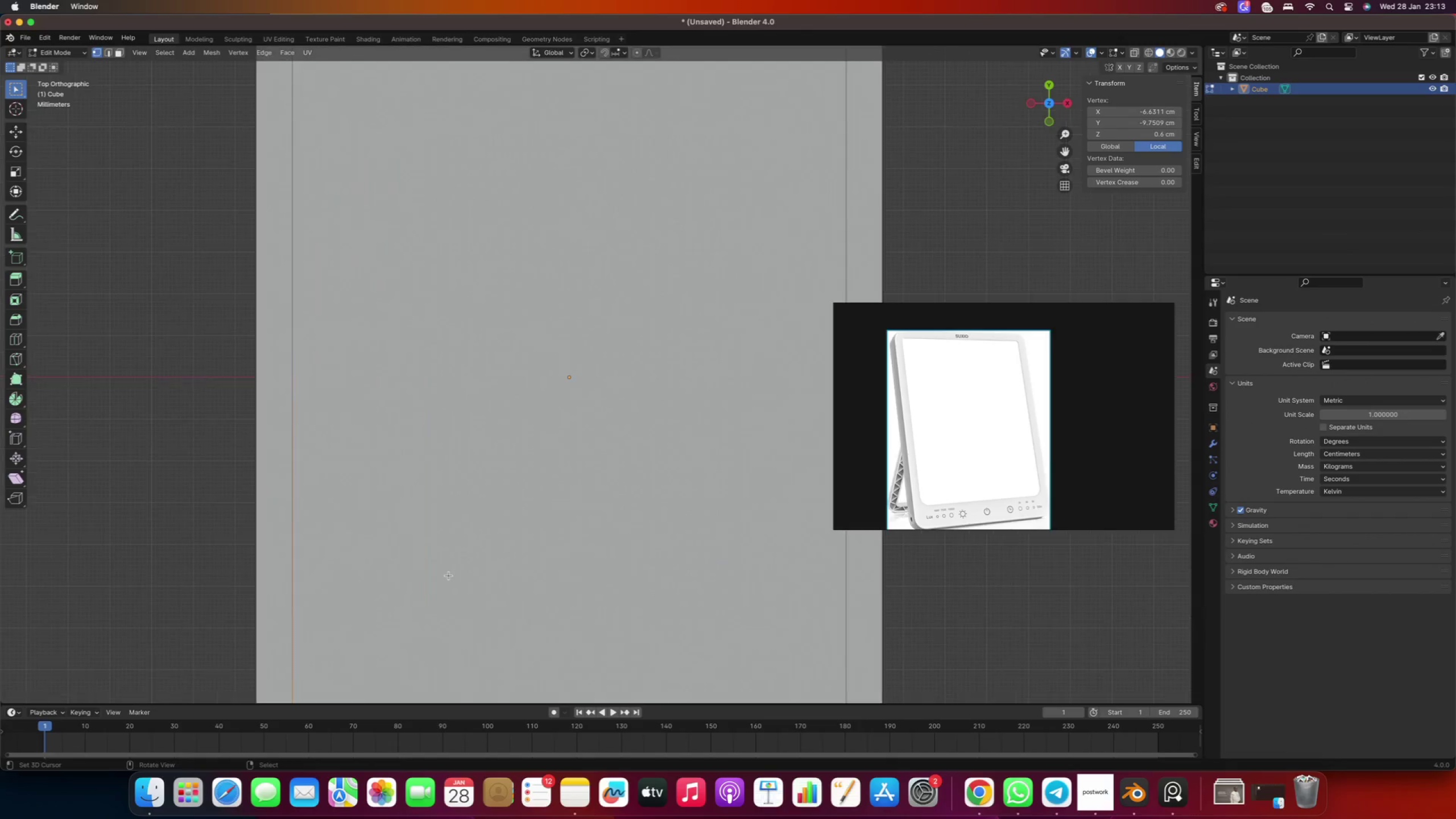 
hold_key(key=ShiftRight, duration=0.46)
 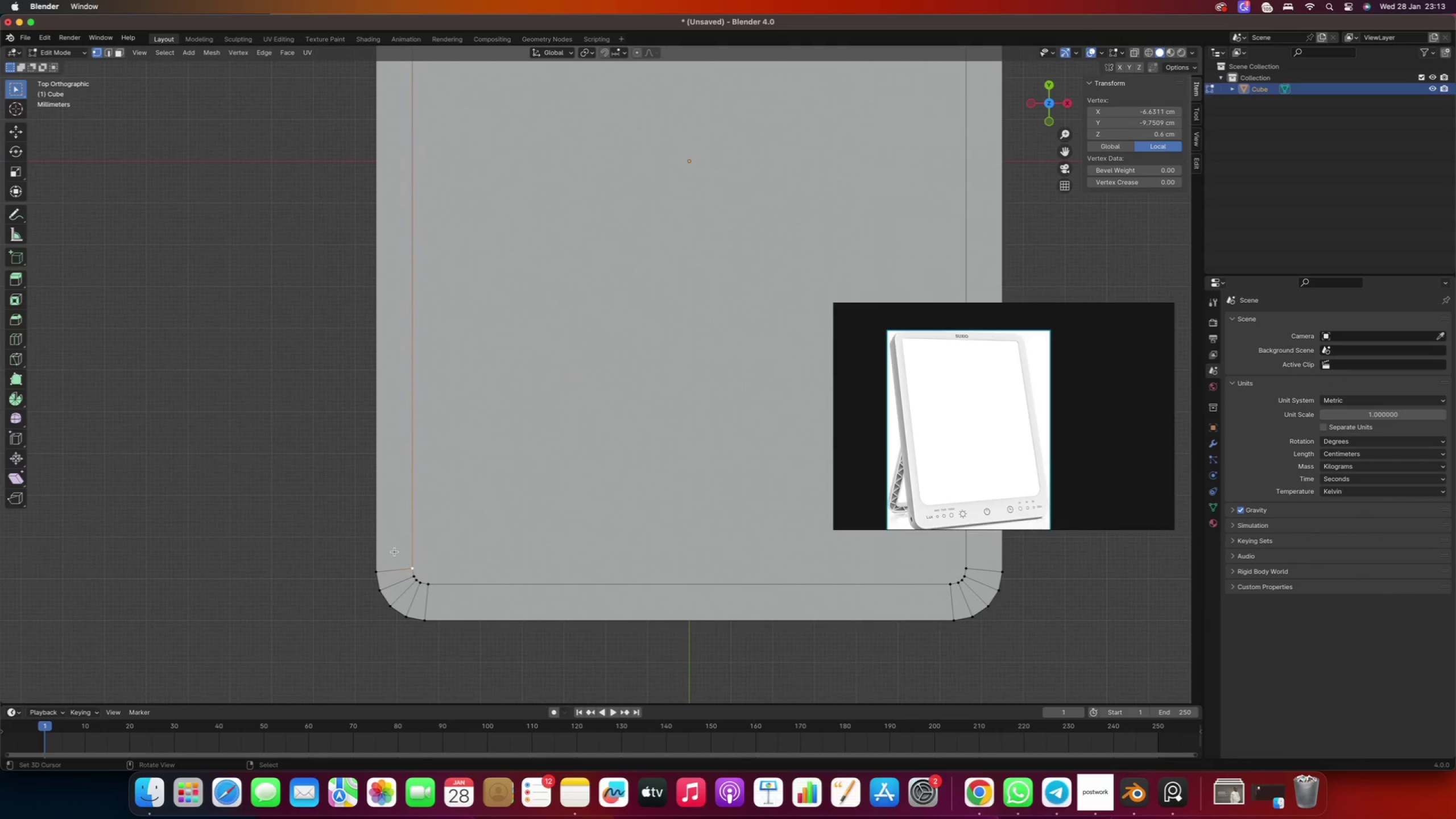 
left_click_drag(start_coordinate=[396, 551], to_coordinate=[459, 595])
 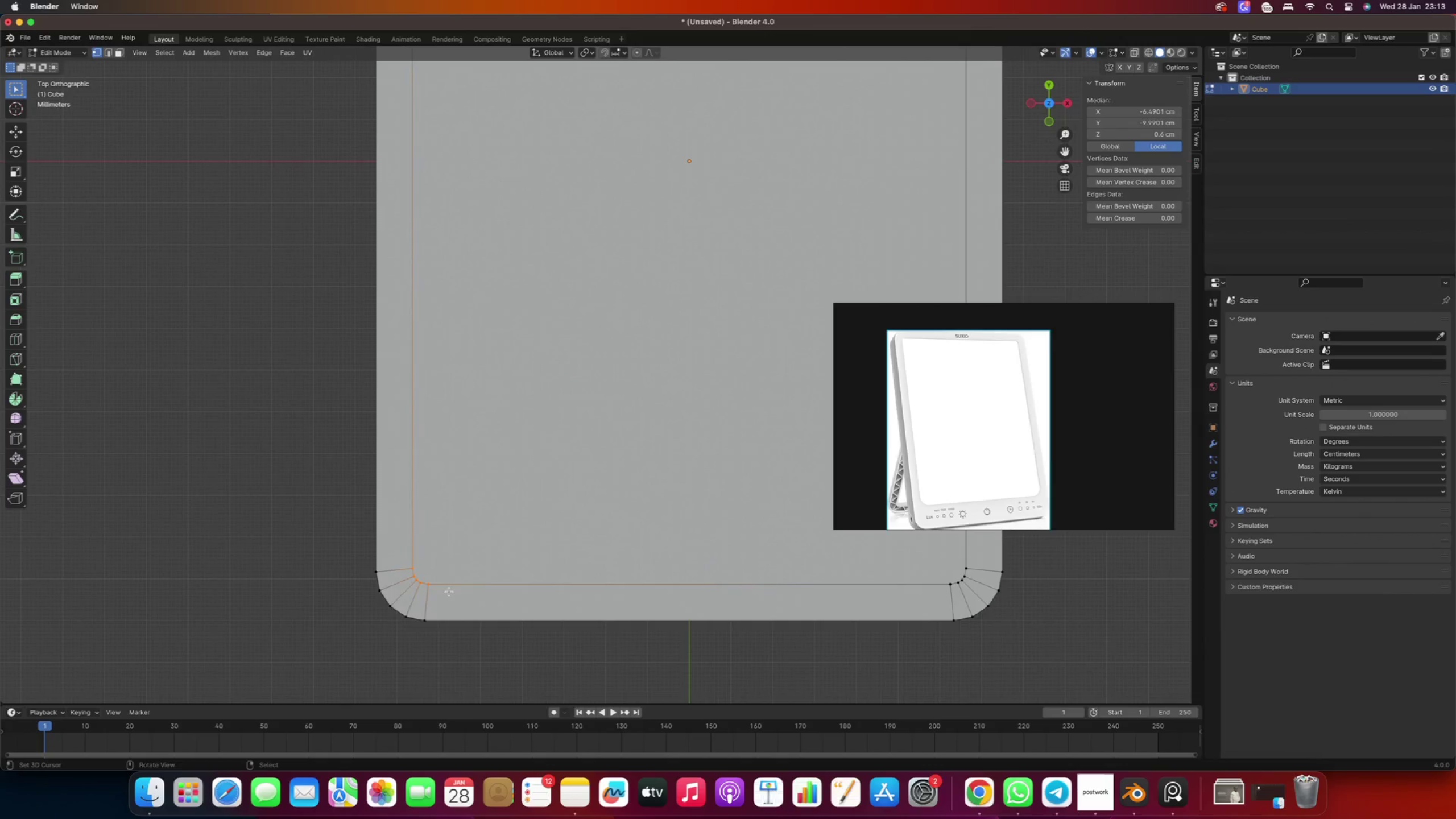 
hold_key(key=ShiftRight, duration=0.63)
 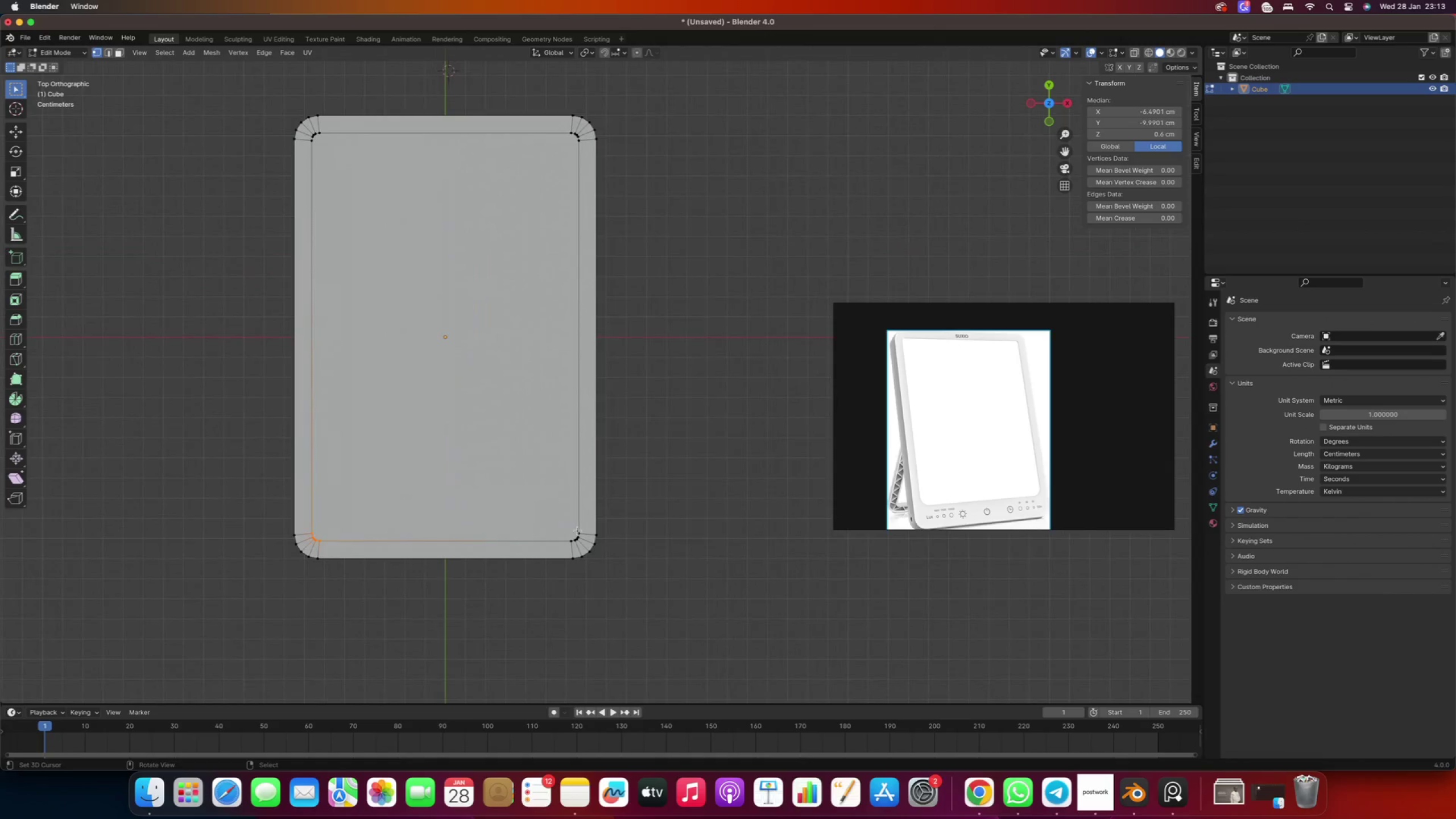 
scroll: coordinate [451, 590], scroll_direction: down, amount: 8.0
 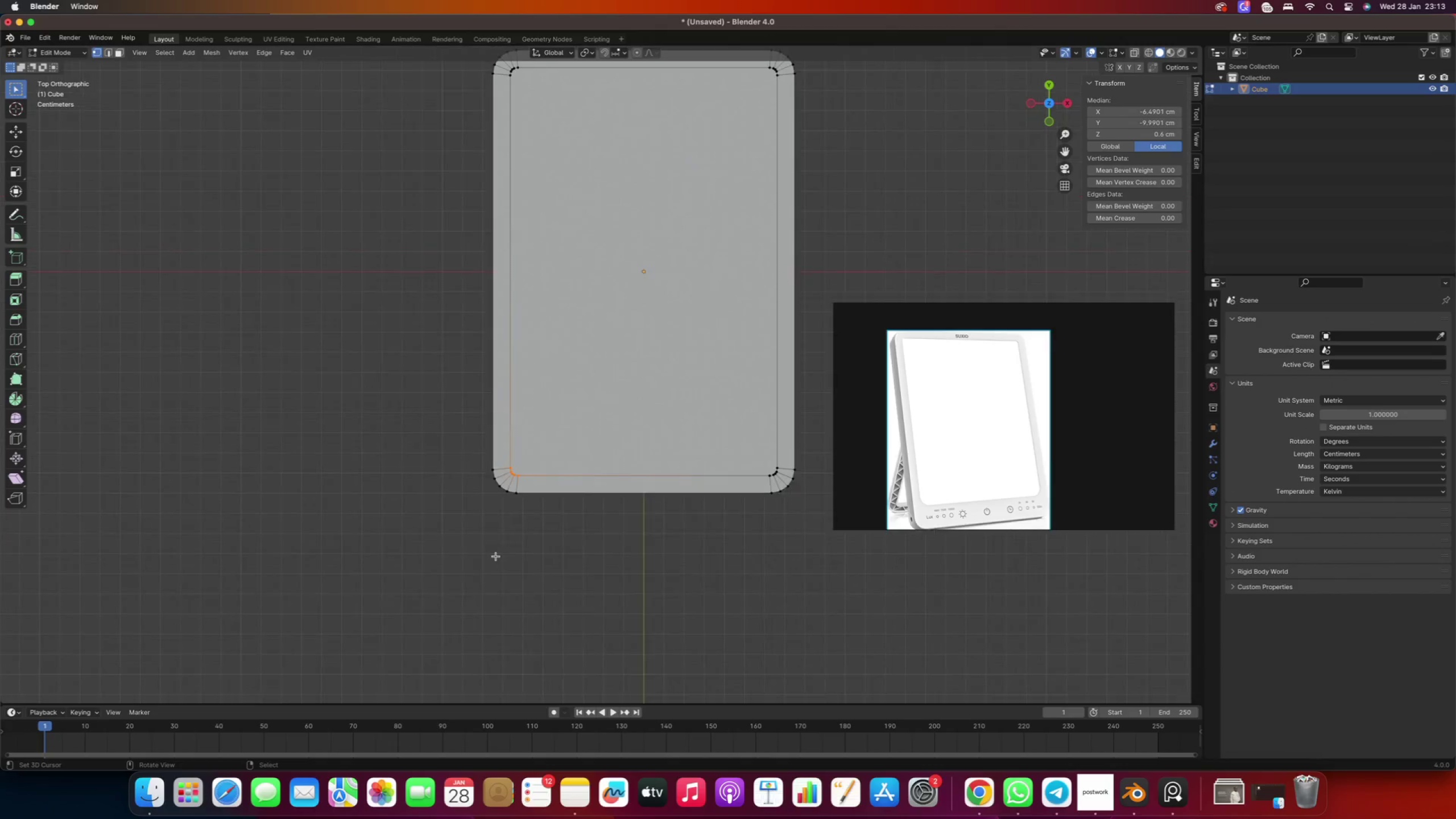 
hold_key(key=ShiftRight, duration=2.56)
 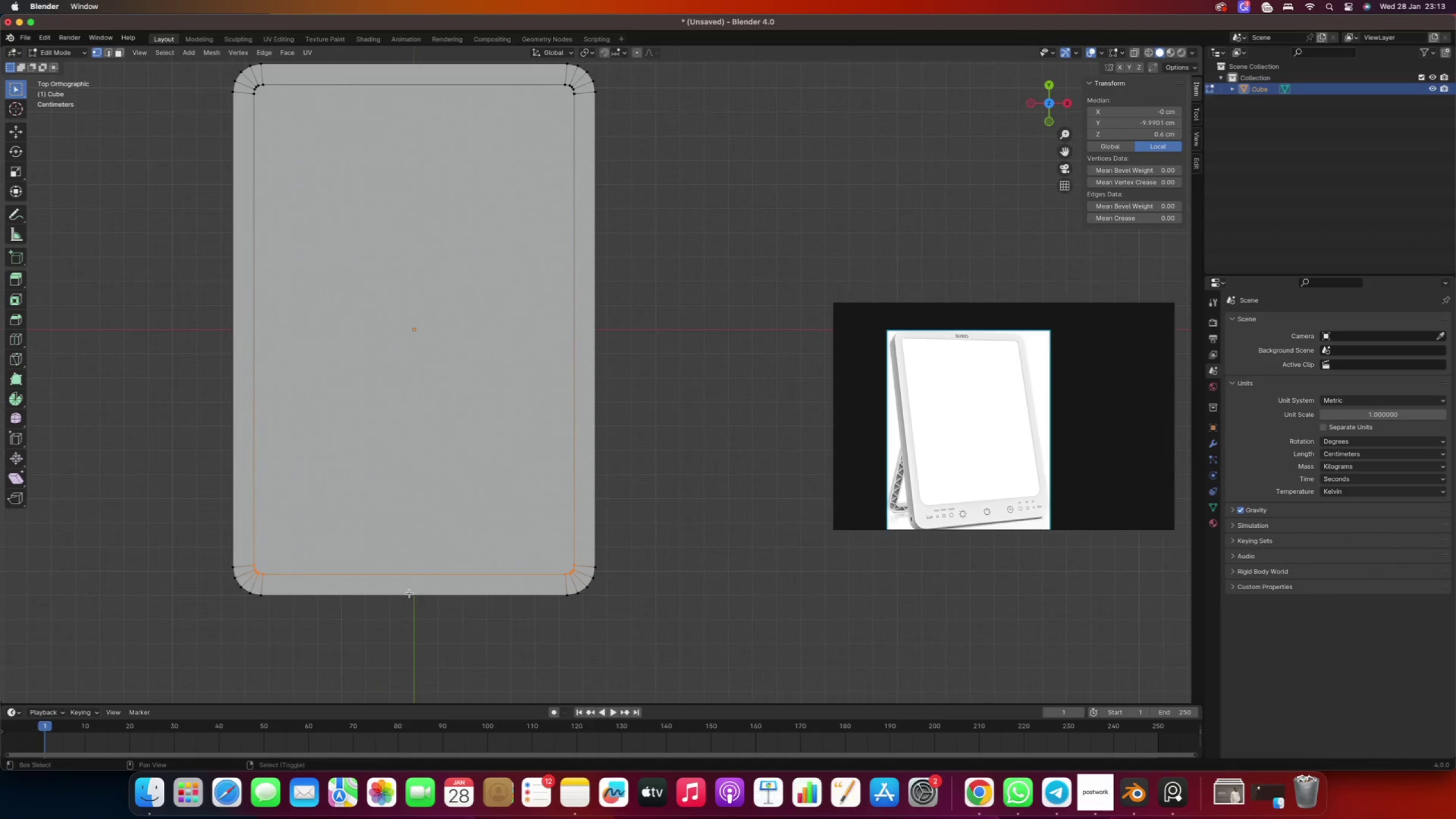 
scroll: coordinate [578, 531], scroll_direction: up, amount: 4.0
 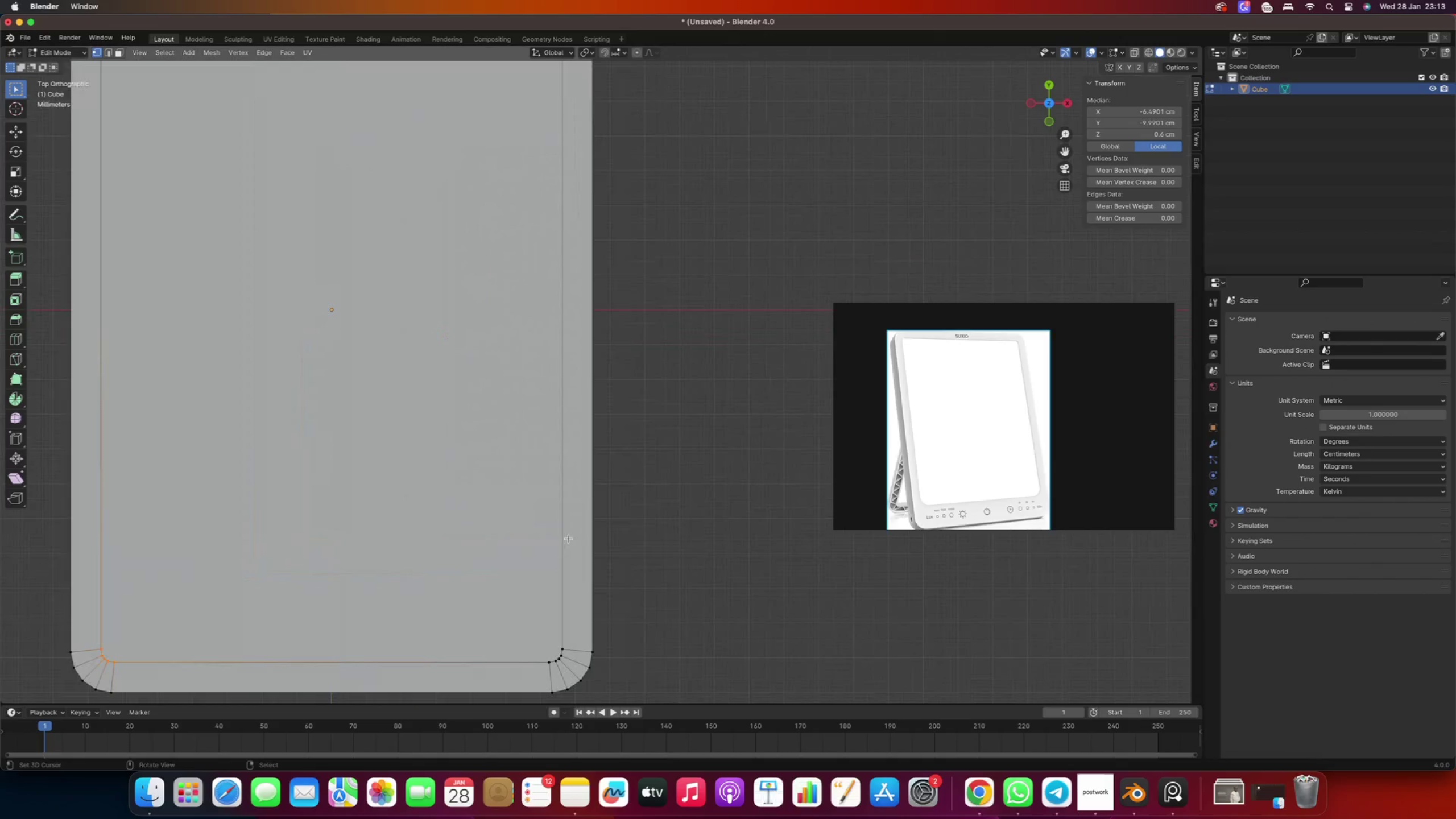 
left_click_drag(start_coordinate=[467, 564], to_coordinate=[569, 669])
 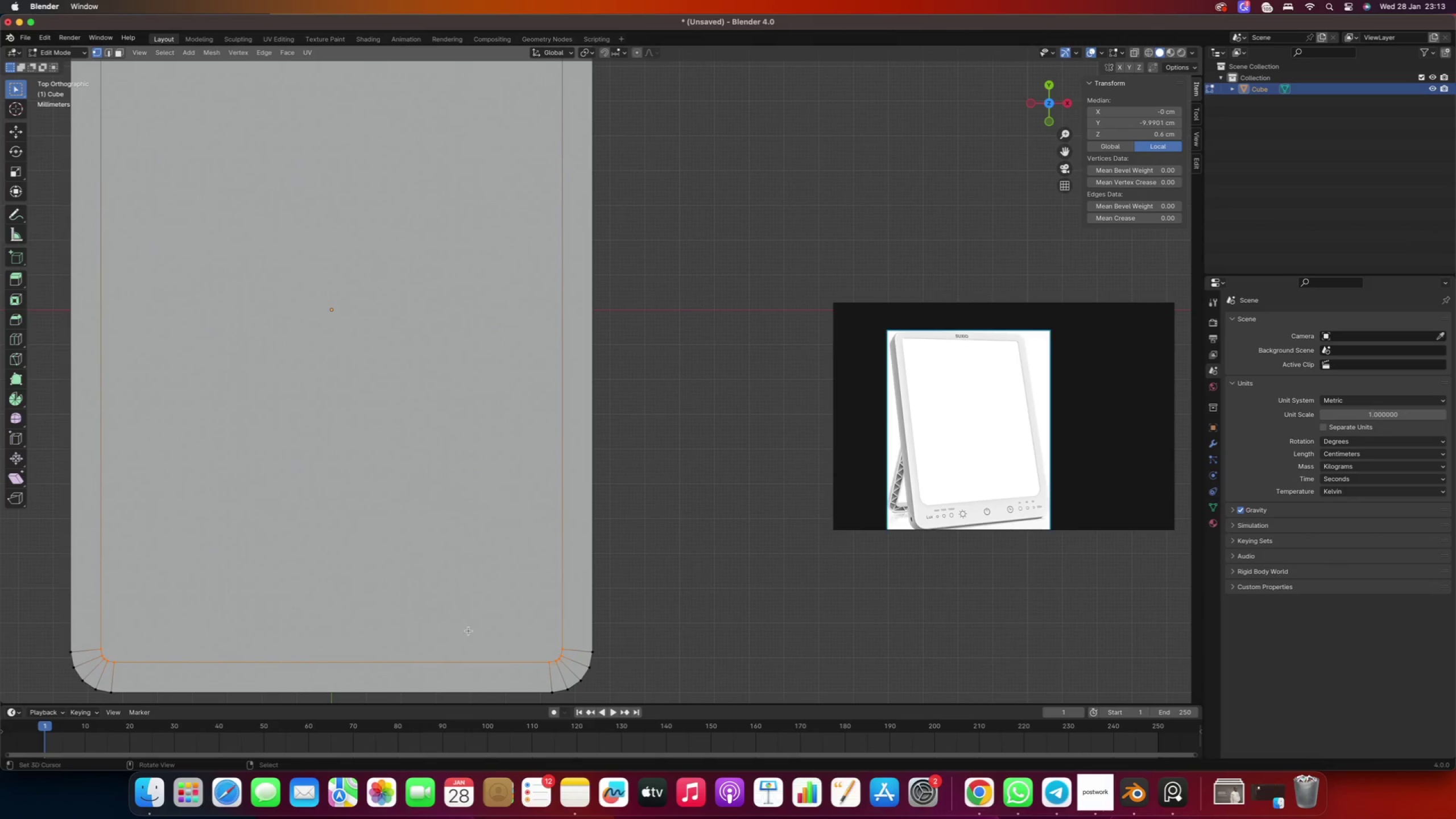 
hold_key(key=ShiftRight, duration=0.79)
 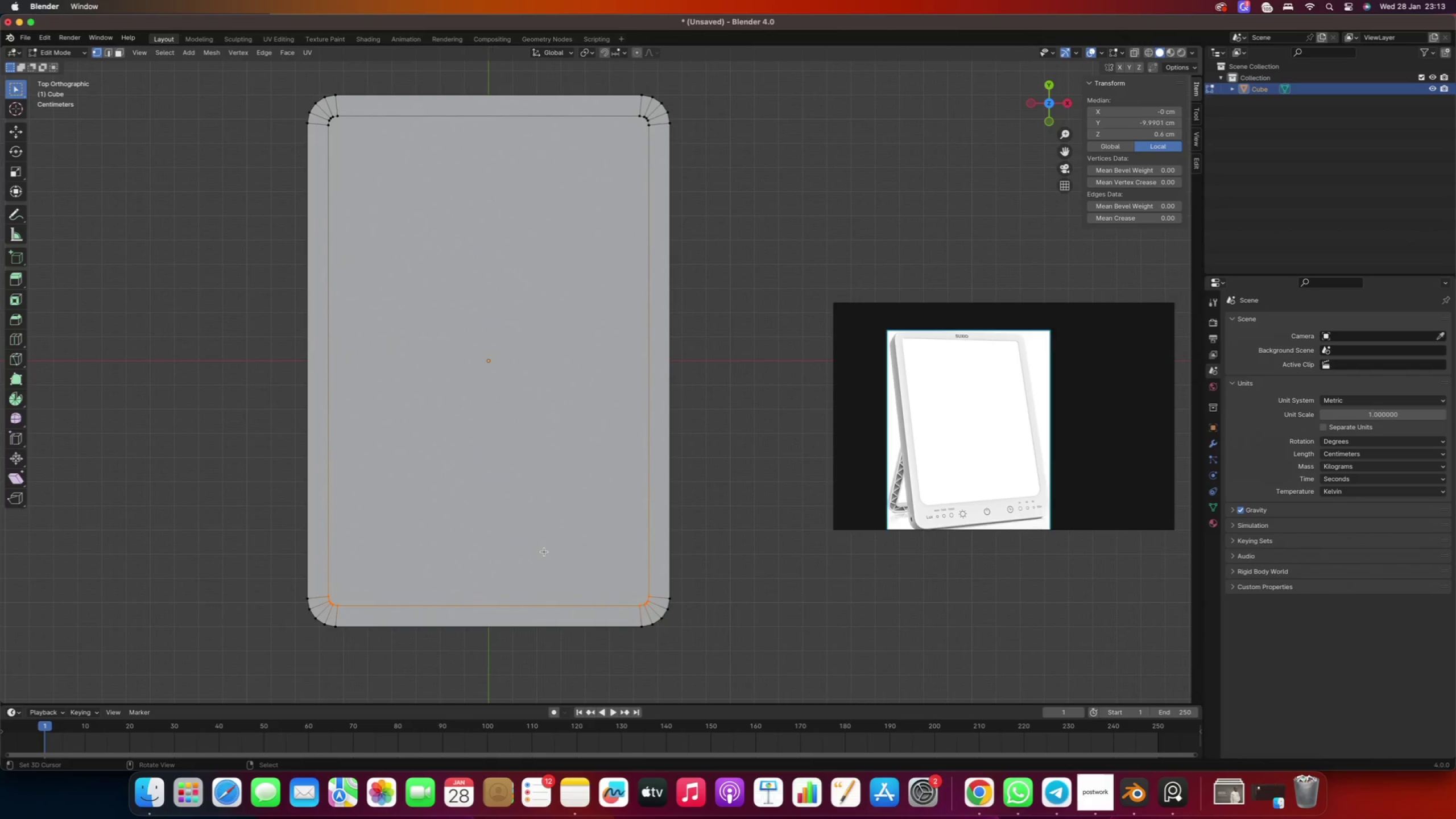 
scroll: coordinate [468, 630], scroll_direction: down, amount: 2.0
 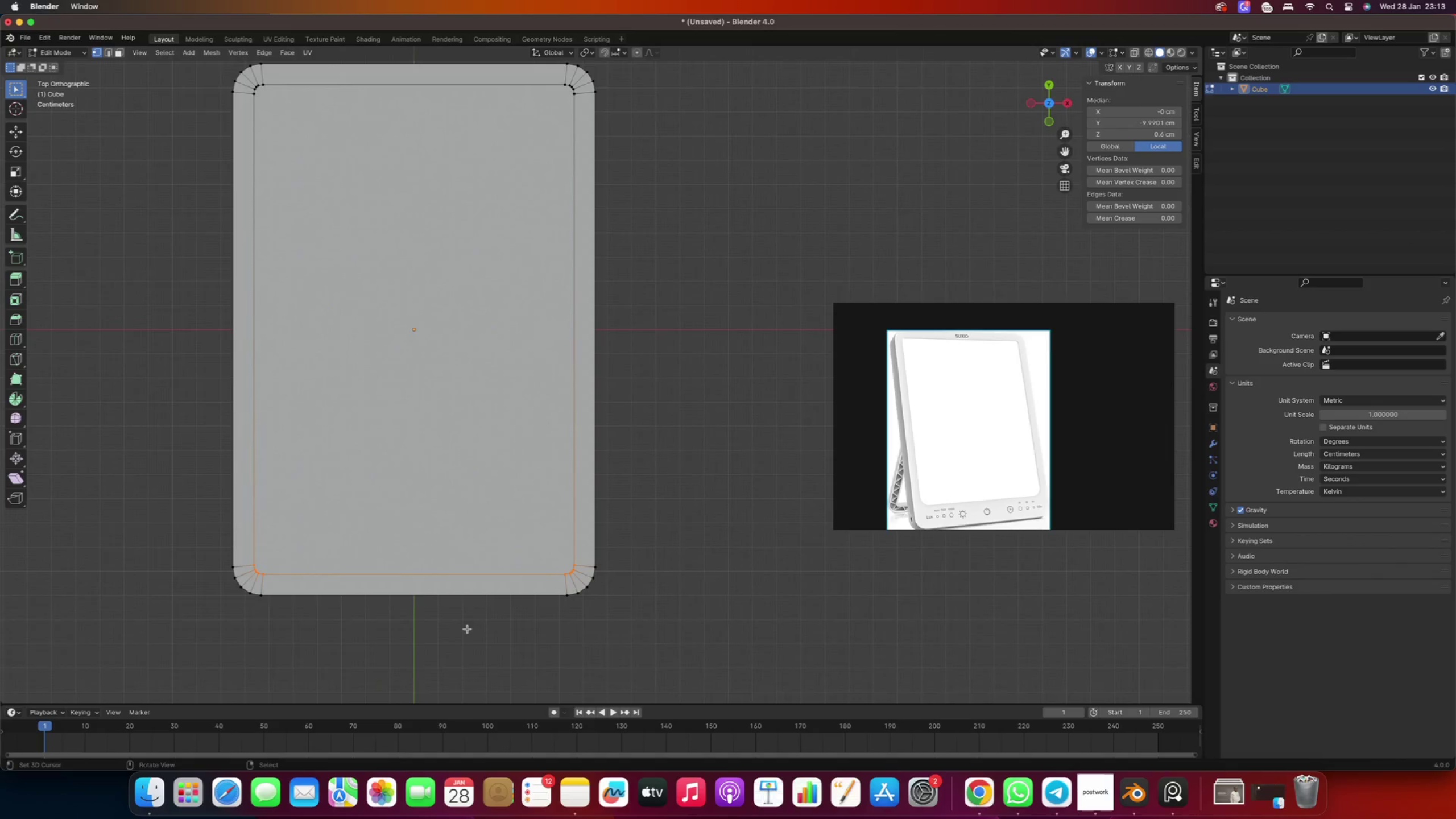 
key(G)
 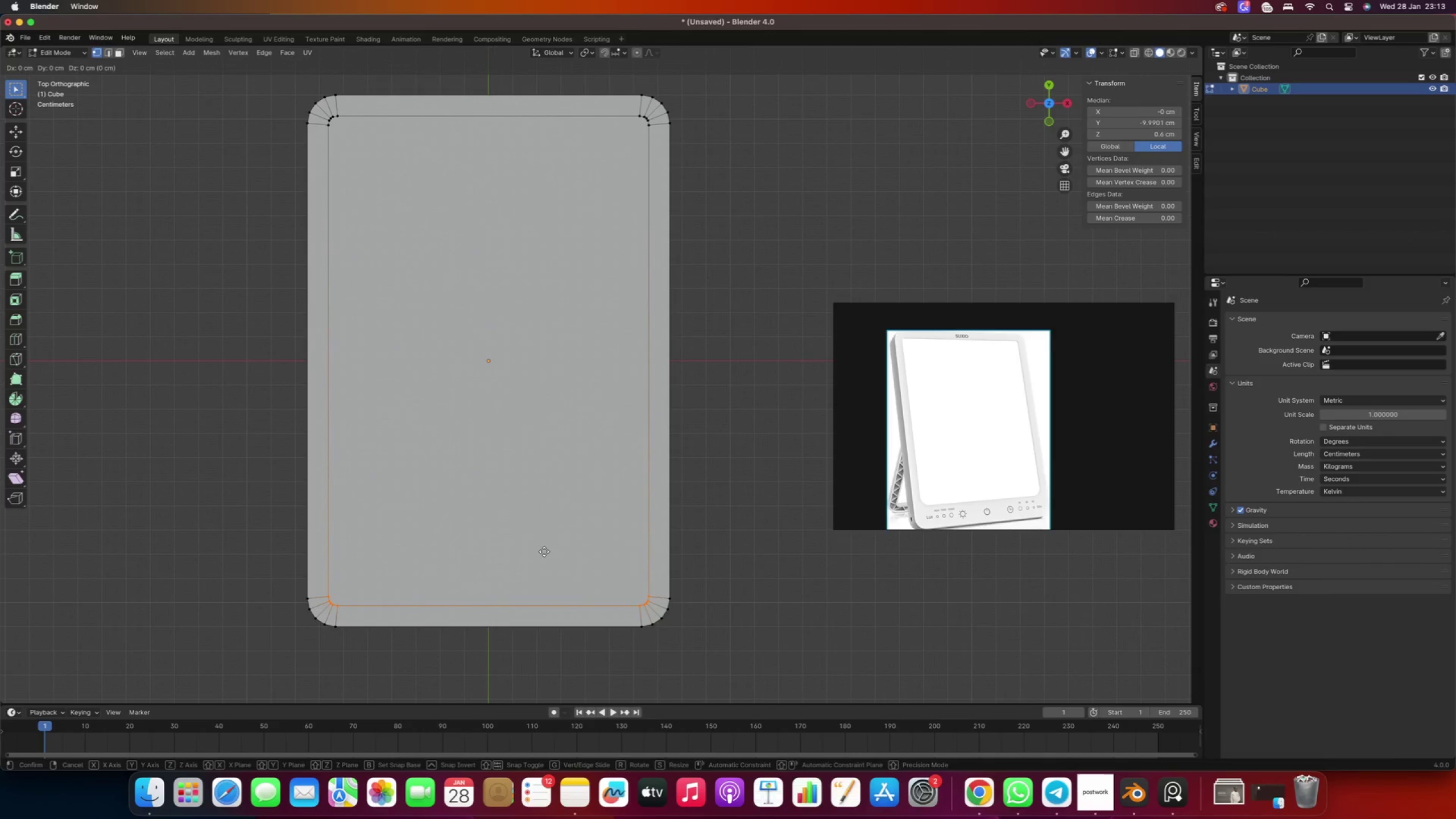 
type(xy)
 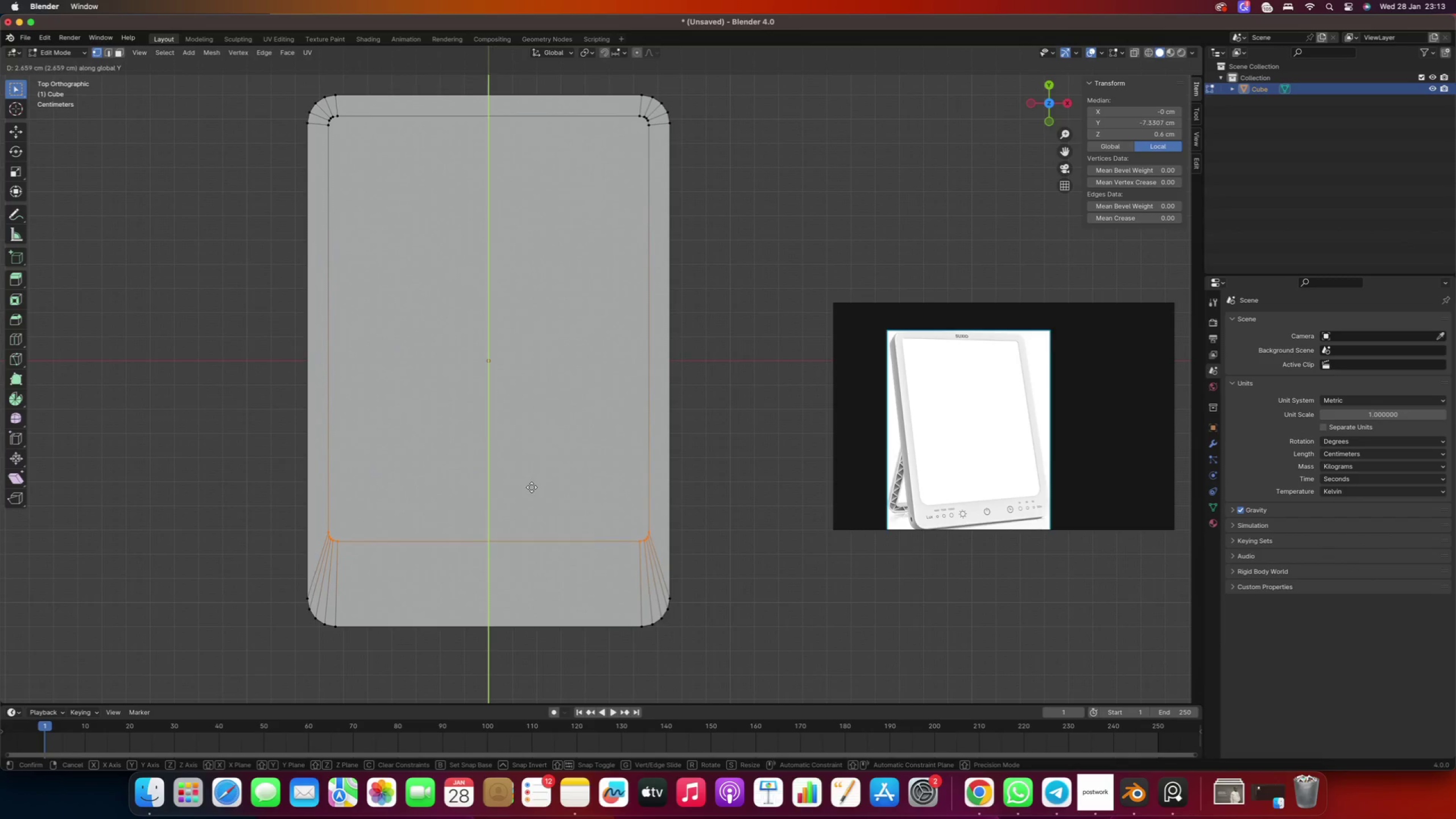 
wait(9.17)
 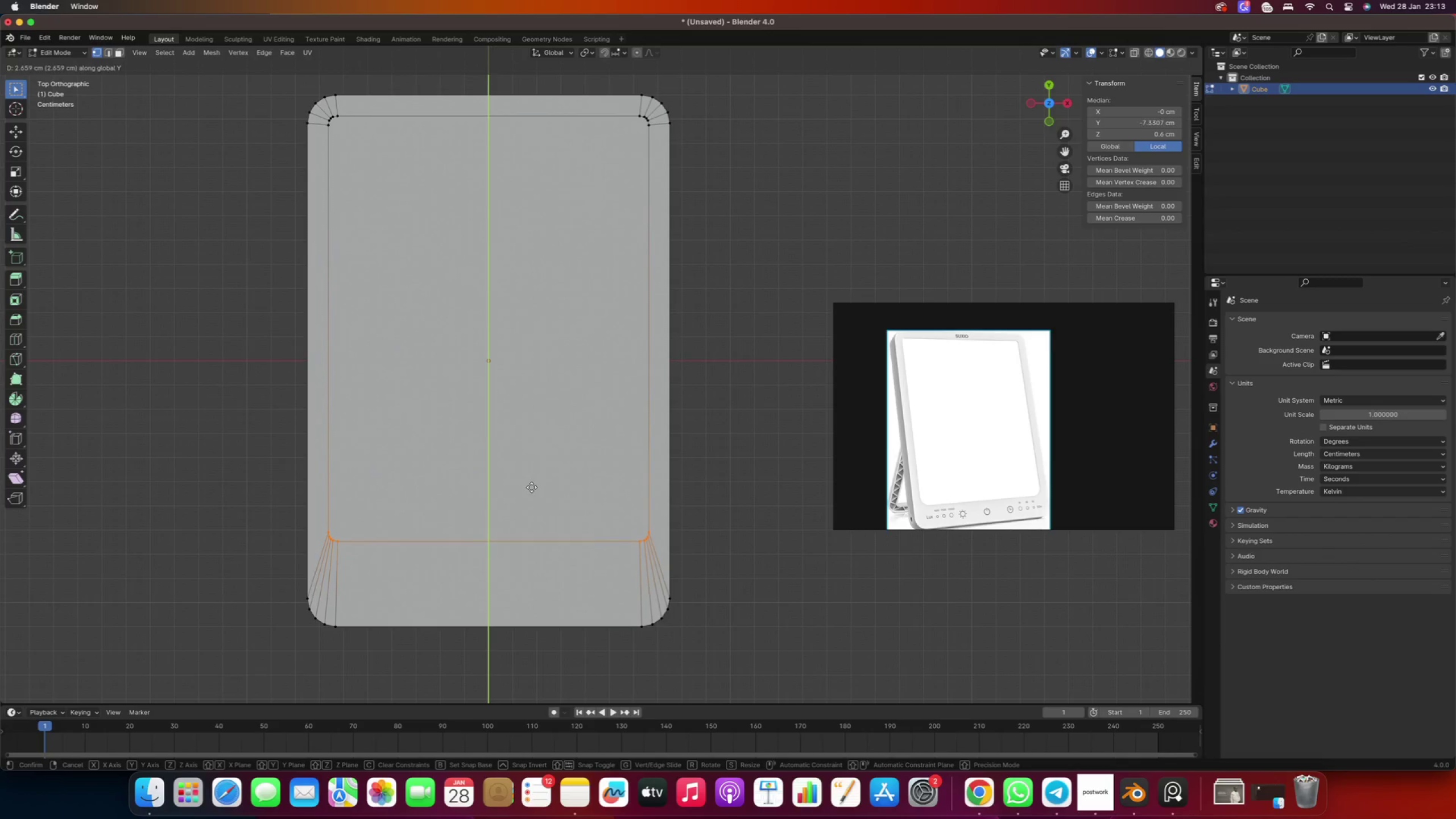 
left_click([524, 498])
 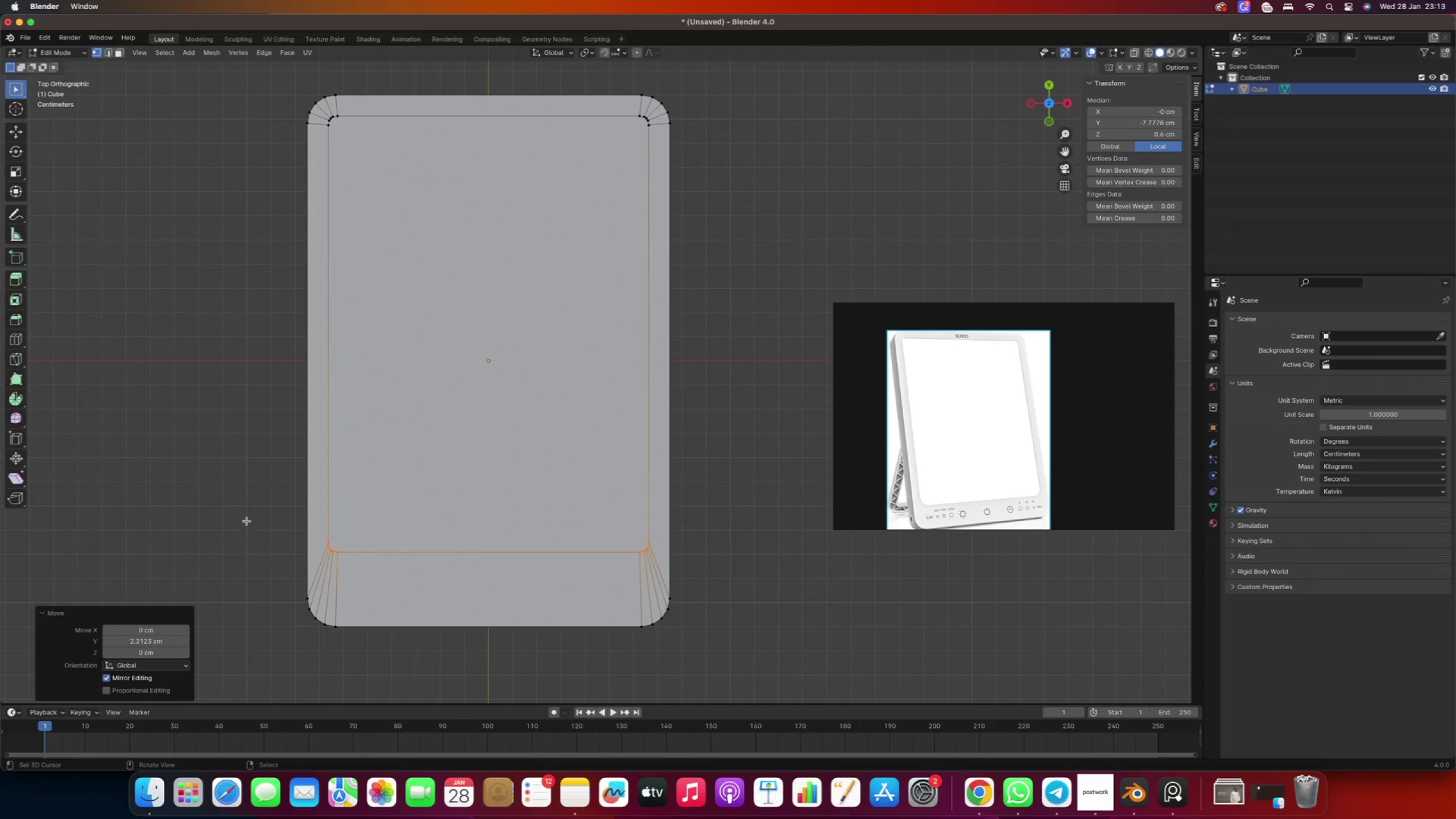 
hold_key(key=ShiftRight, duration=0.54)
 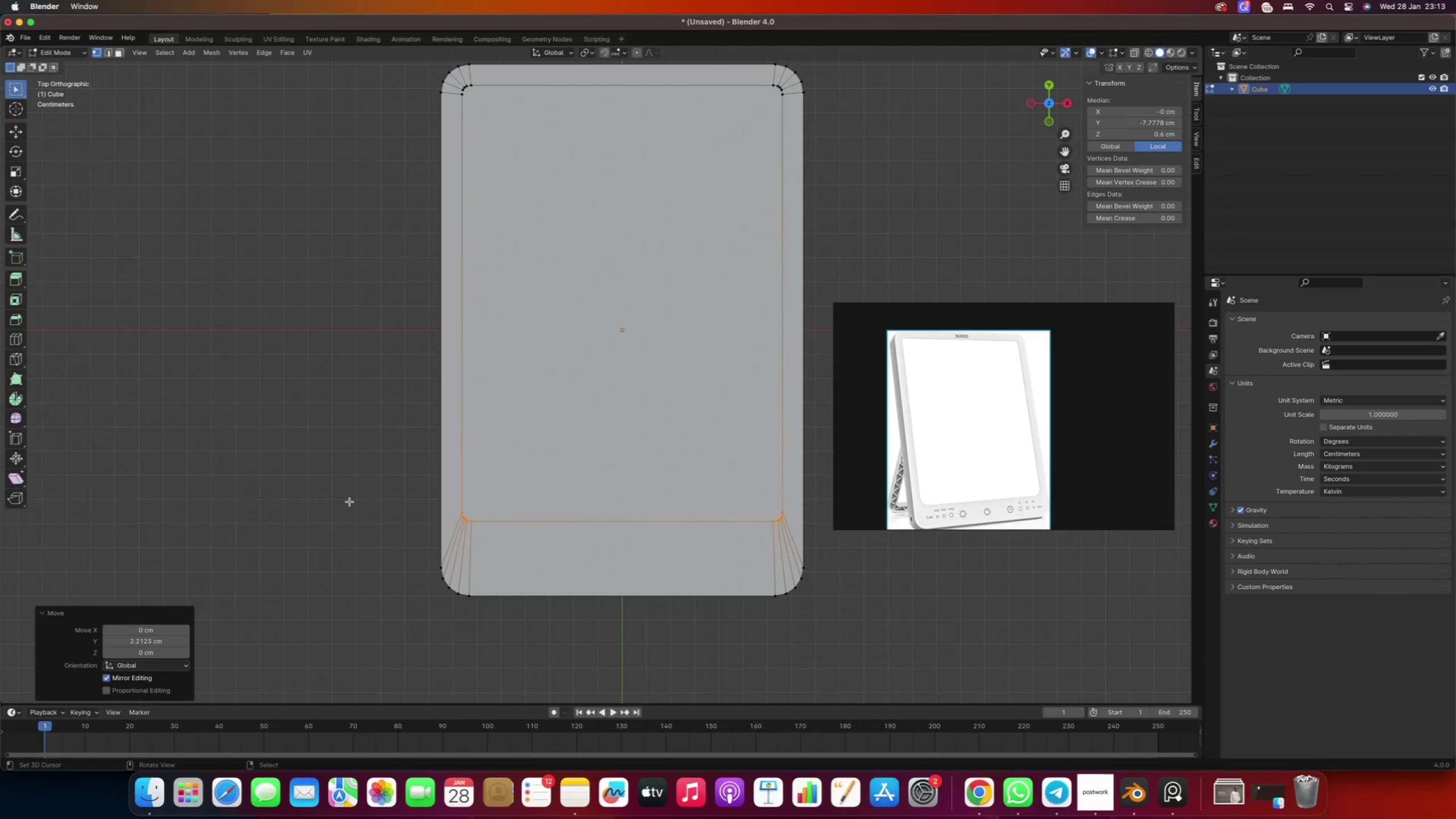 
key(Tab)
 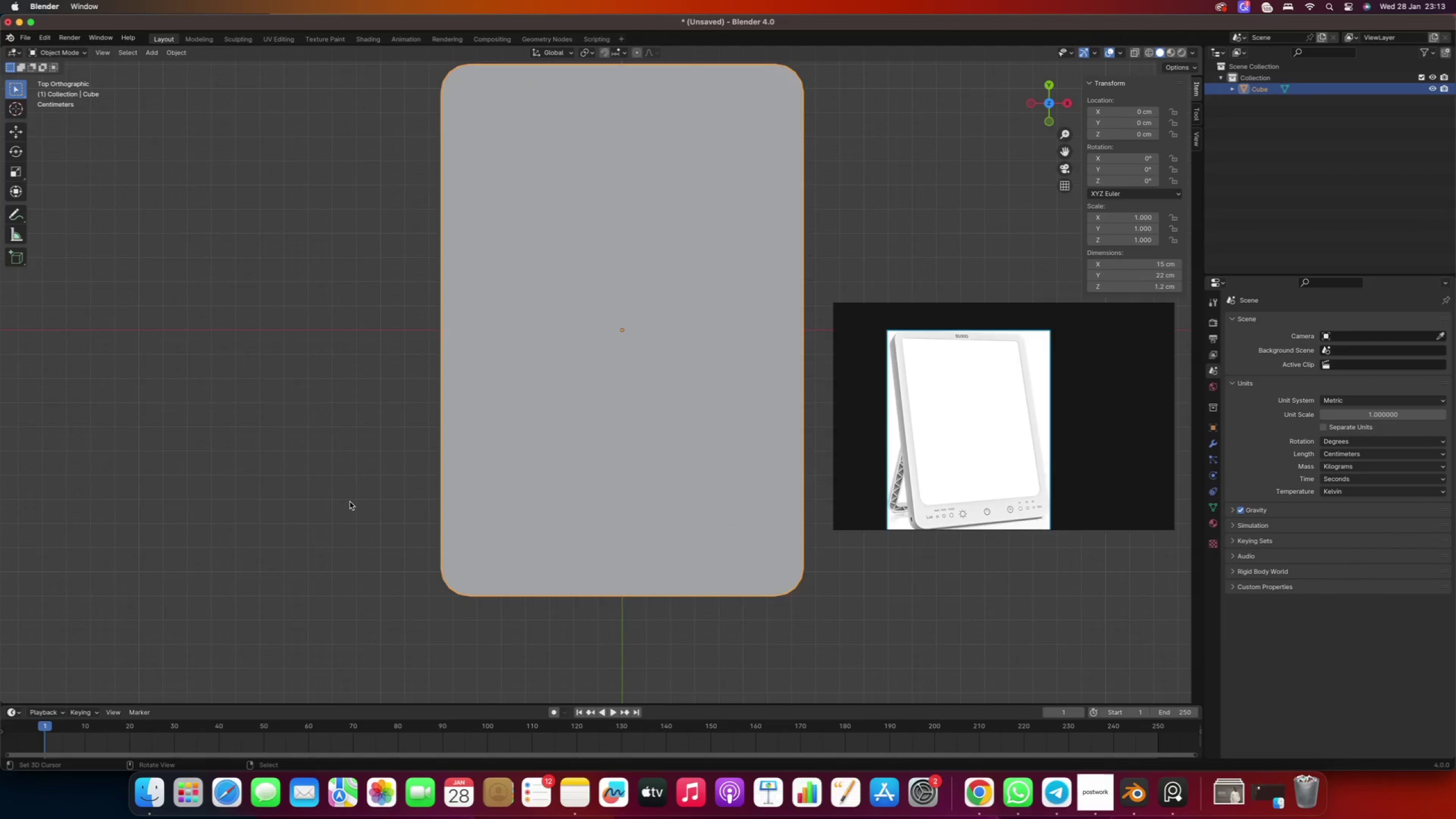 
scroll: coordinate [350, 502], scroll_direction: down, amount: 10.0
 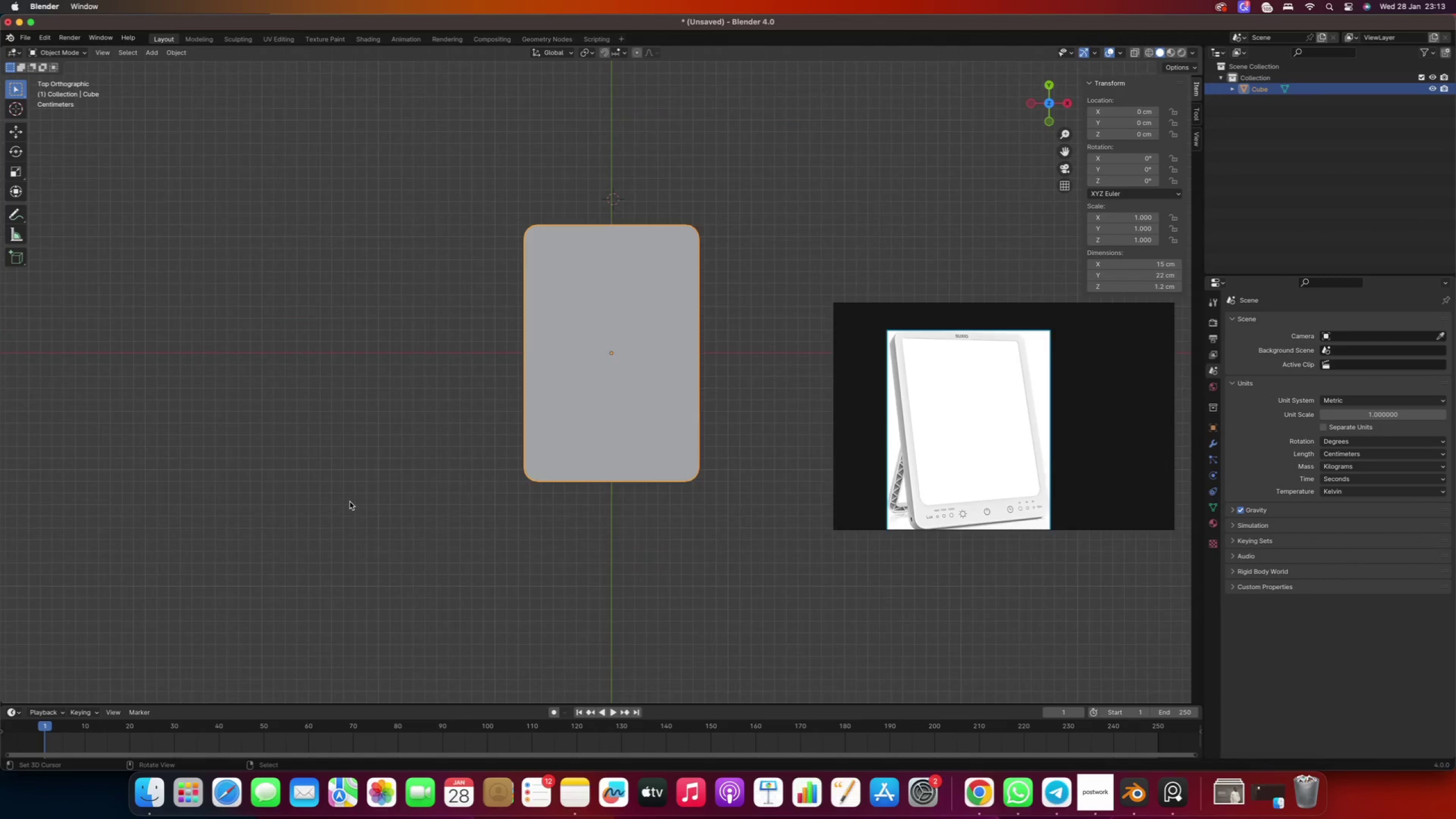 
key(Shift+ShiftLeft)
 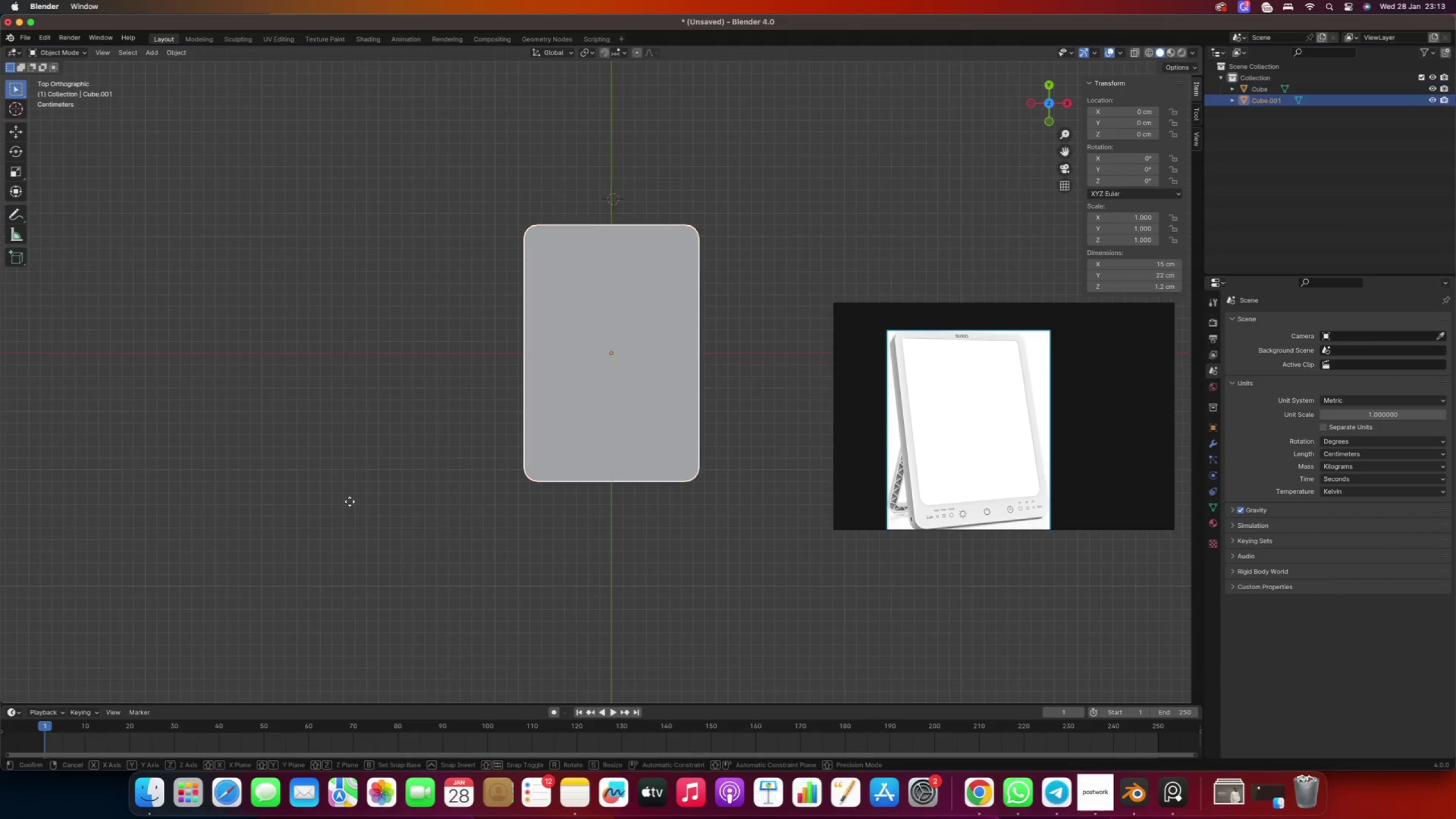 
type(Dx)
 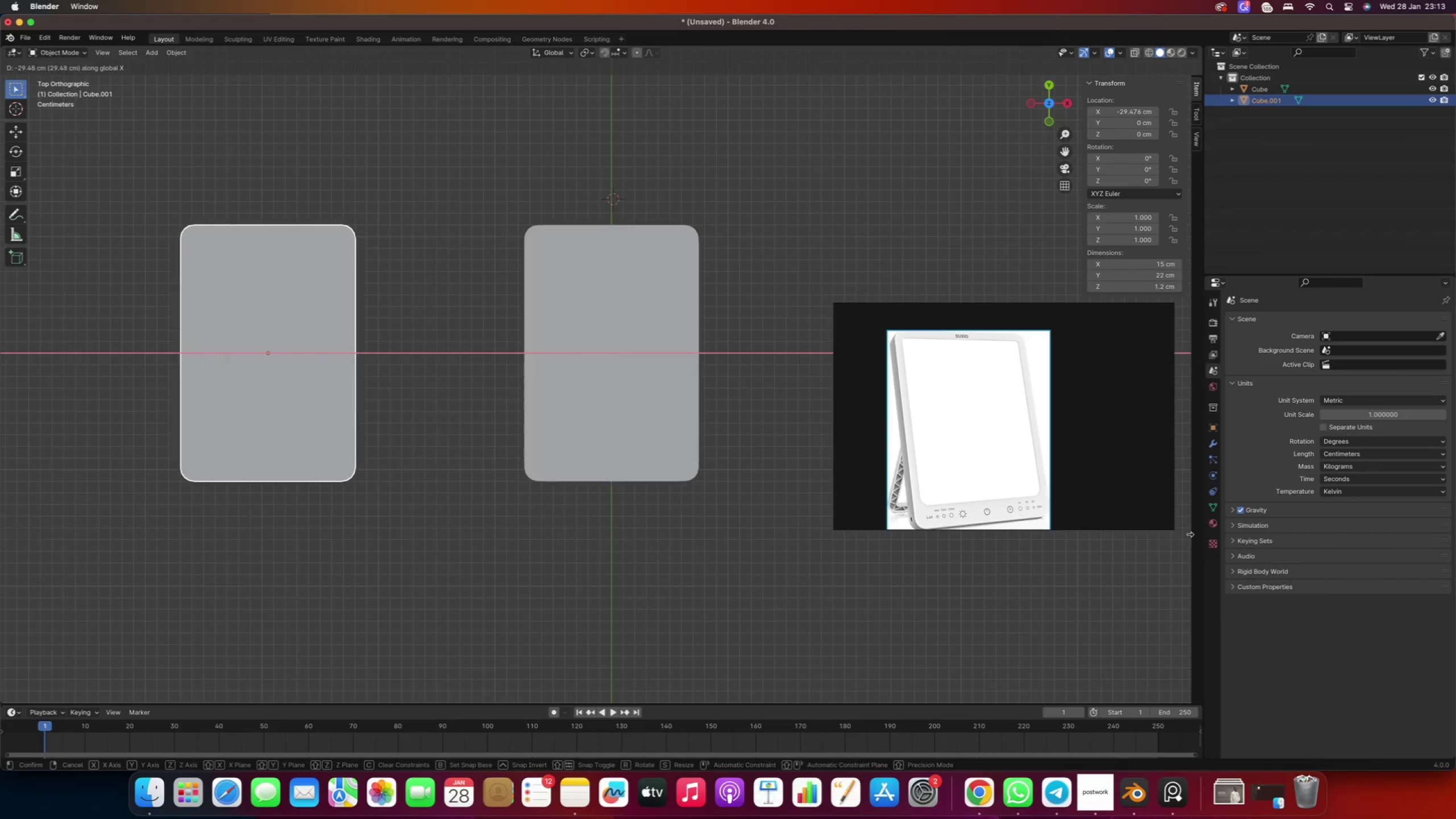 
left_click([1188, 534])
 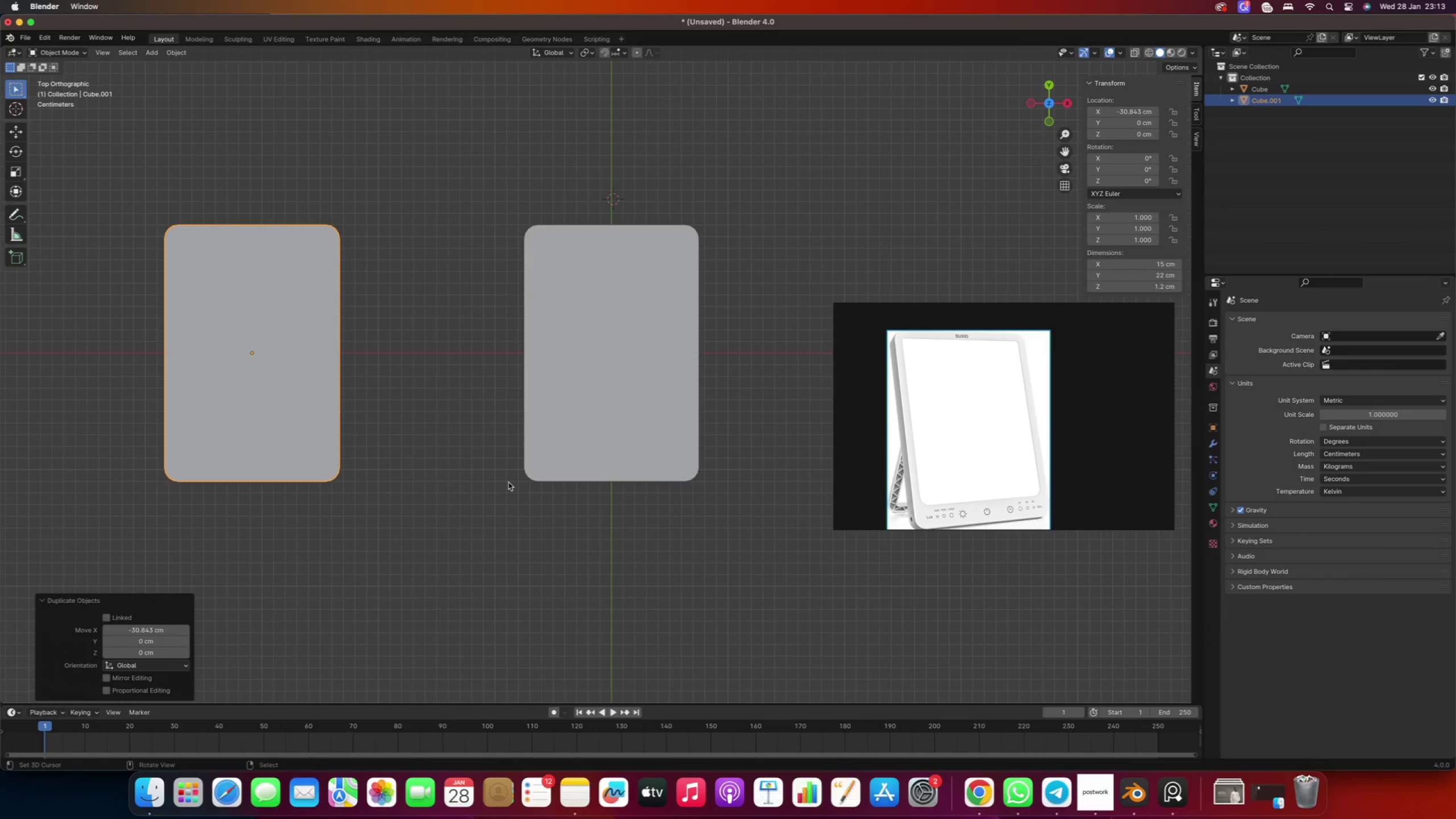 
type(gyxh)
 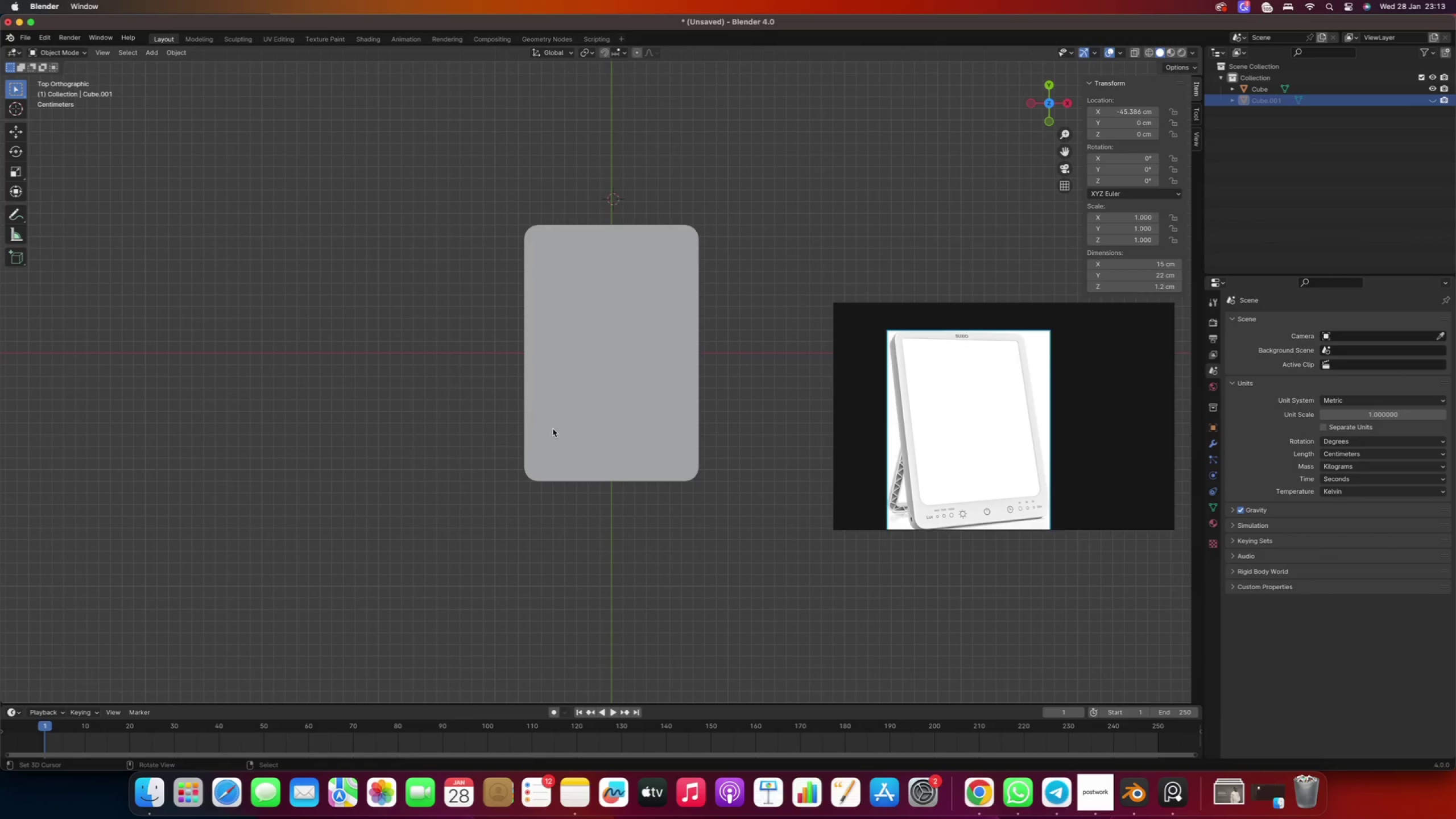 
scroll: coordinate [570, 424], scroll_direction: up, amount: 1.0
 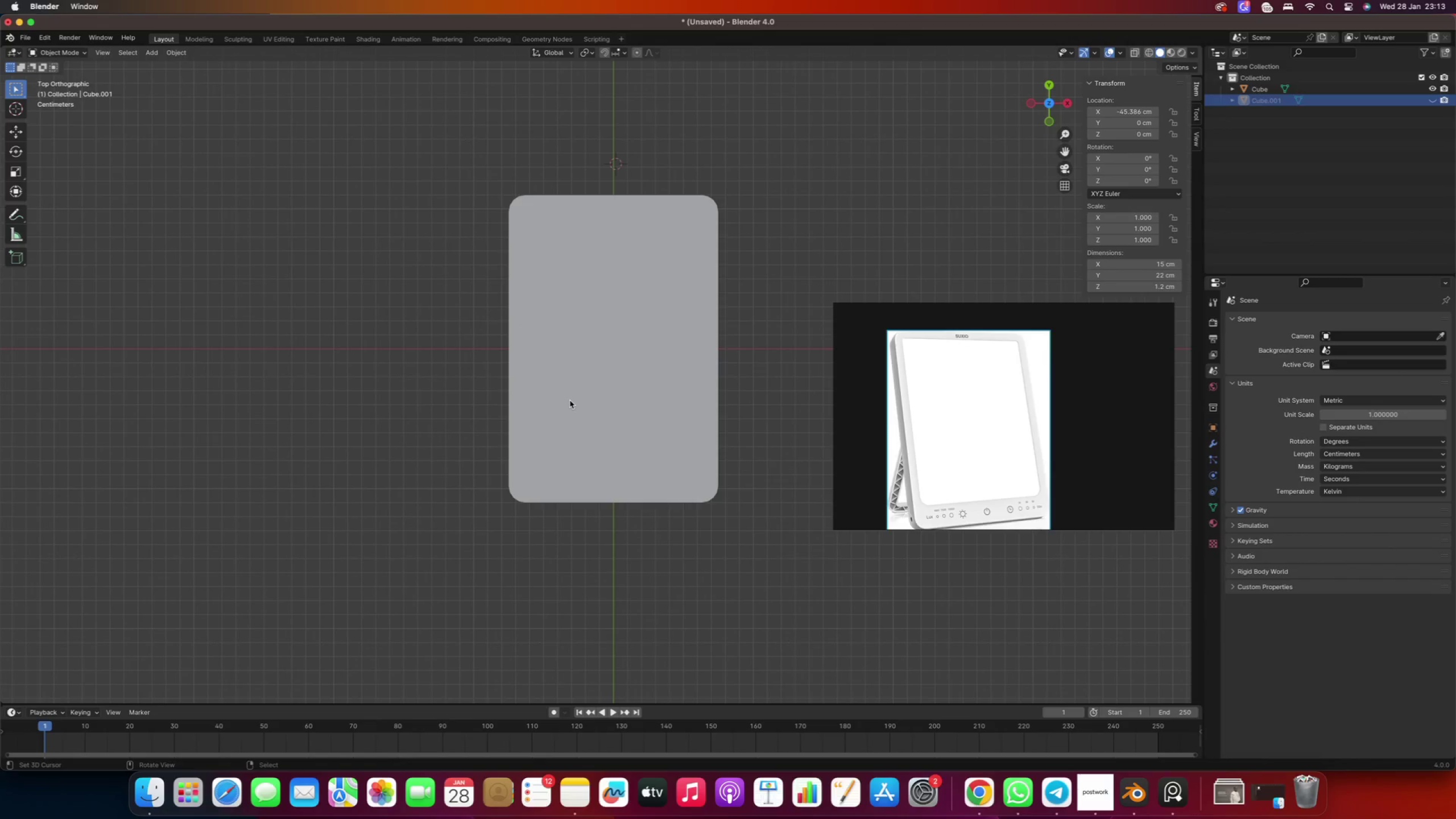 
right_click([570, 400])
 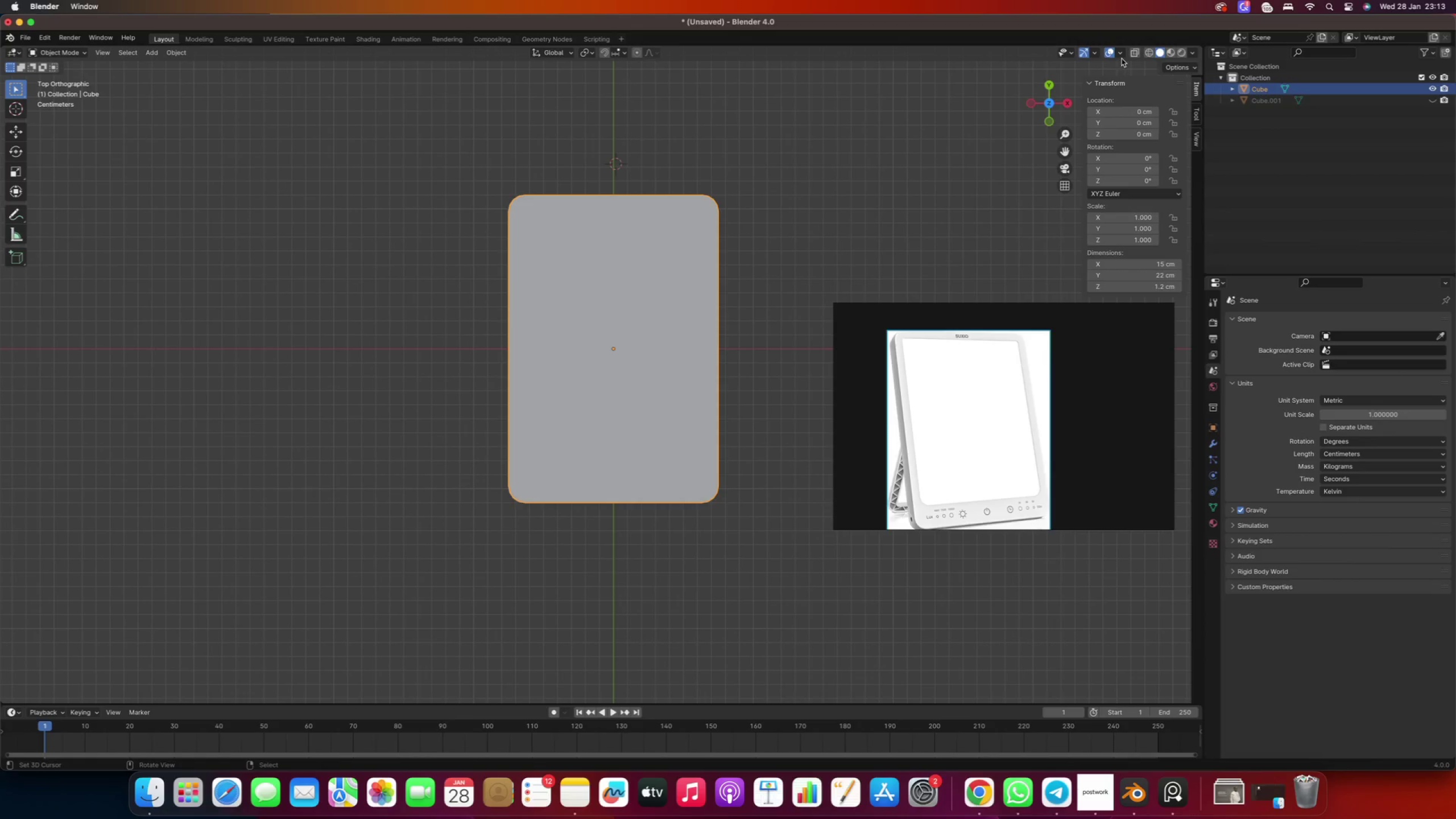 
left_click([1120, 56])
 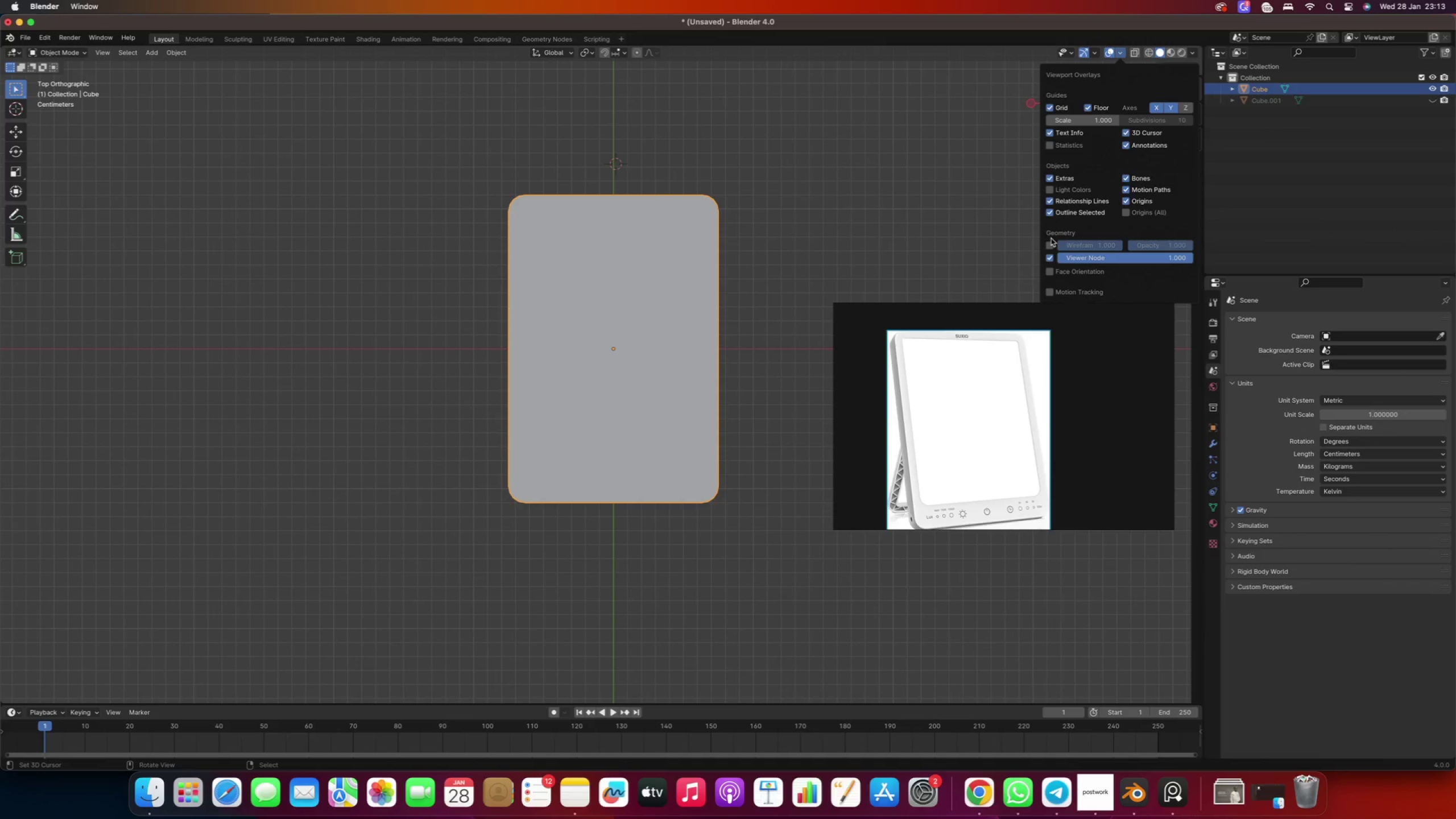 
left_click([1052, 245])
 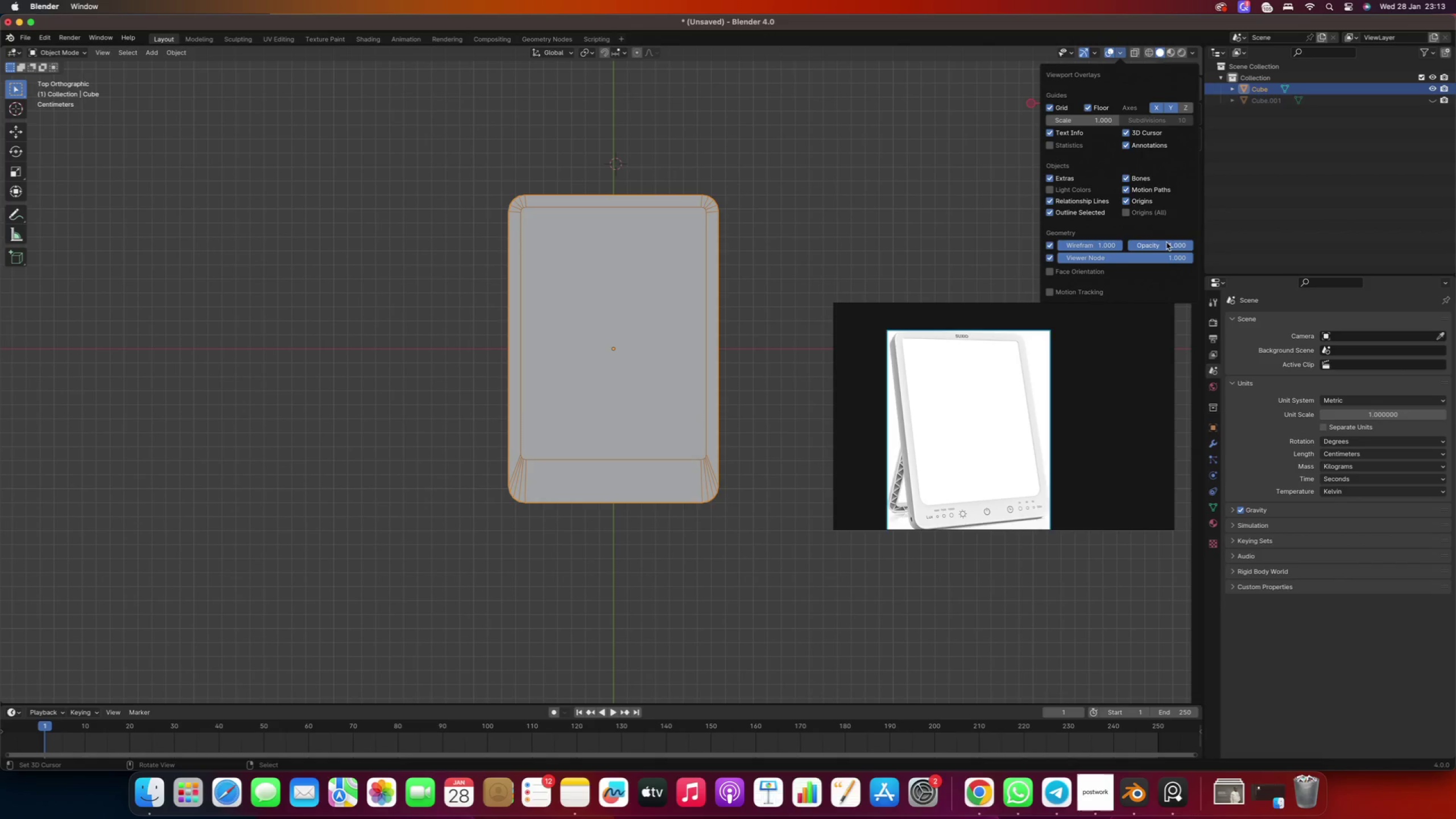 
left_click_drag(start_coordinate=[1173, 246], to_coordinate=[1121, 257])
 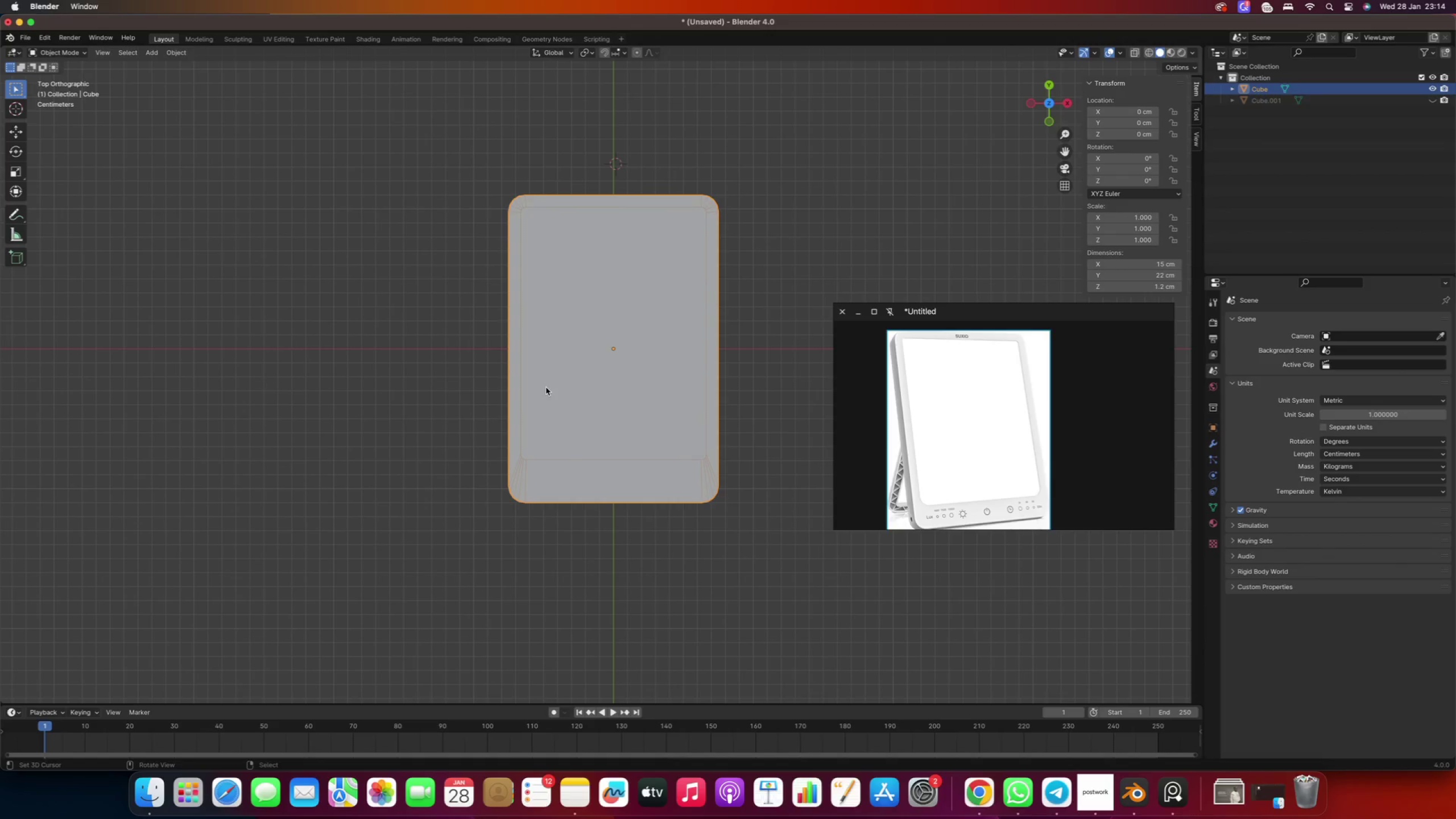 
key(Tab)
 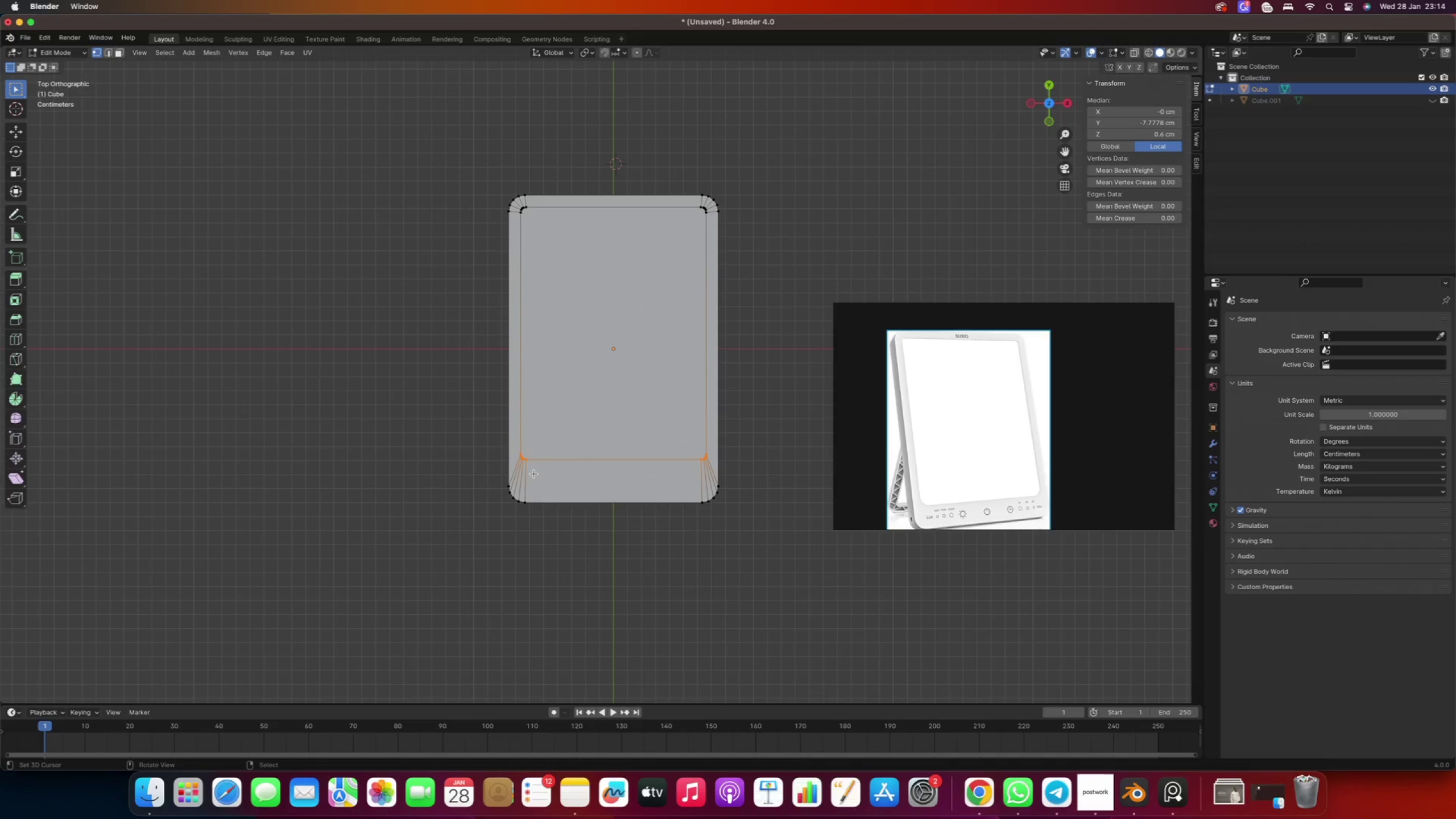 
key(M)
 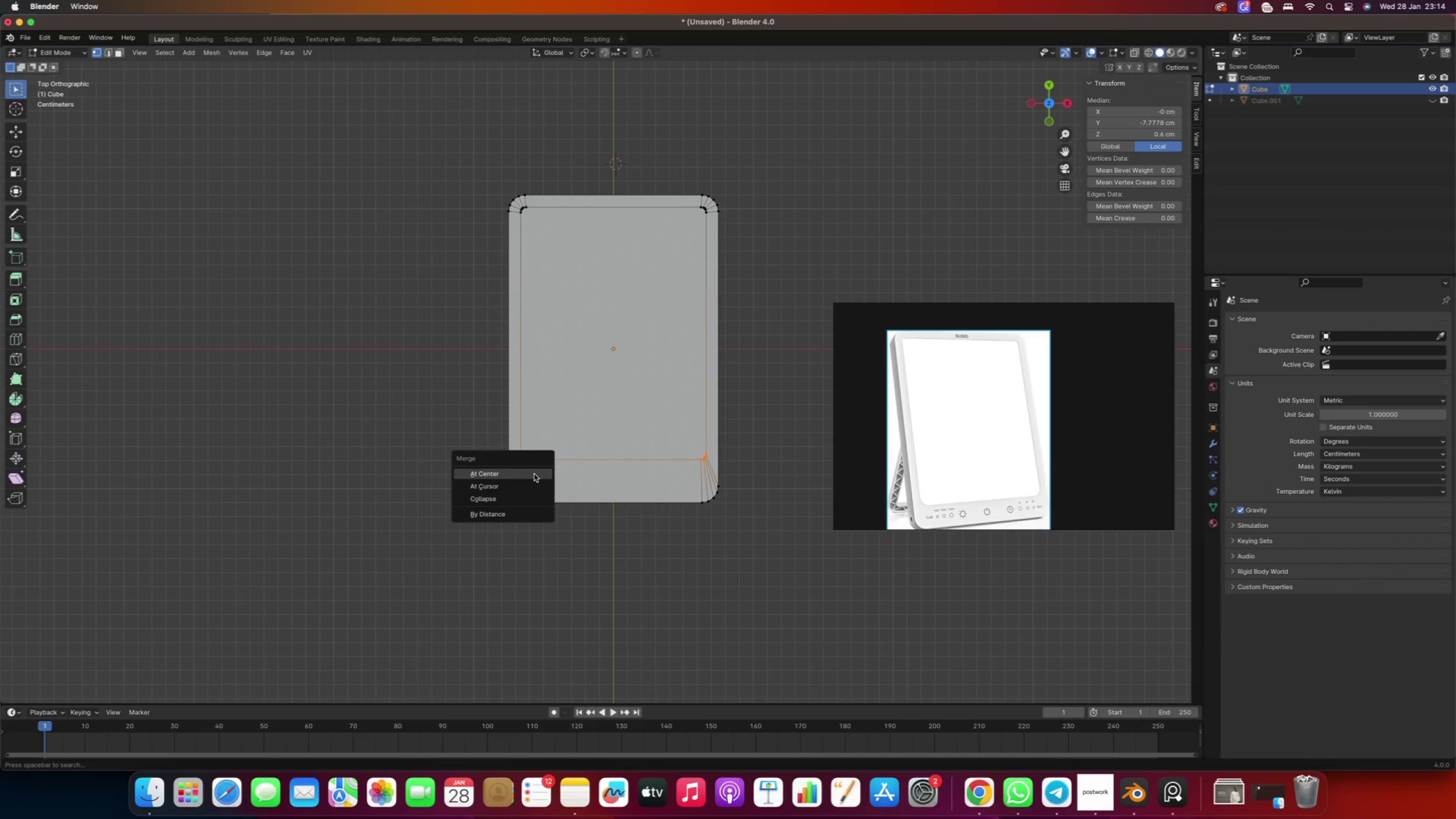 
left_click([534, 474])
 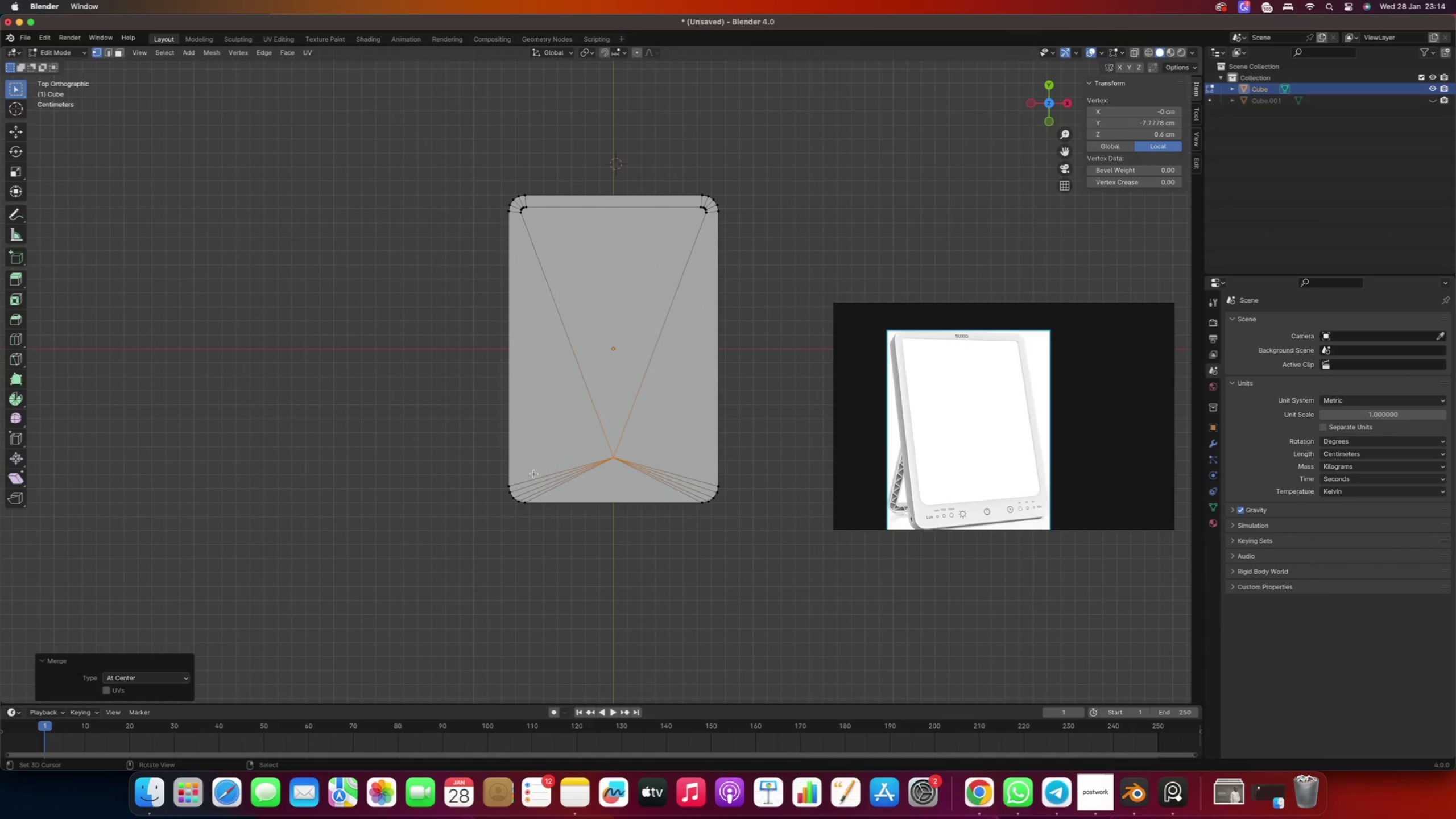 
key(Control+Z)
 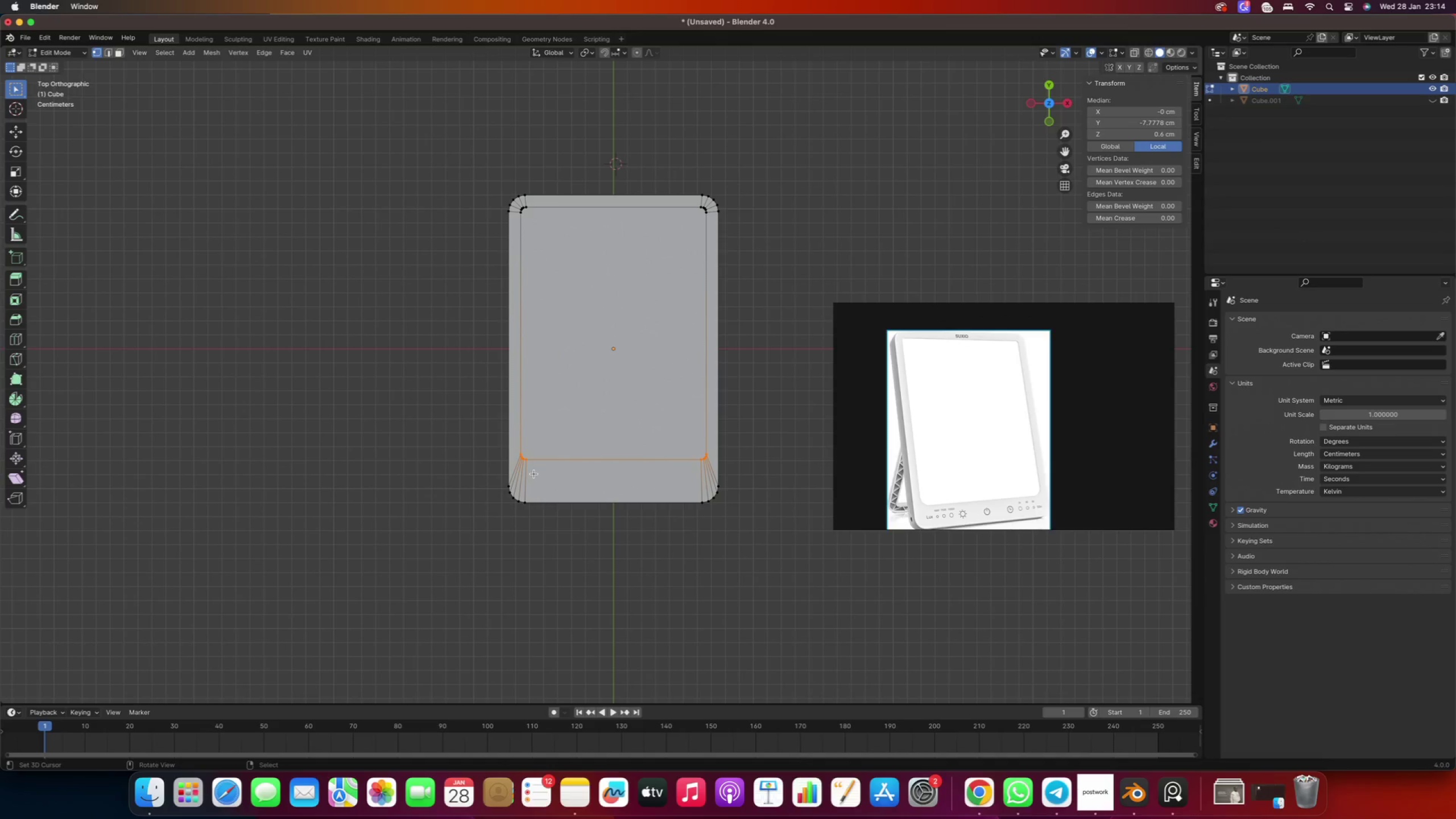 
hold_key(key=ShiftRight, duration=0.35)
 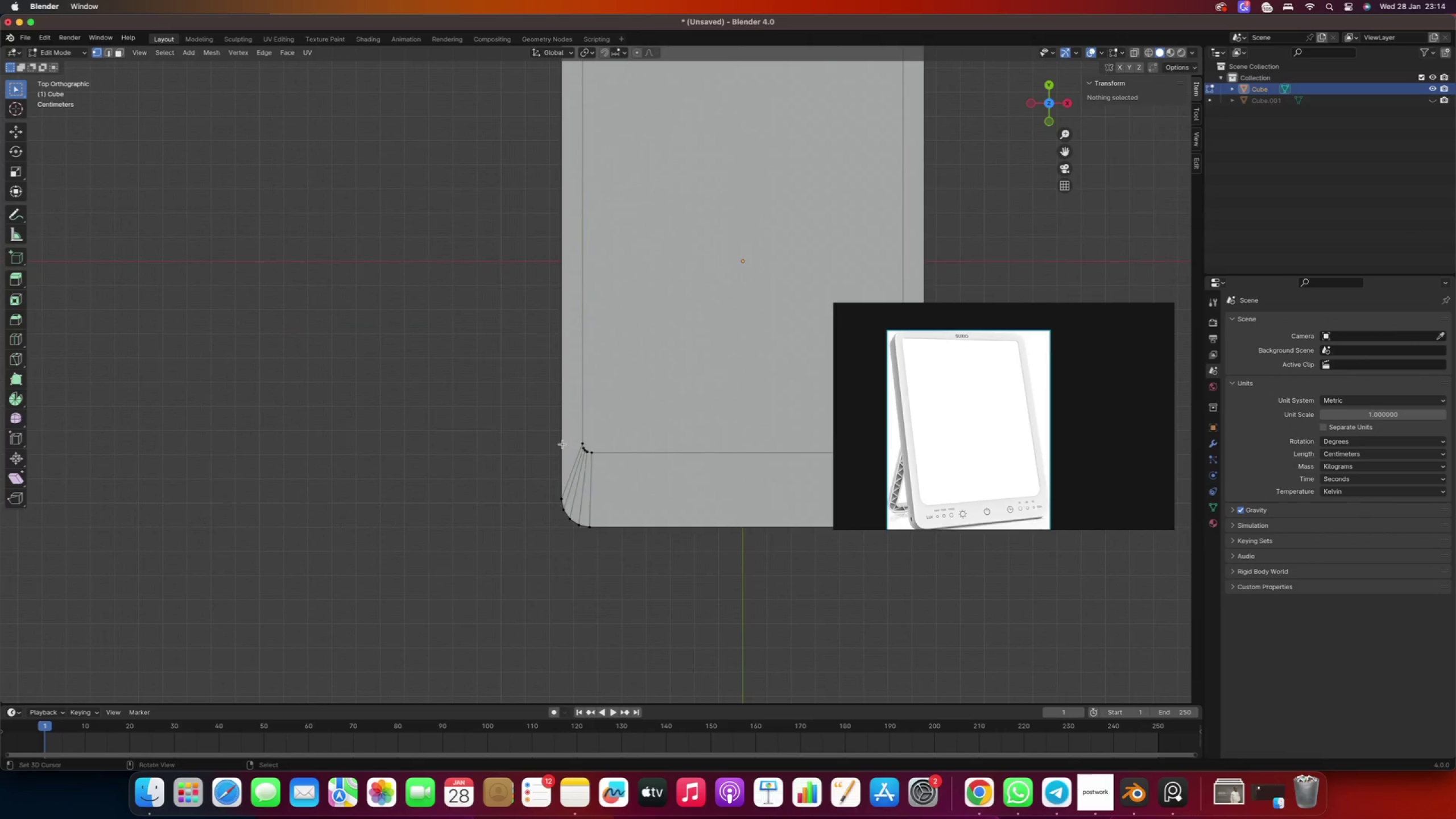 
scroll: coordinate [593, 445], scroll_direction: up, amount: 10.0
 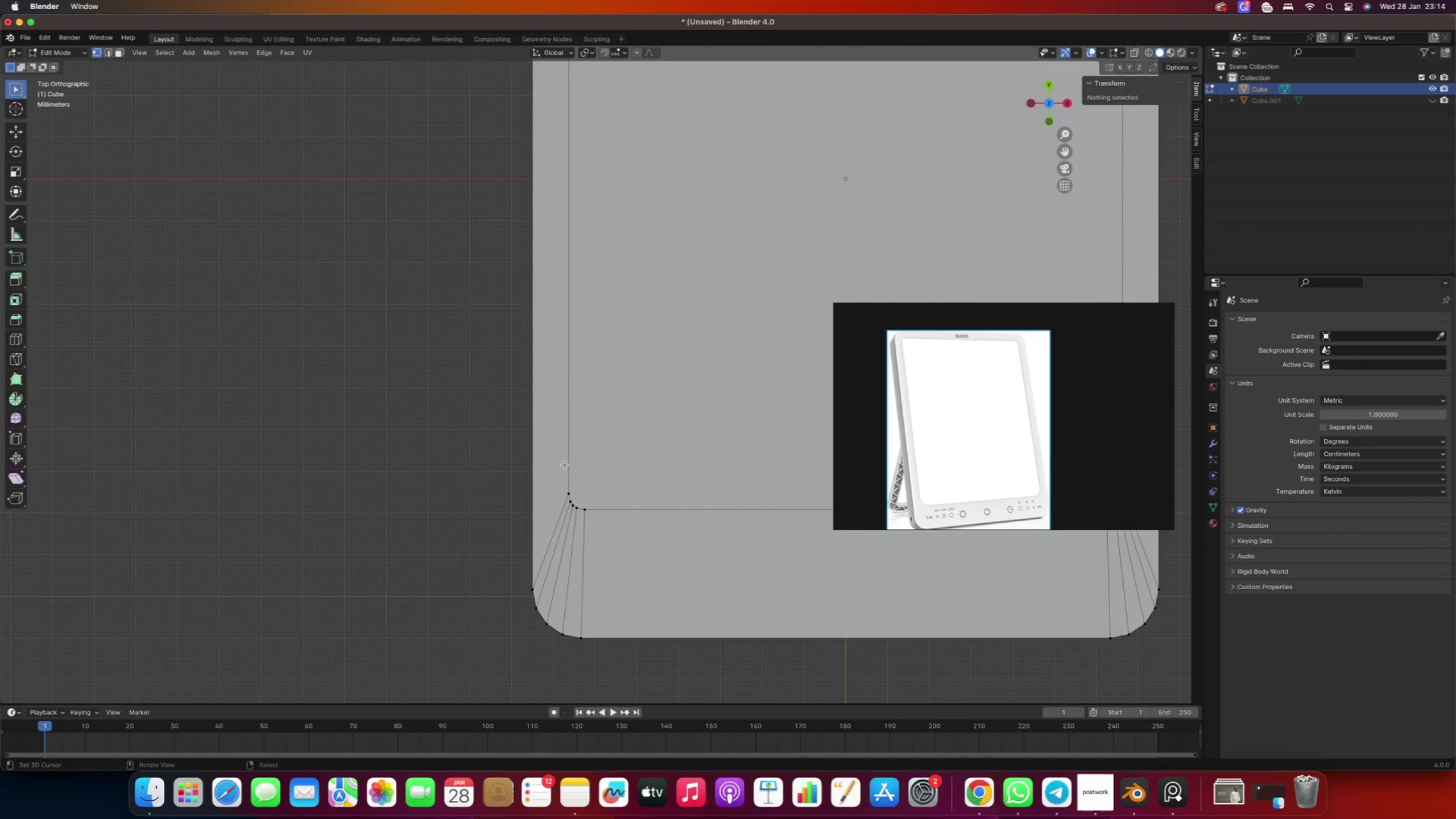 
left_click_drag(start_coordinate=[563, 466], to_coordinate=[612, 545])
 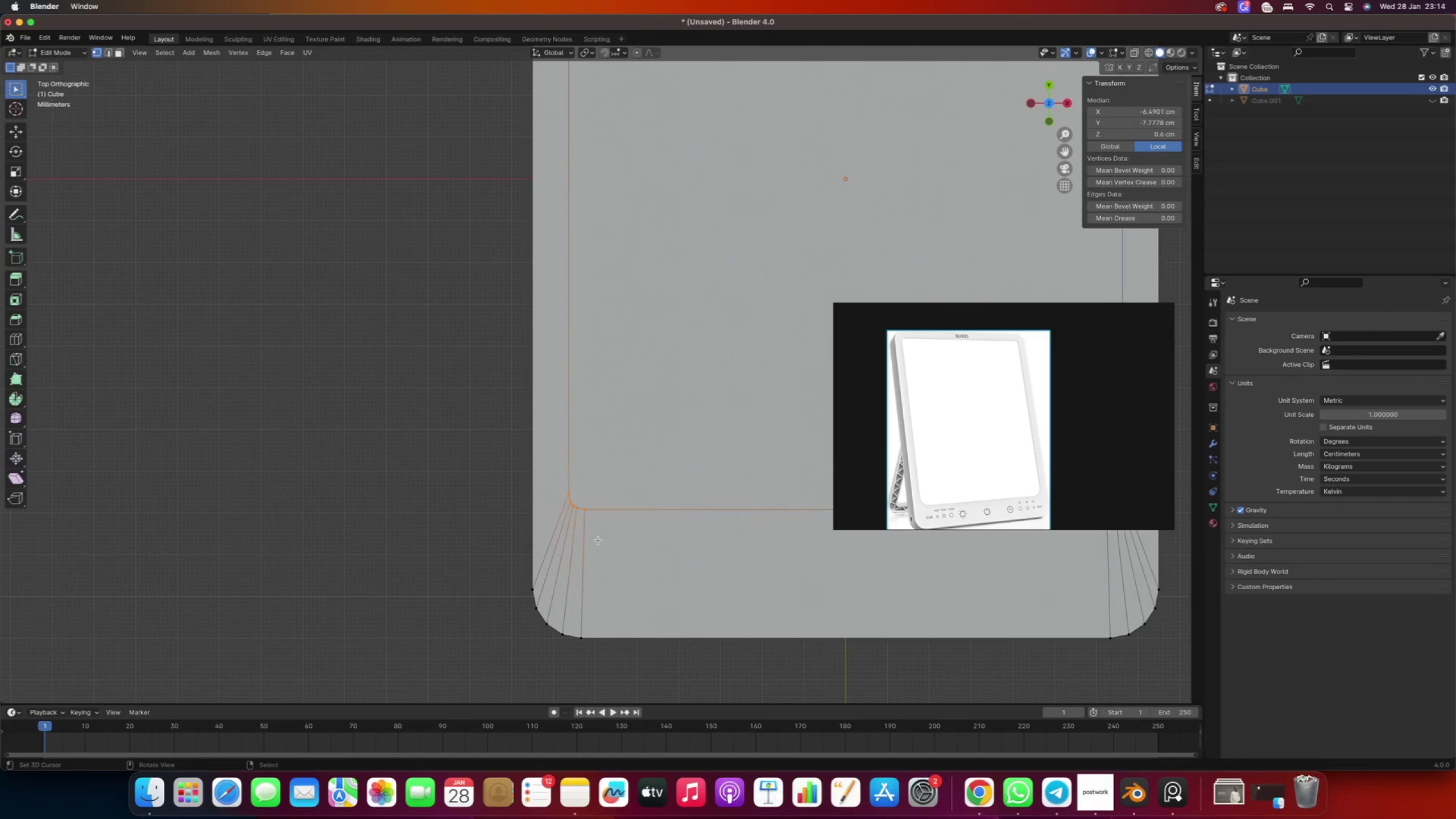 
key(M)
 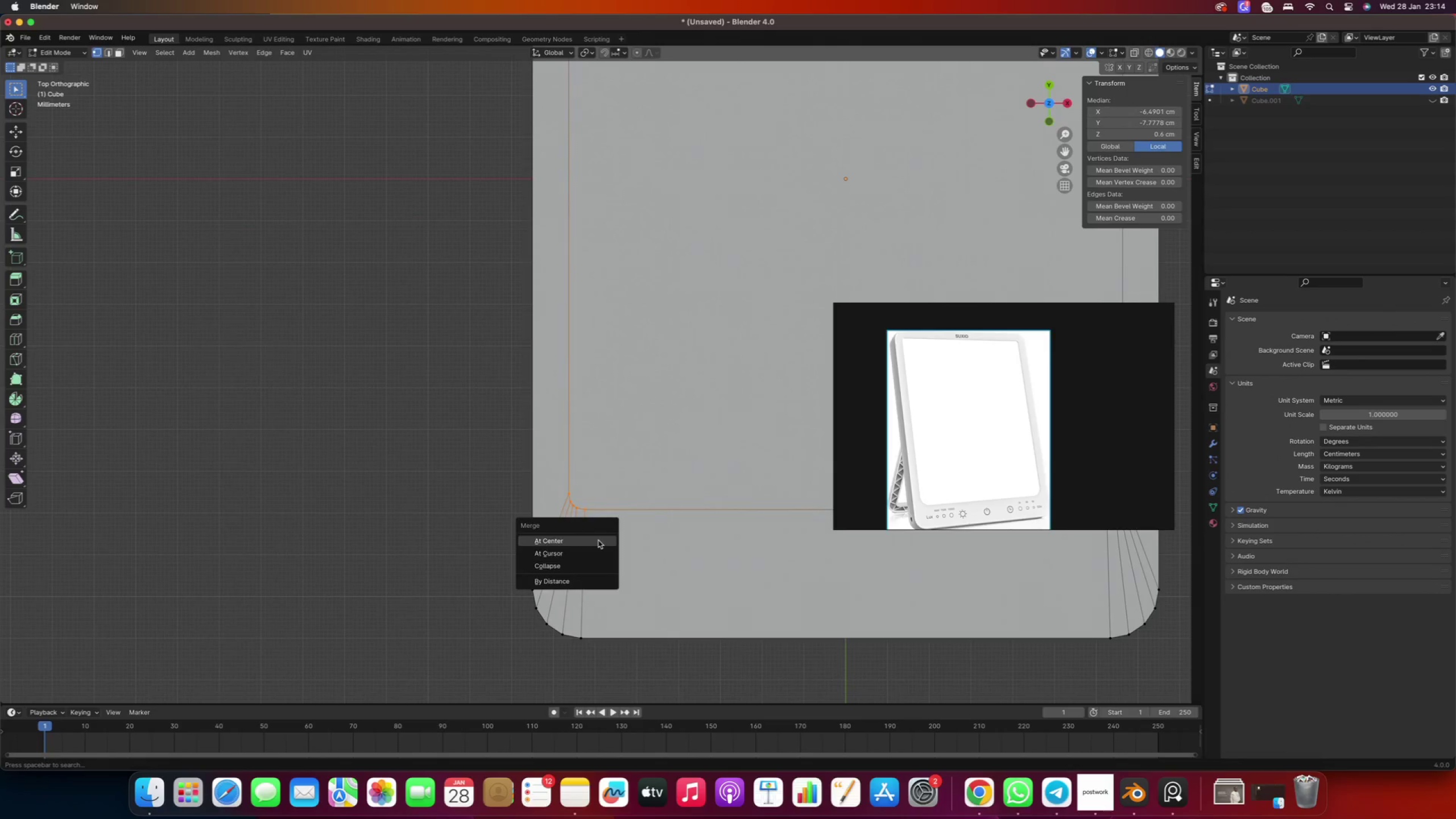 
left_click([598, 540])
 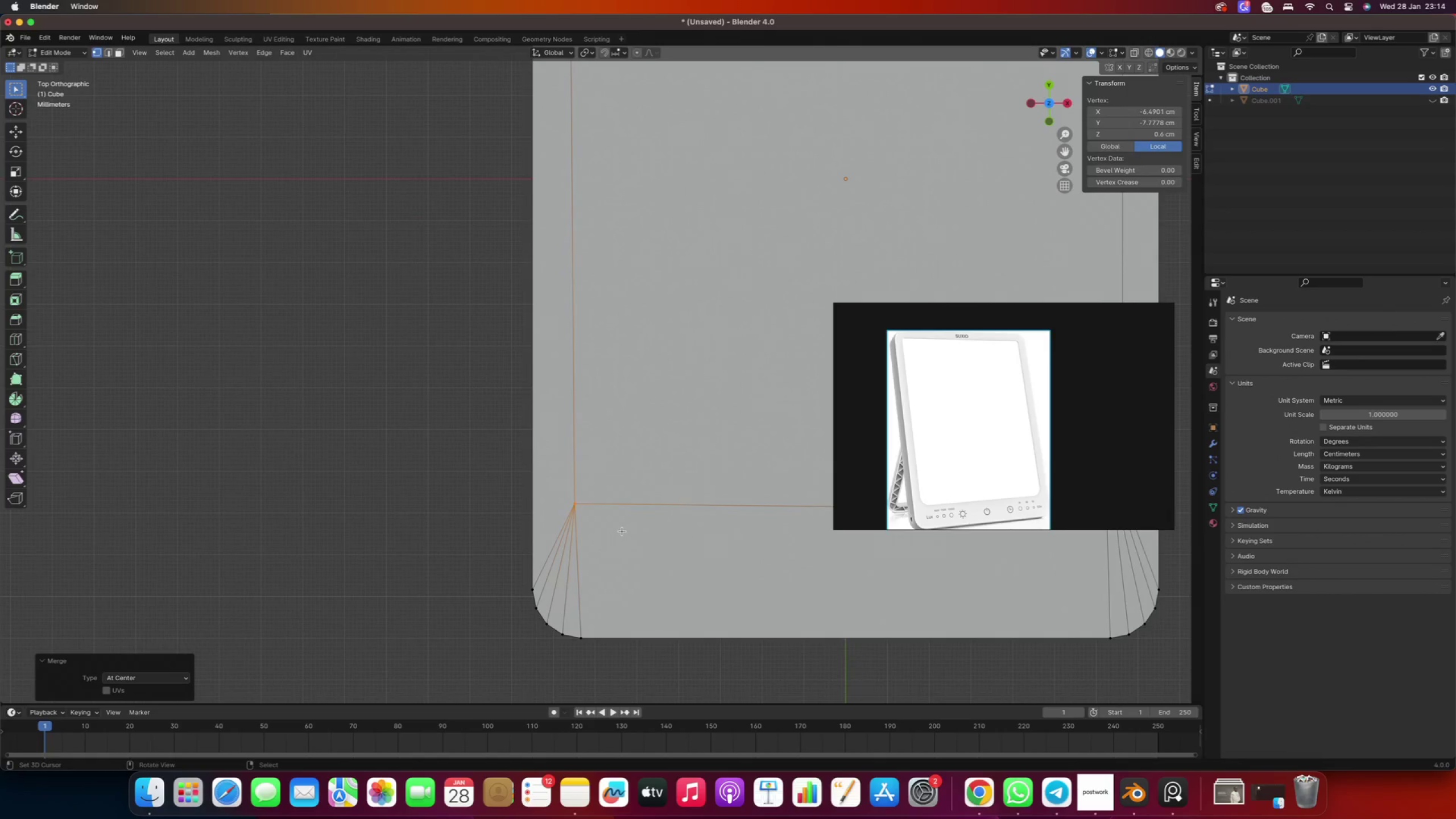 
hold_key(key=ShiftRight, duration=0.53)
 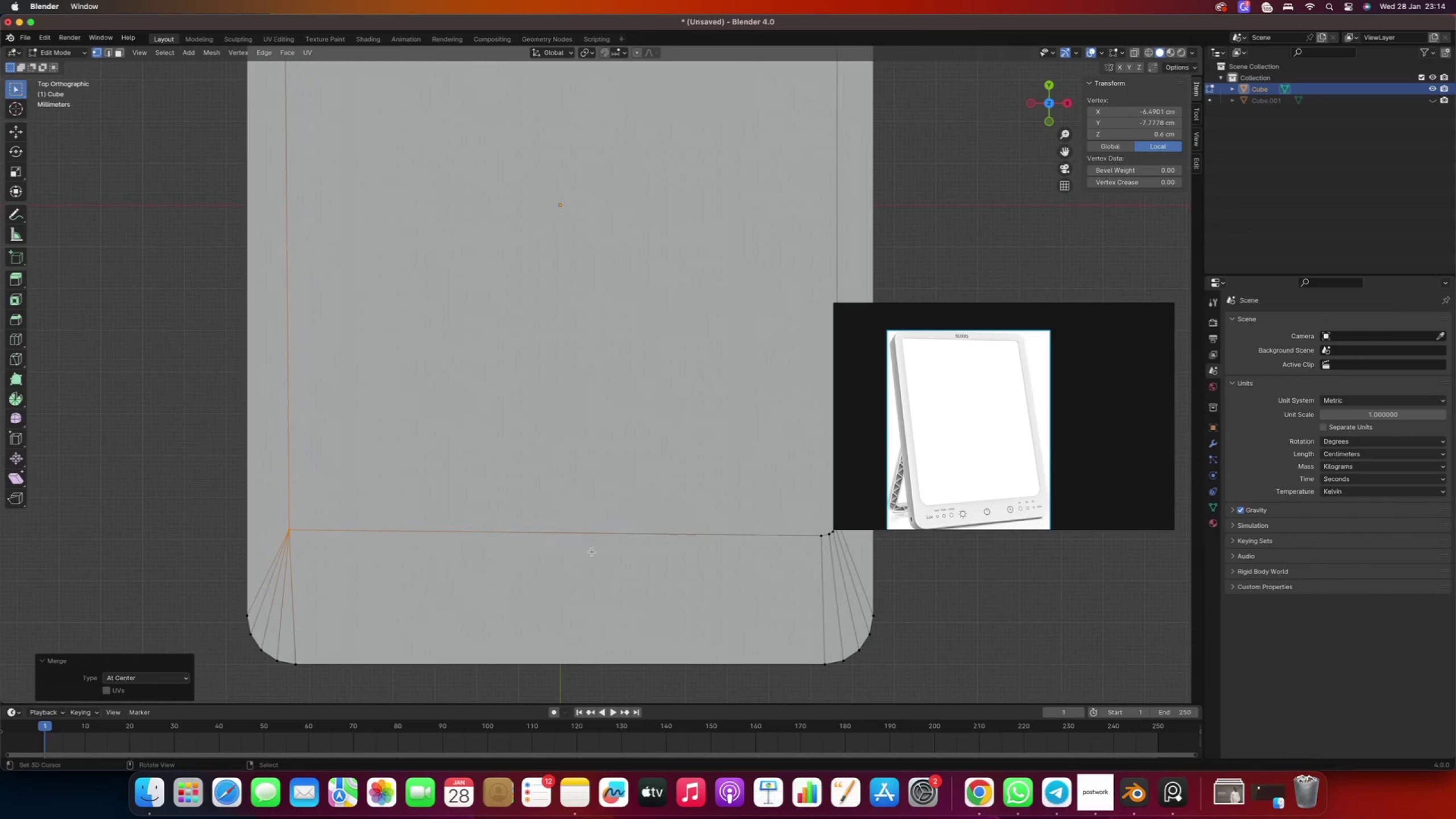 
hold_key(key=ShiftRight, duration=0.42)
 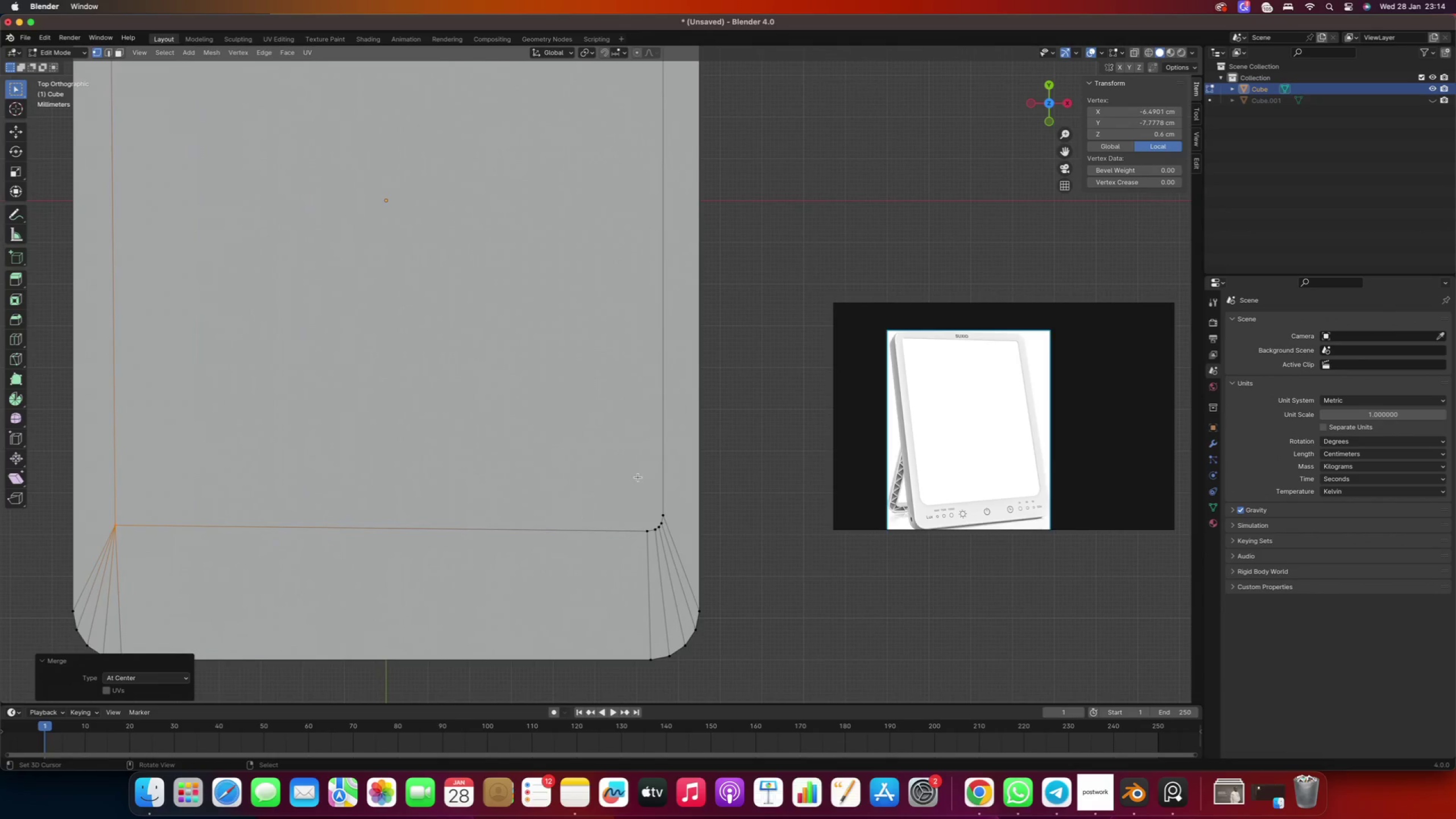 
left_click_drag(start_coordinate=[602, 485], to_coordinate=[680, 557])
 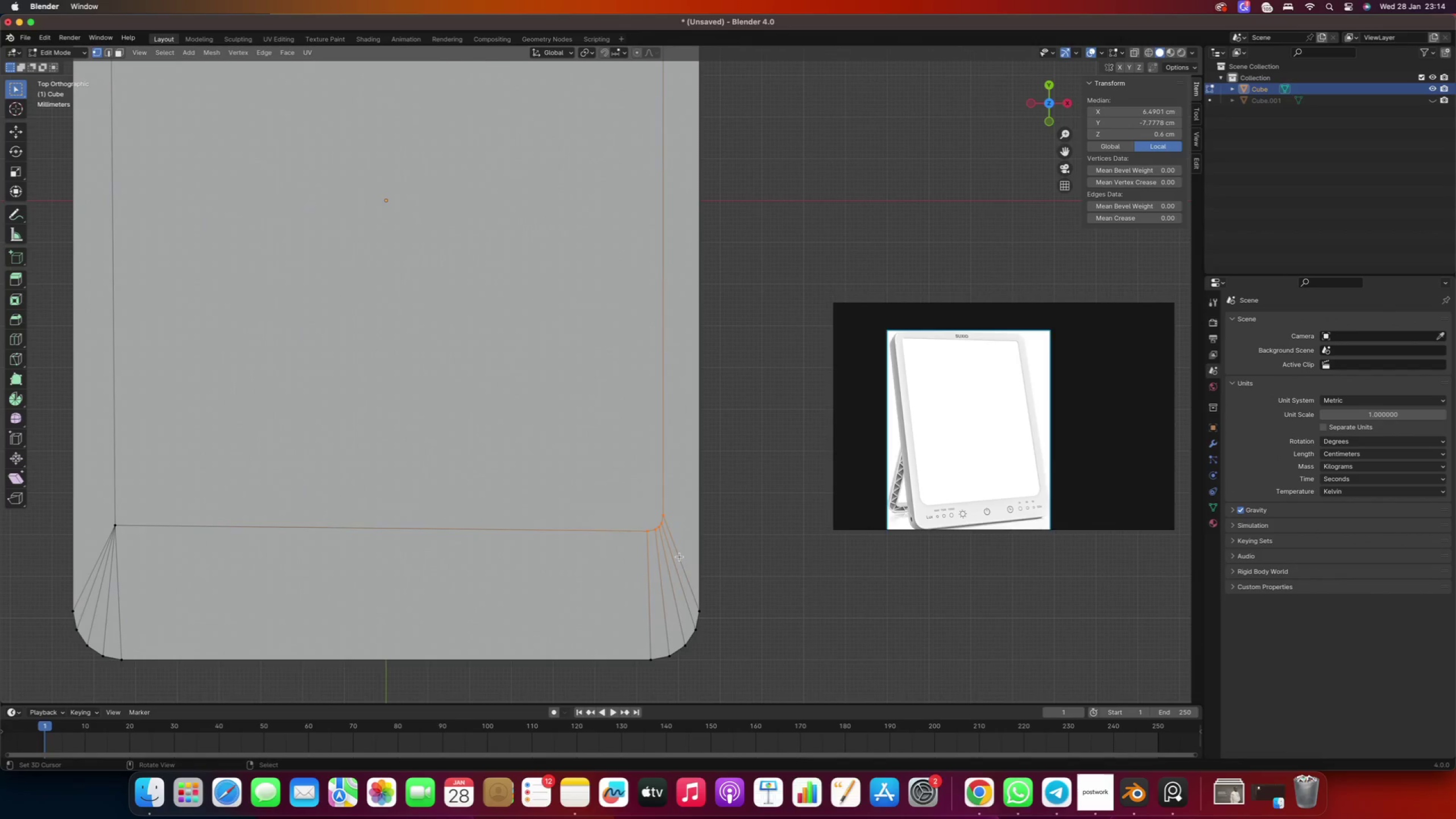 
key(M)
 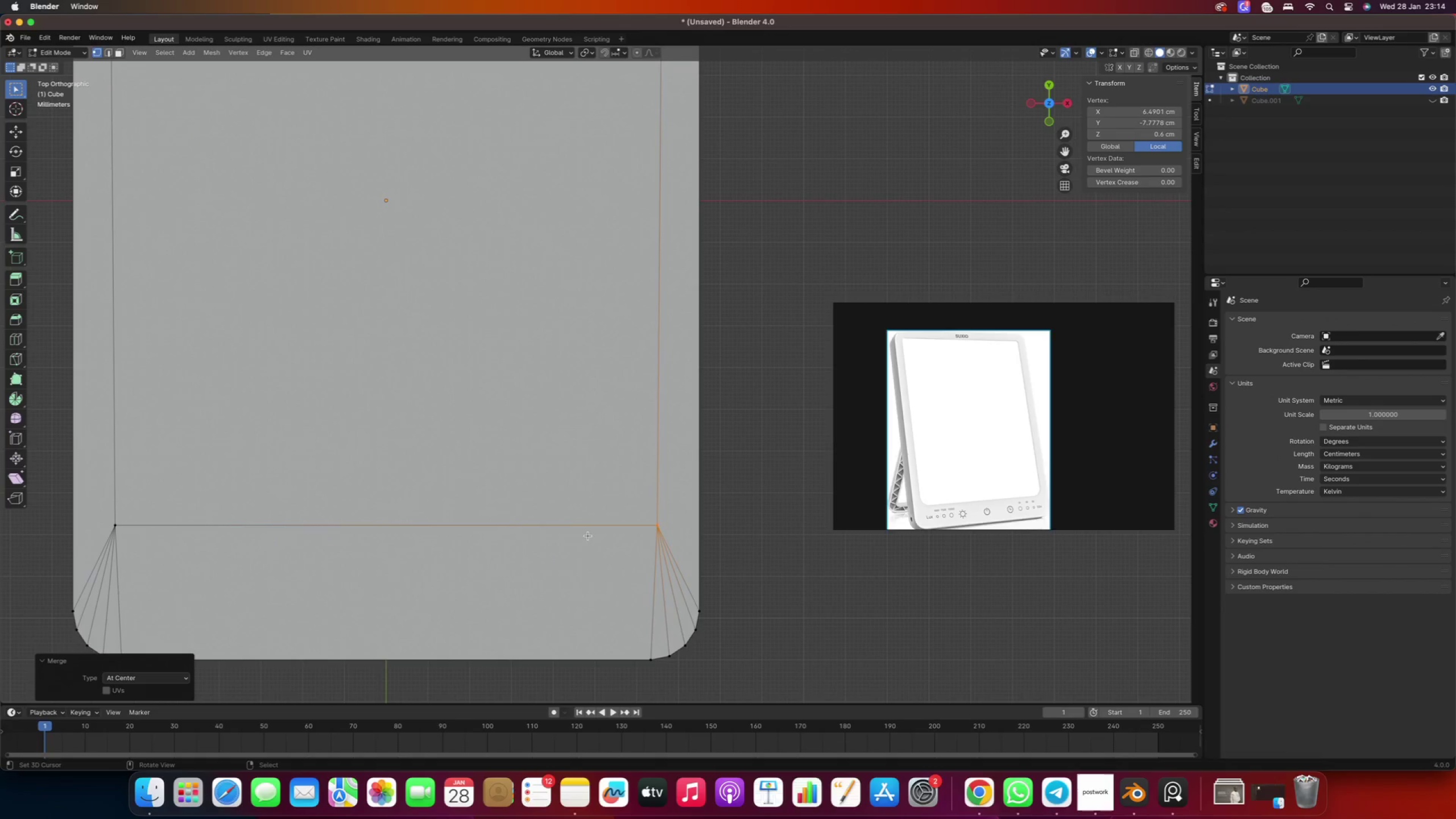 
hold_key(key=ShiftRight, duration=0.53)
 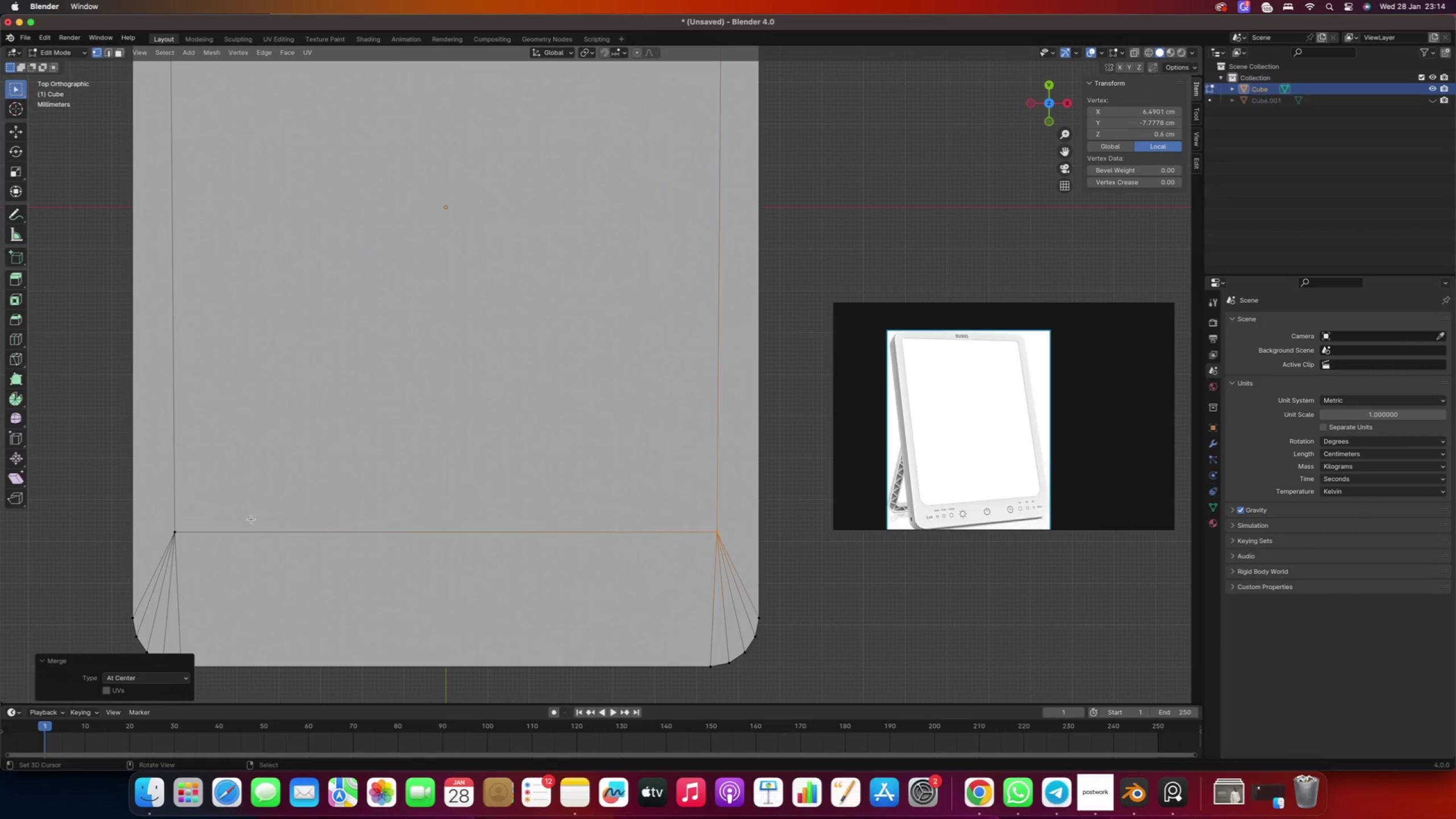 
type(3212)
 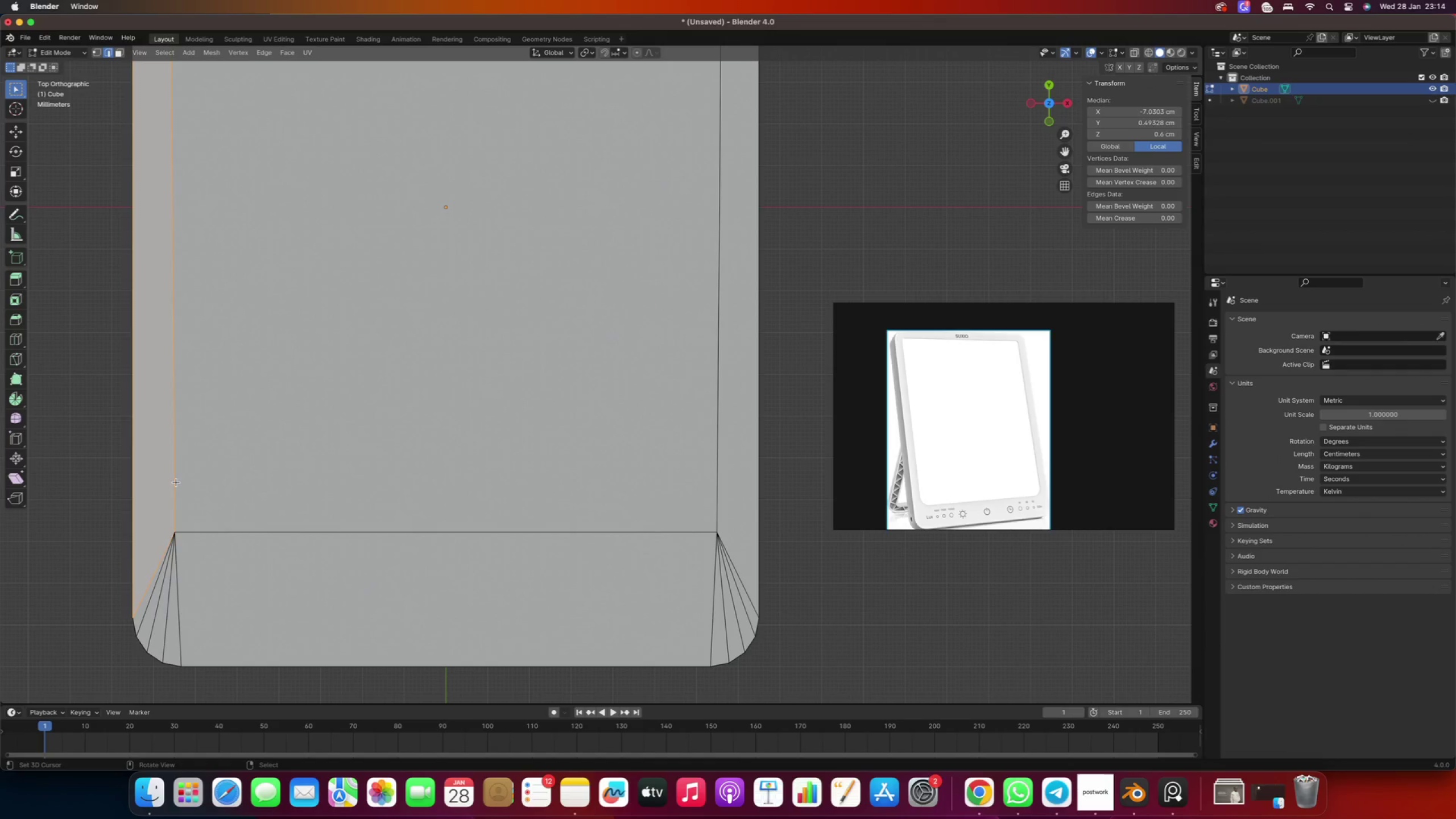 
right_click([176, 482])
 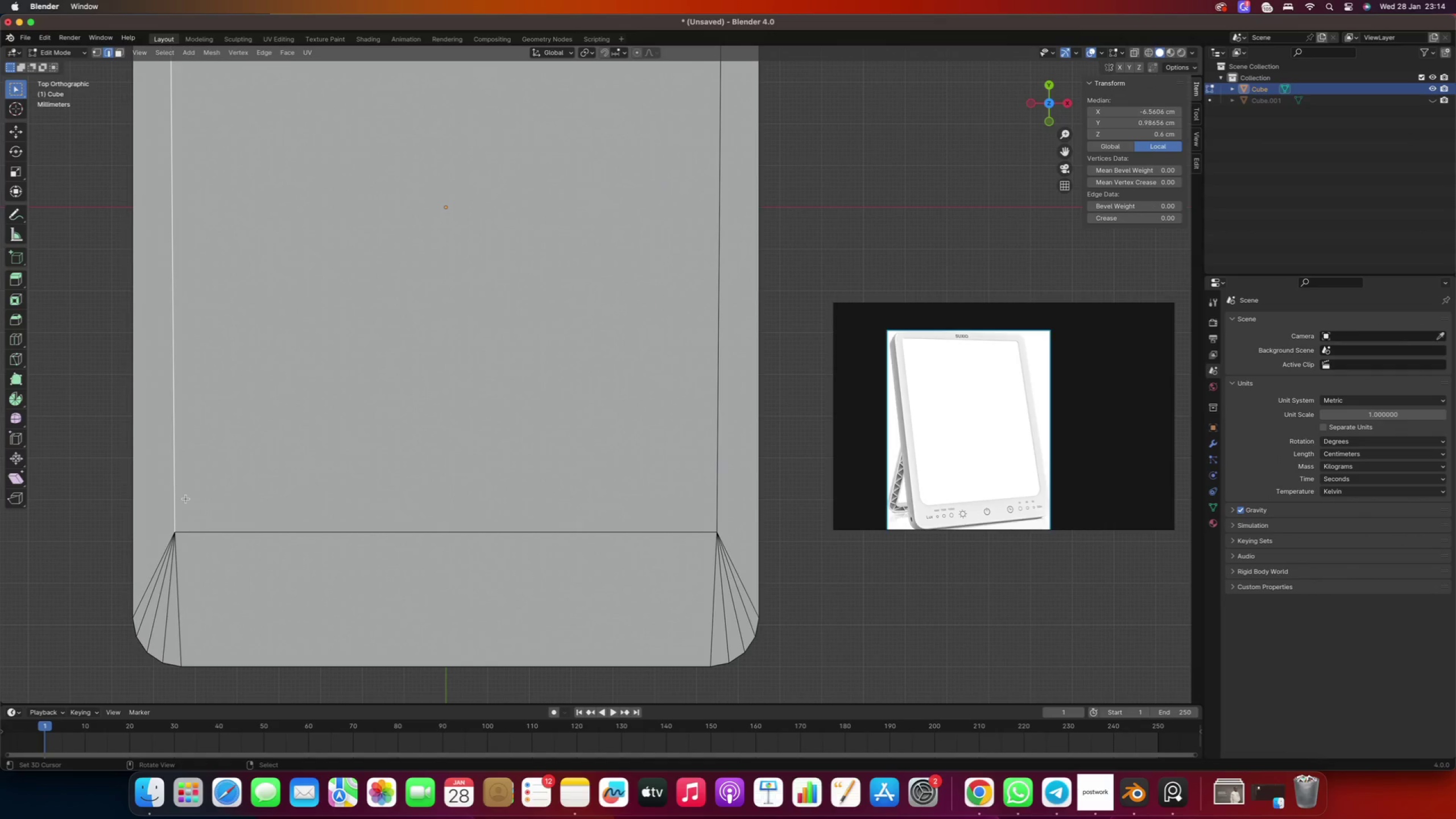 
hold_key(key=ShiftRight, duration=0.61)
right_click([207, 528])
 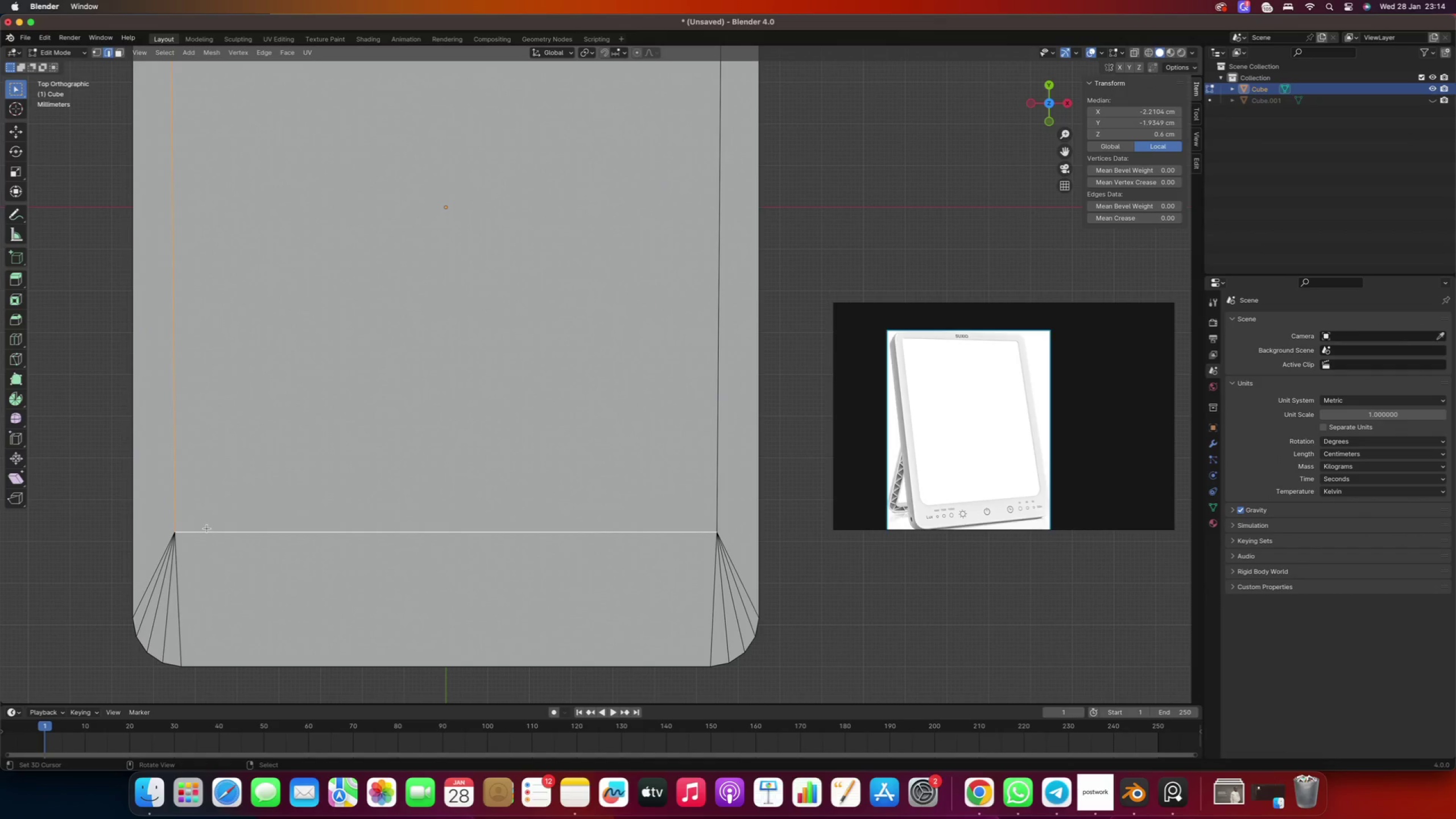 
key(Control+B)
 